 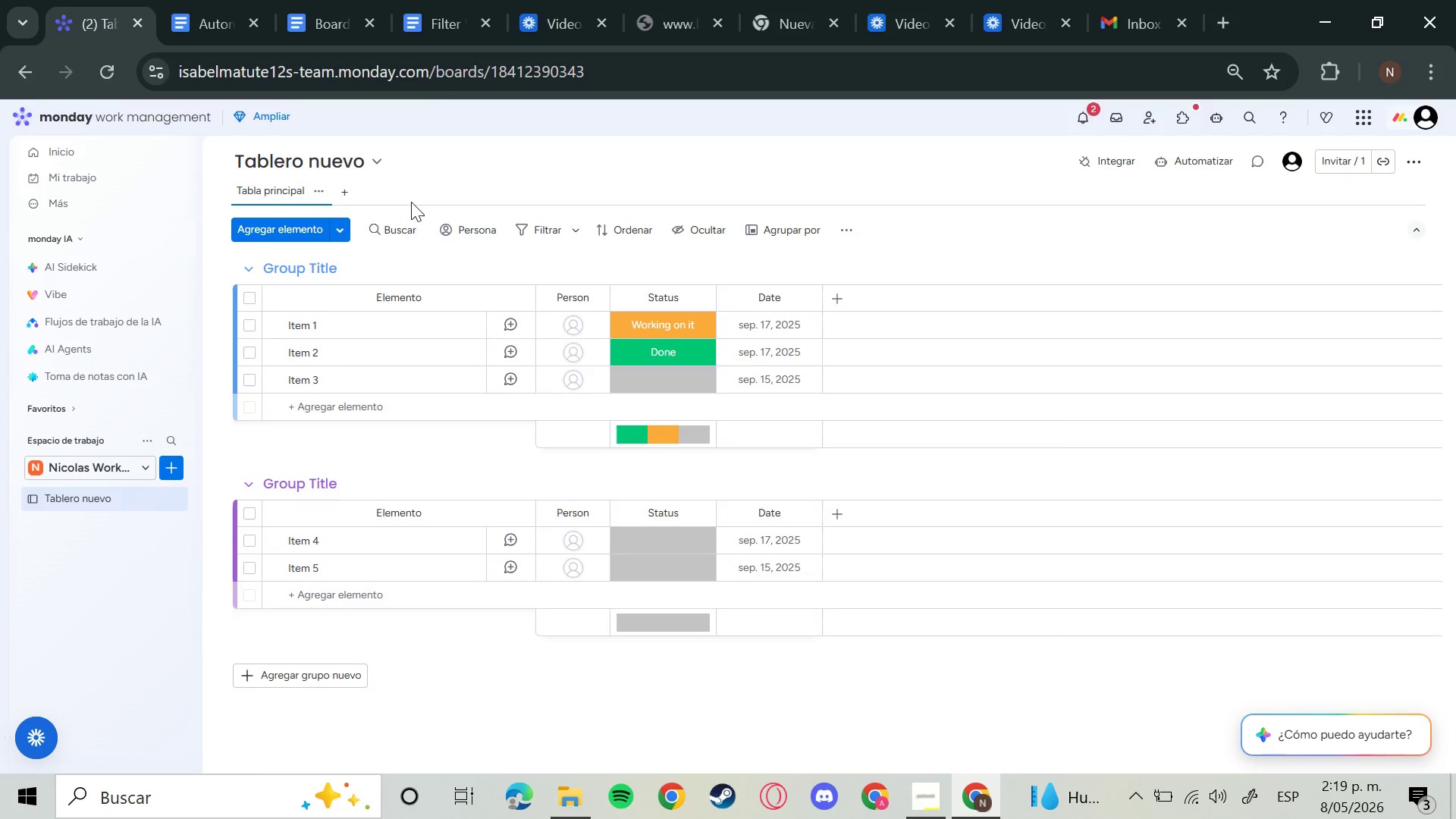 
left_click([388, 163])
 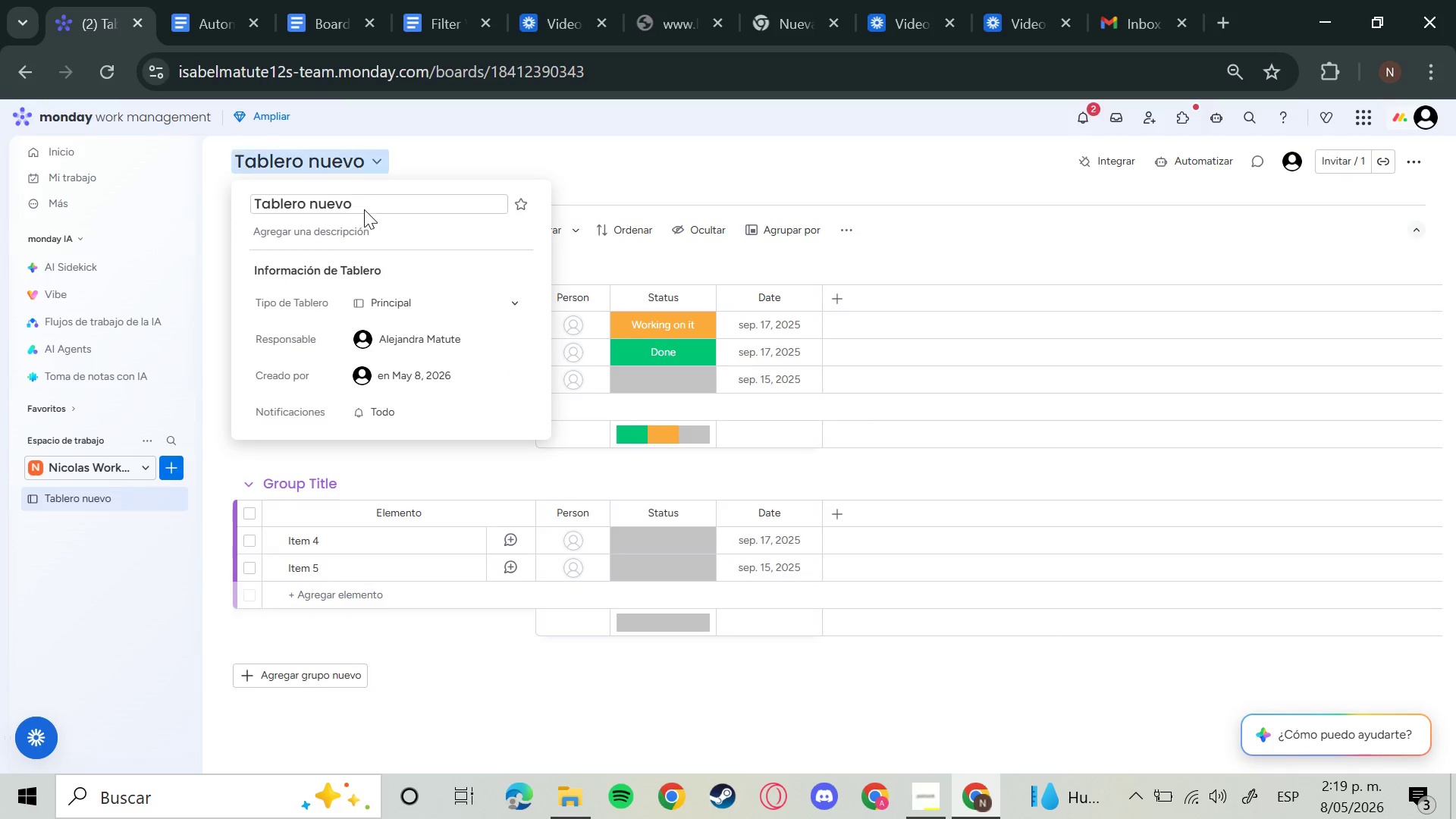 
left_click([341, 209])
 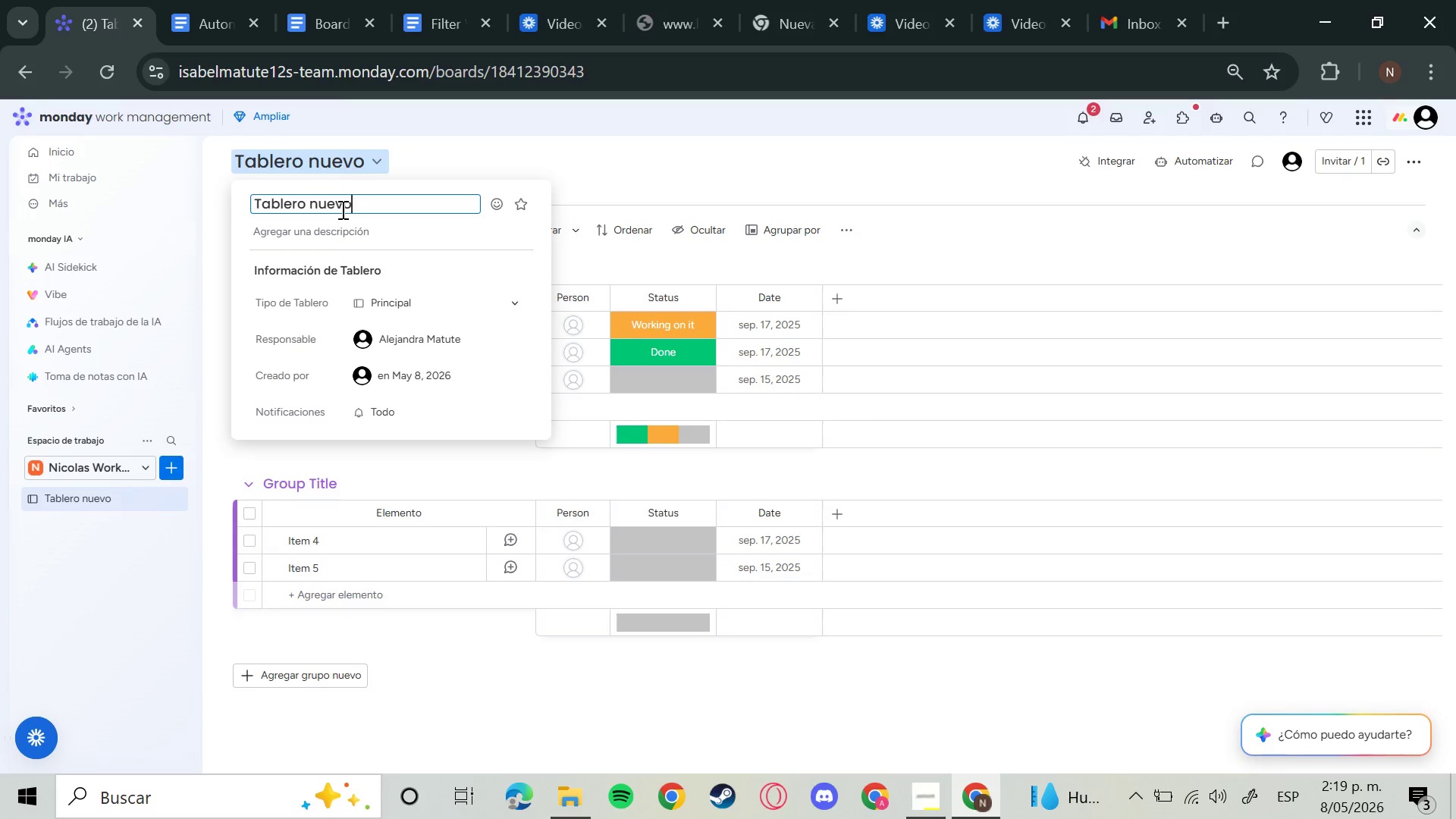 
key(Backspace)
key(Backspace)
type(Propertyu )
key(Backspace)
key(Backspace)
 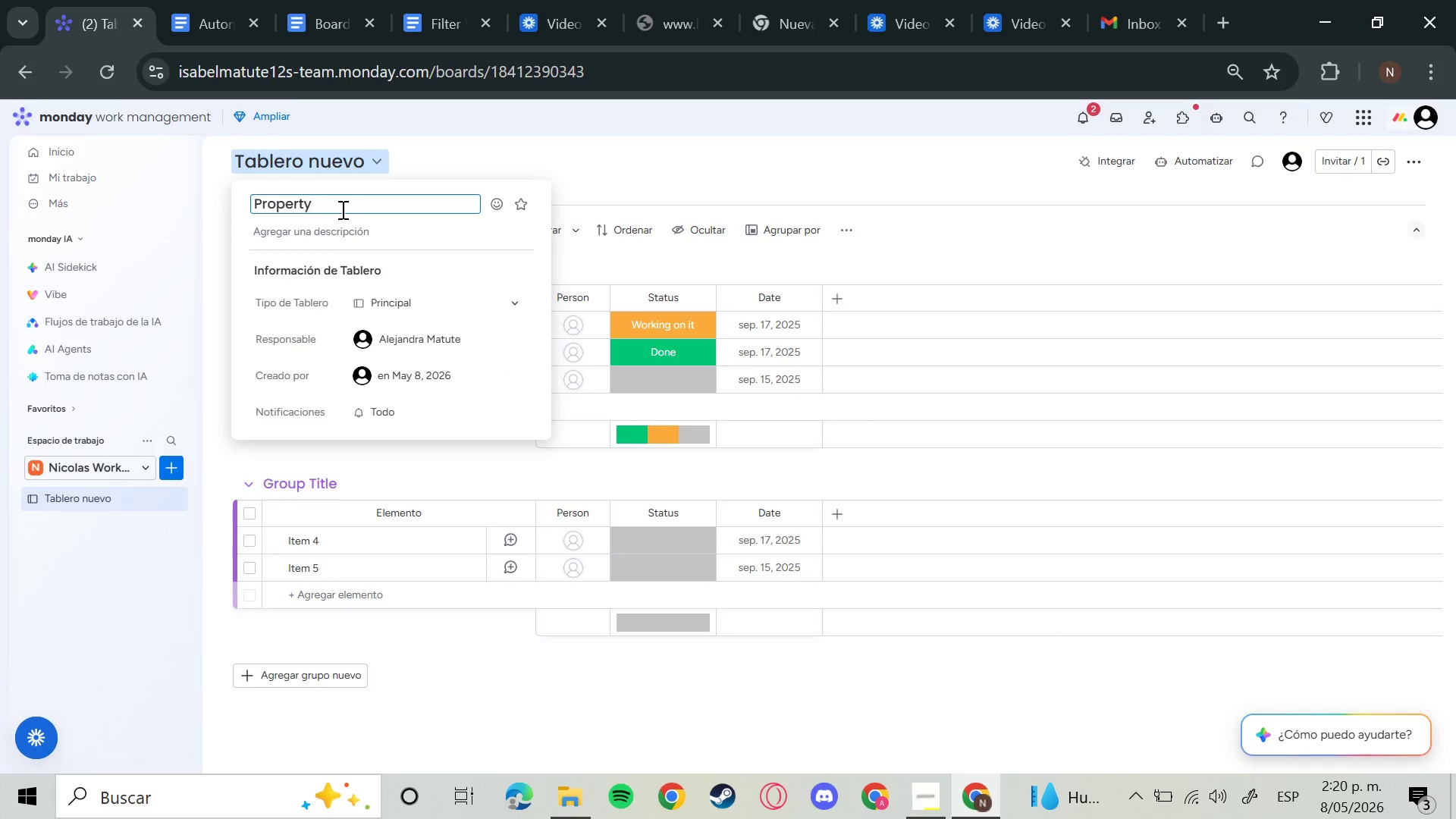 
type( Maintrn)
key(Backspace)
key(Backspace)
type(enance Tracker)
 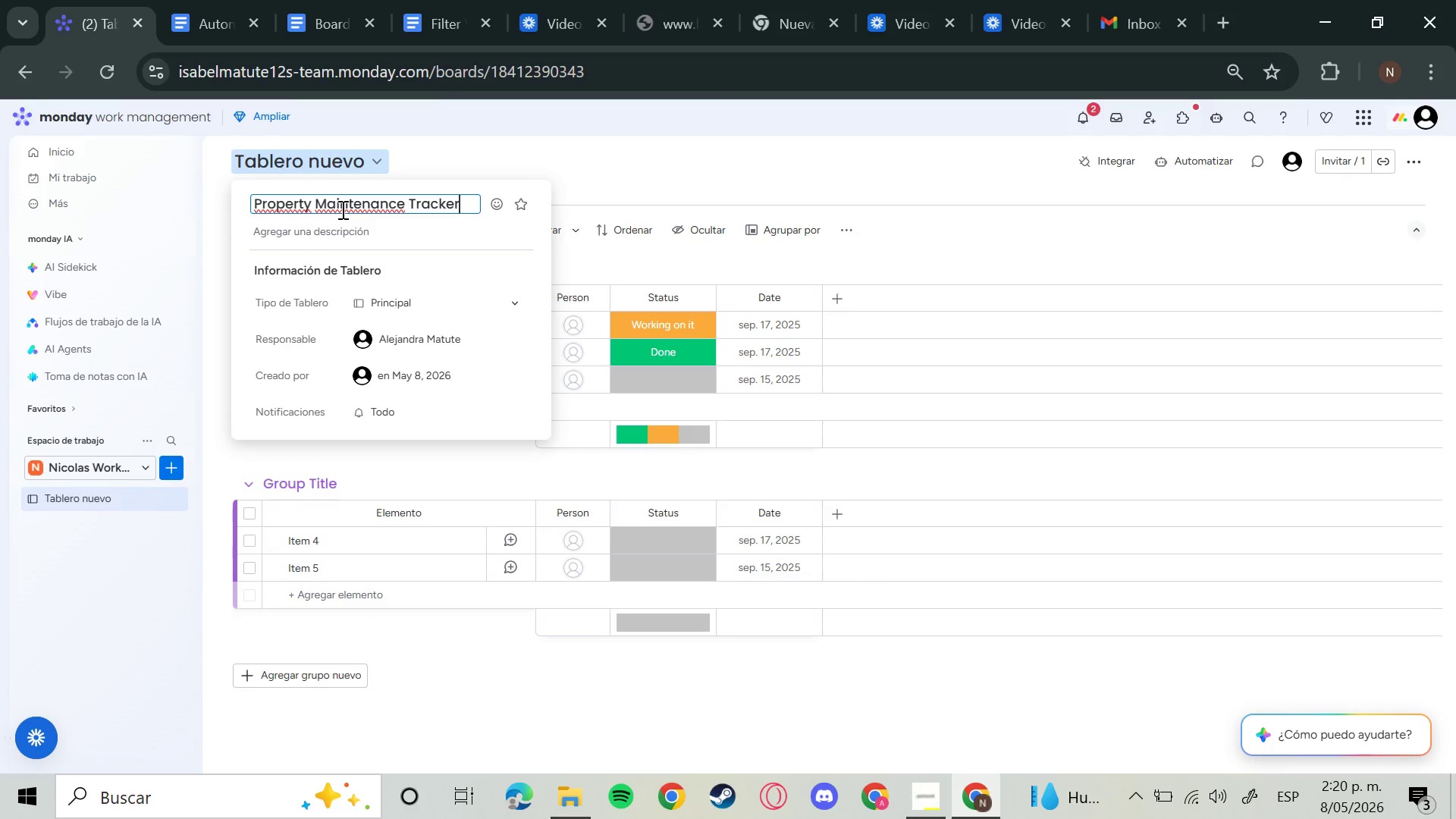 
key(Enter)
 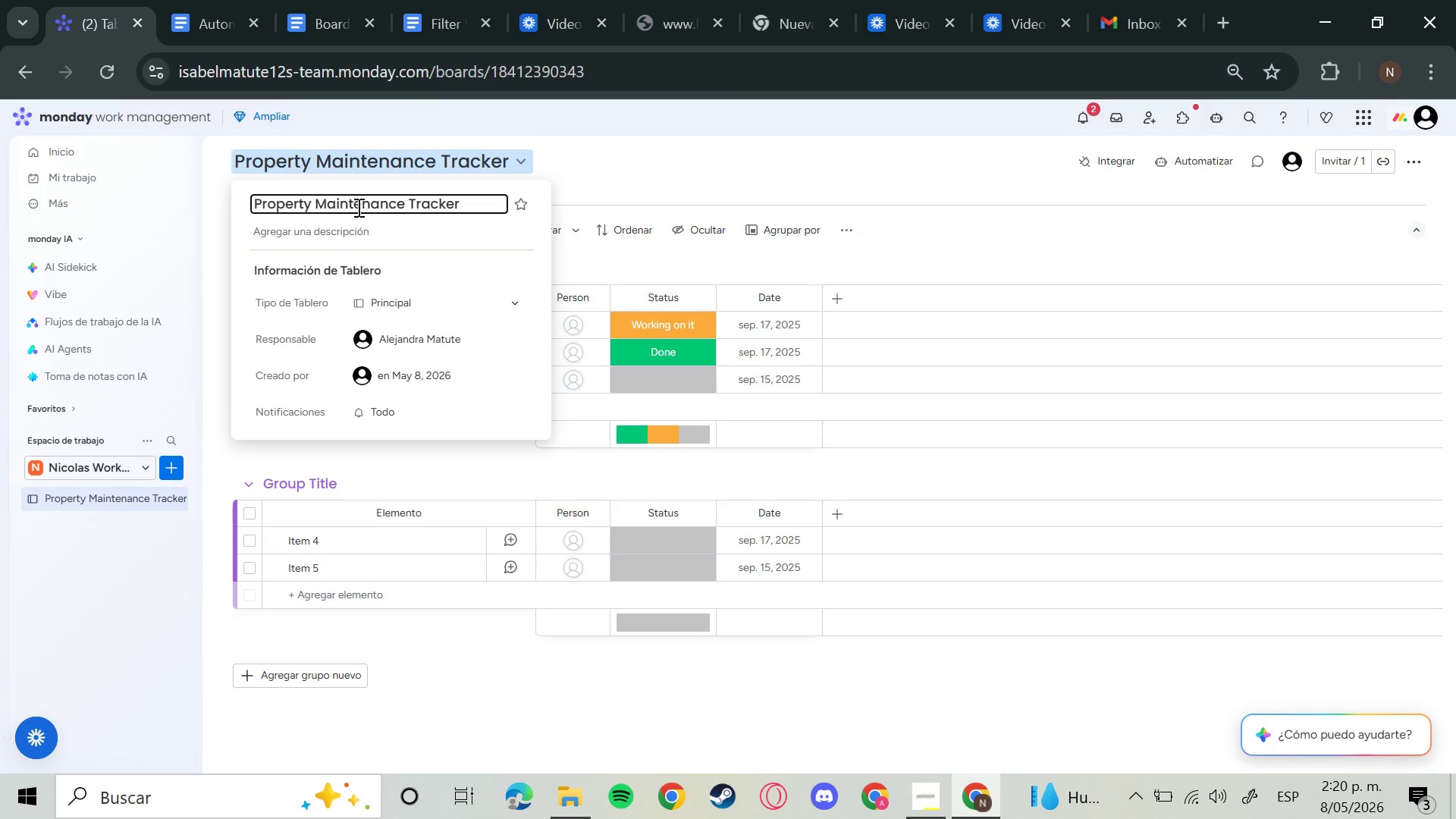 
left_click([784, 218])
 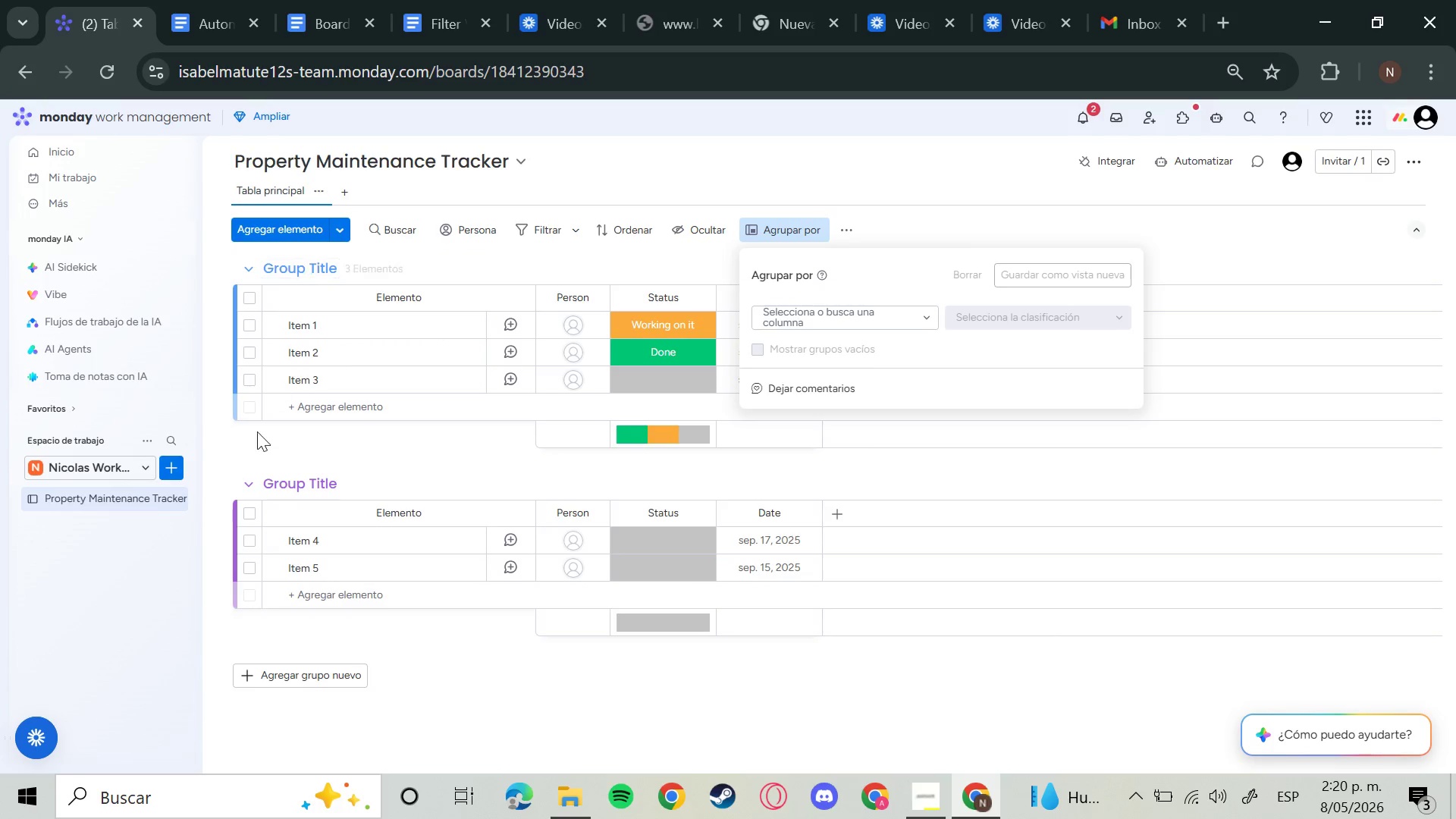 
left_click([305, 485])
 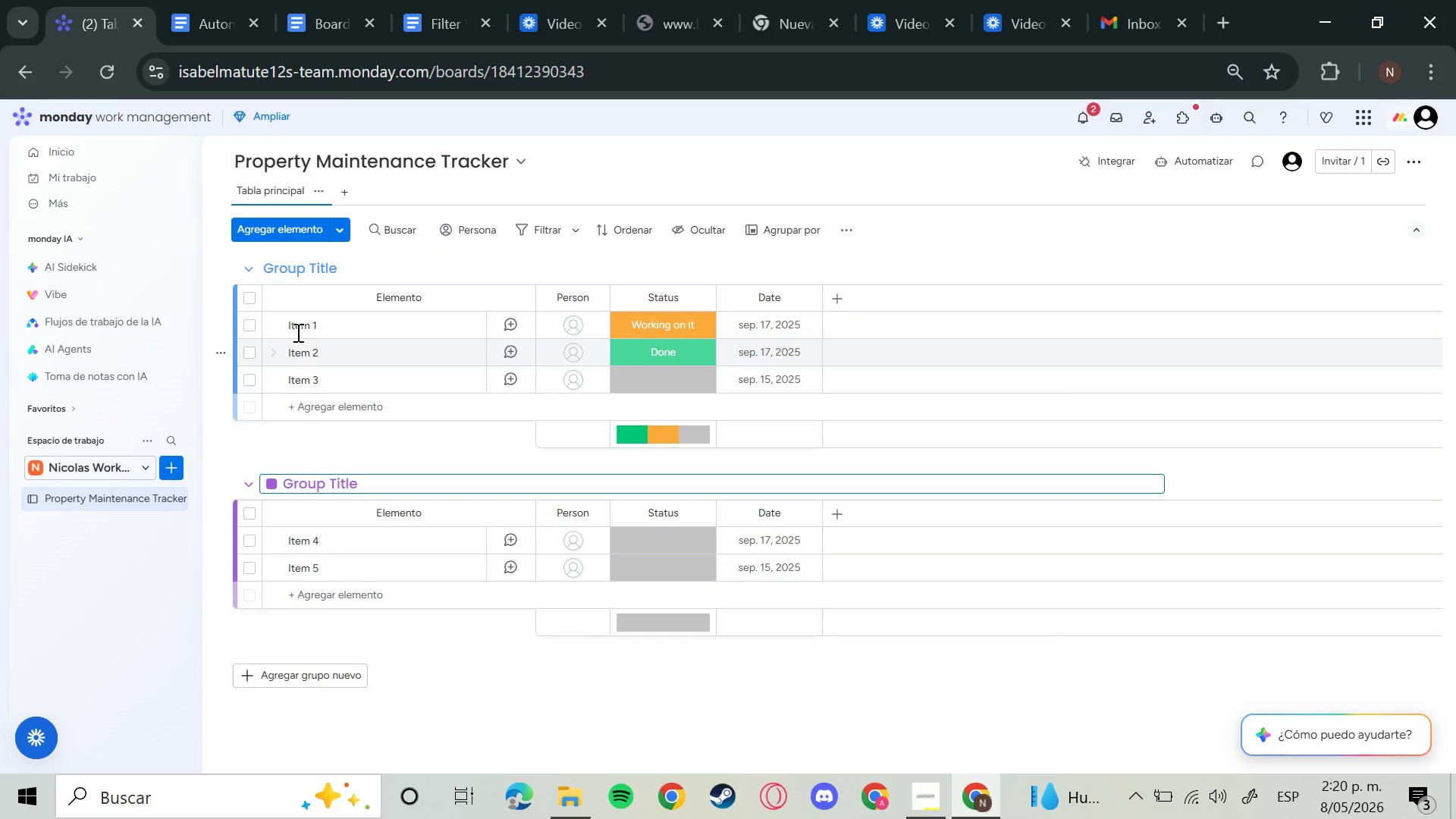 
left_click([319, 260])
 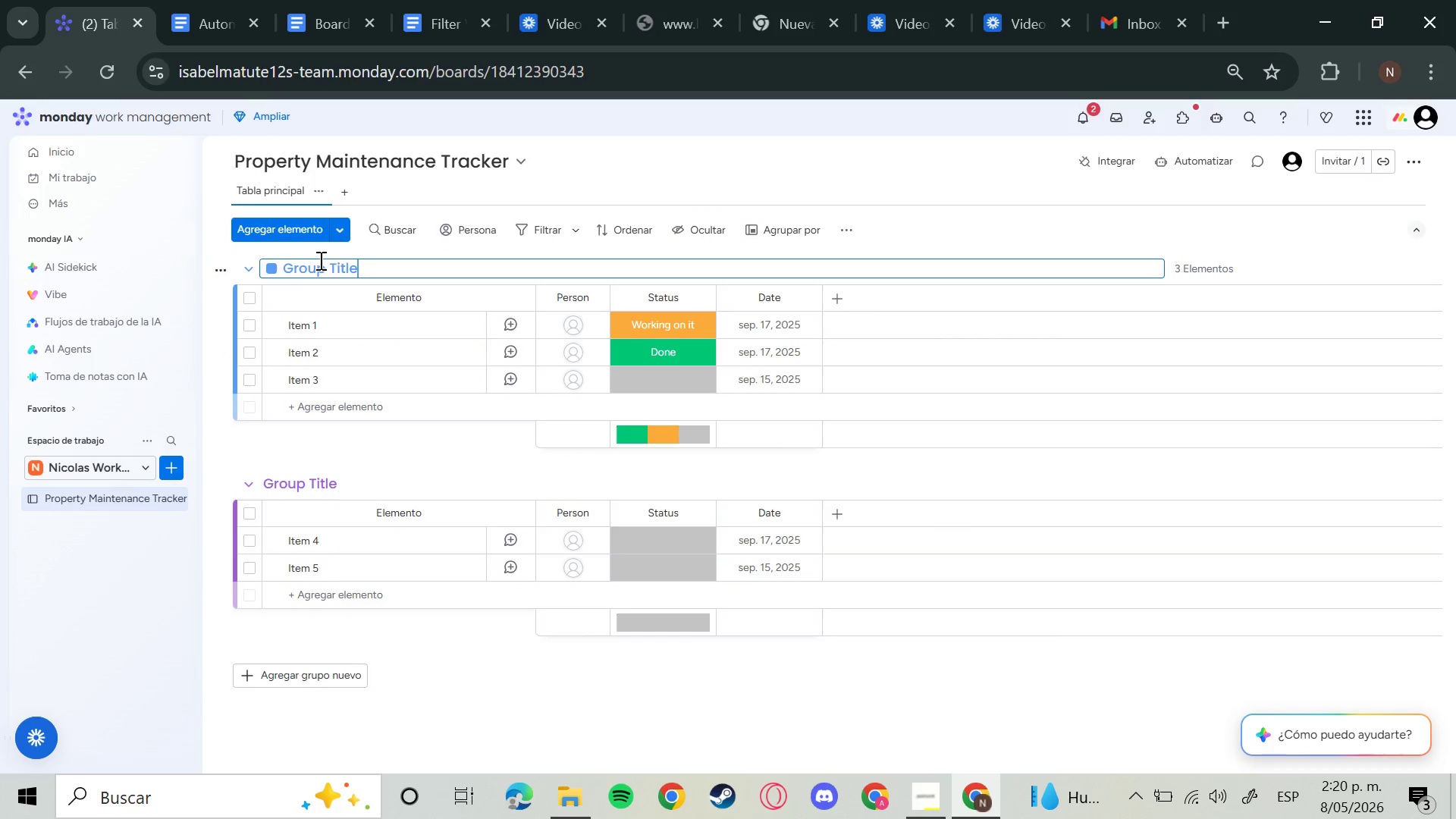 
hold_key(key=Backspace, duration=1.42)
 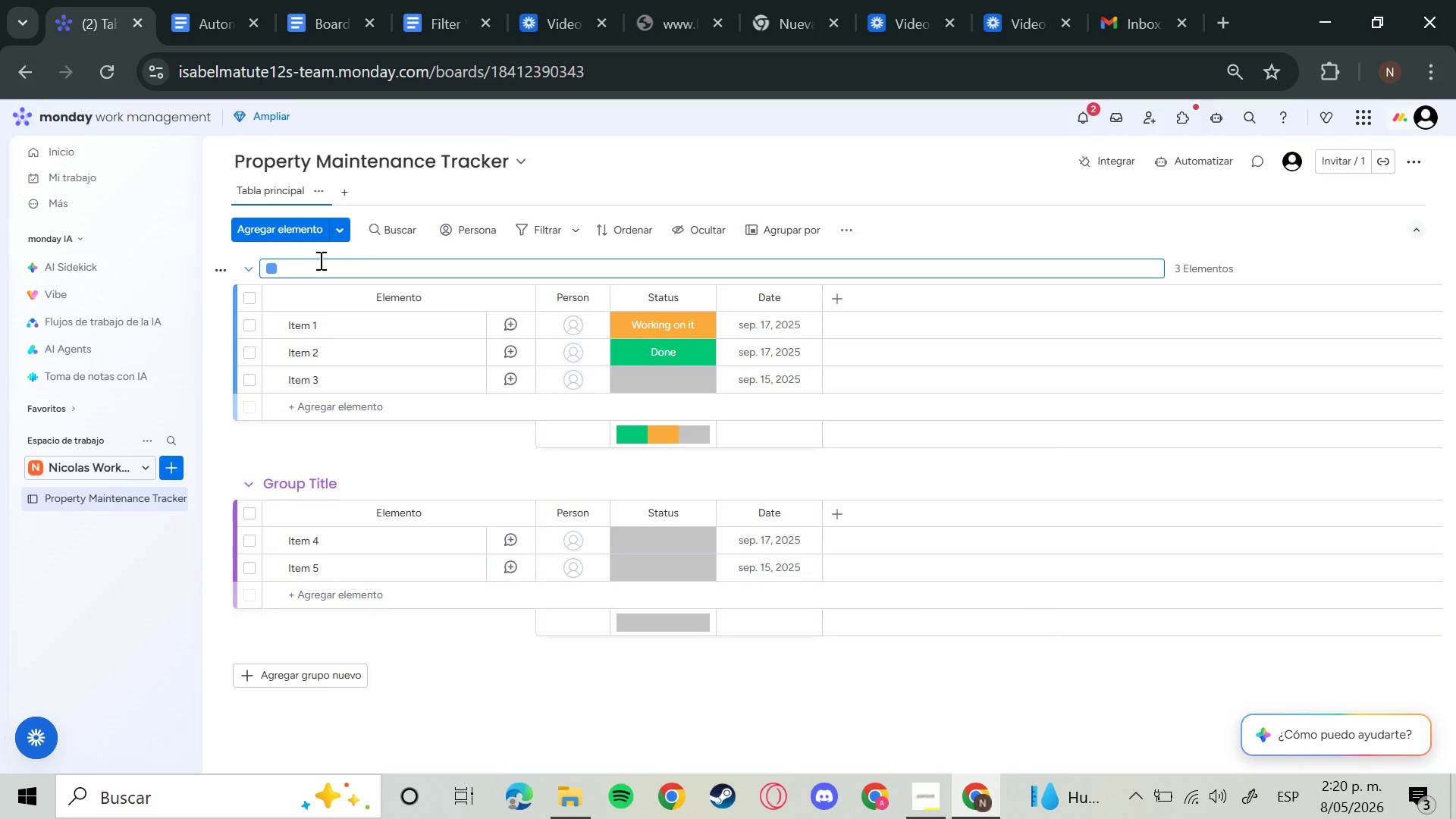 
type(Pending Approval)
 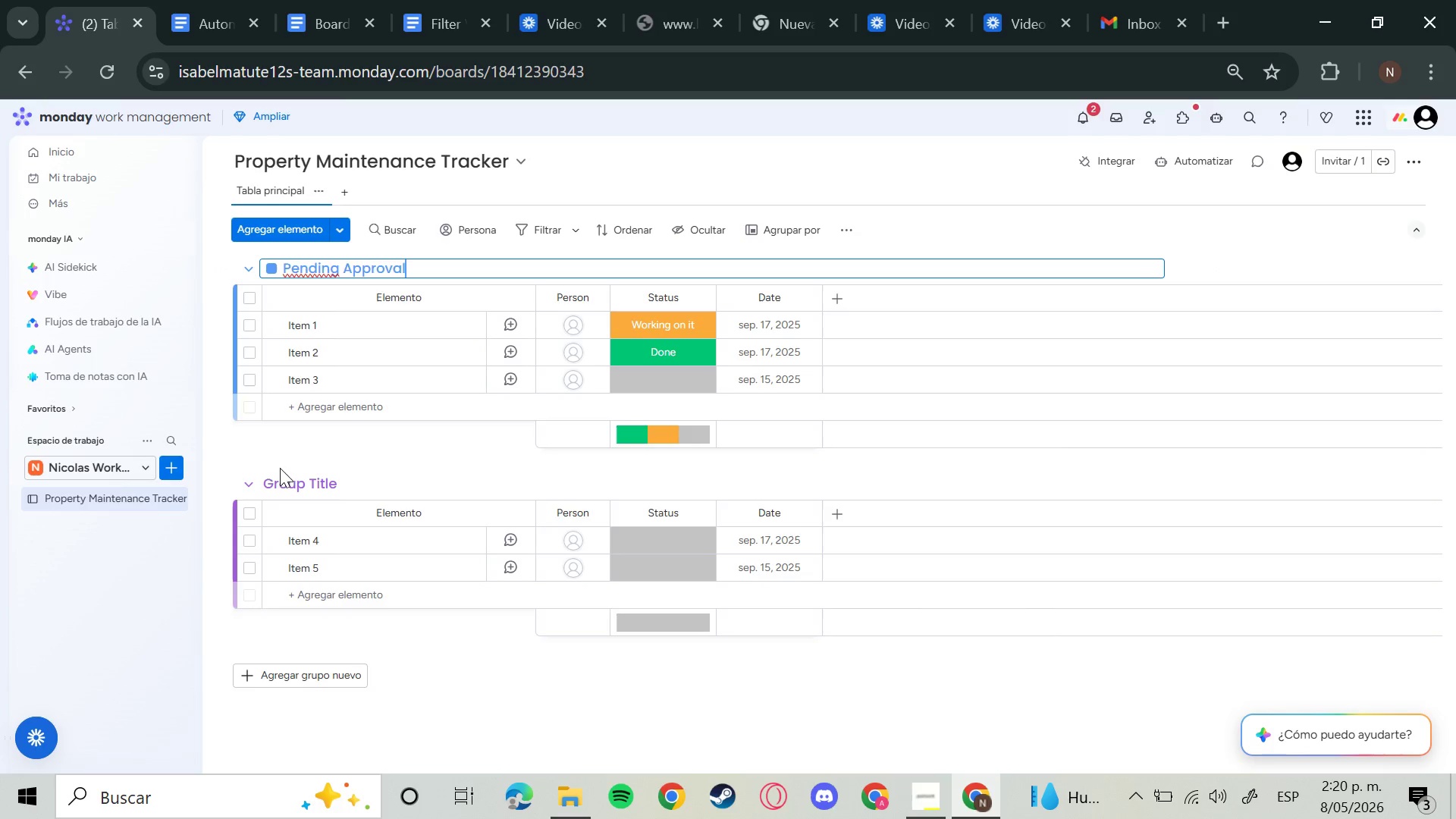 
left_click([295, 480])
 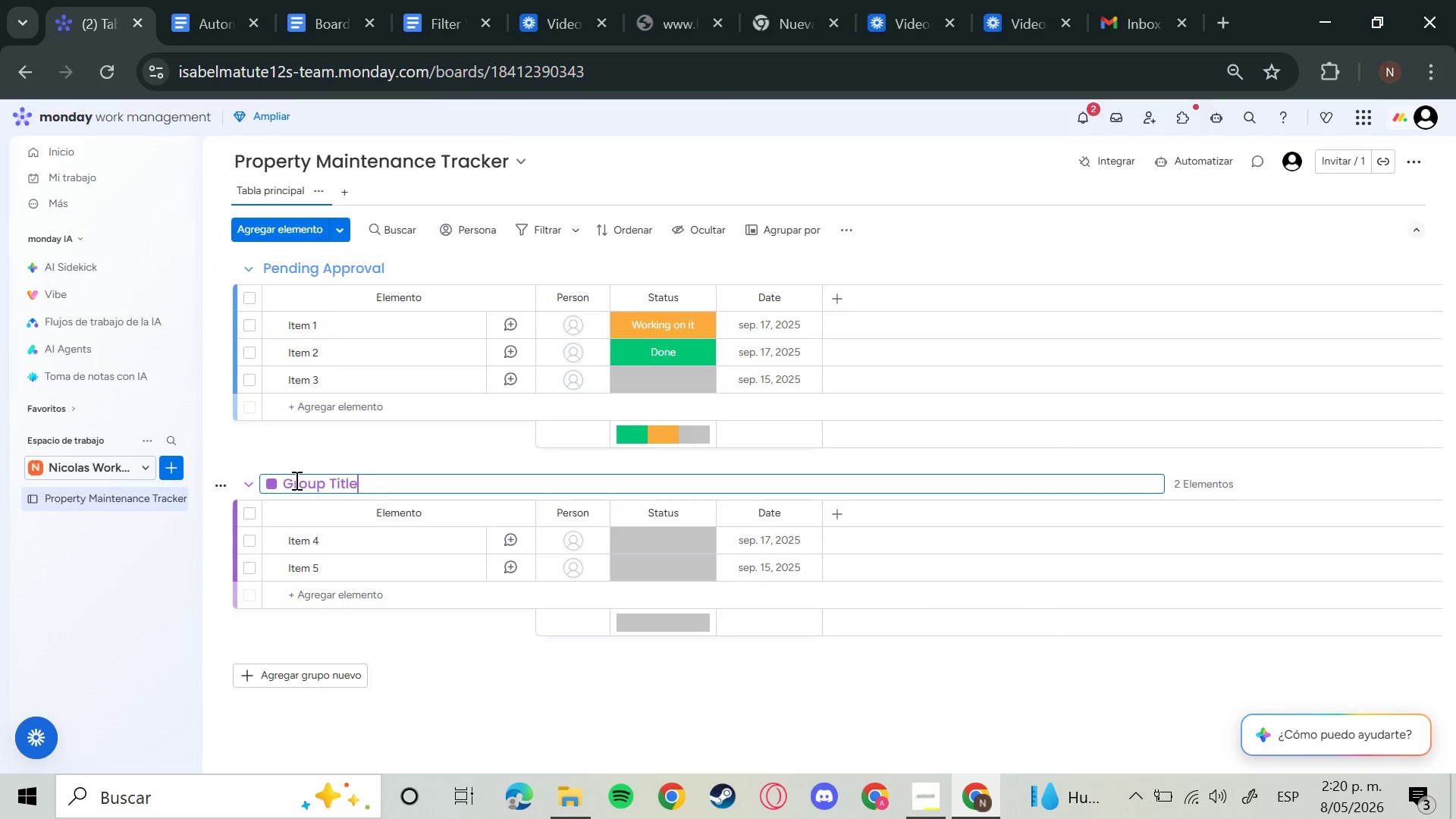 
hold_key(key=Backspace, duration=1.56)
 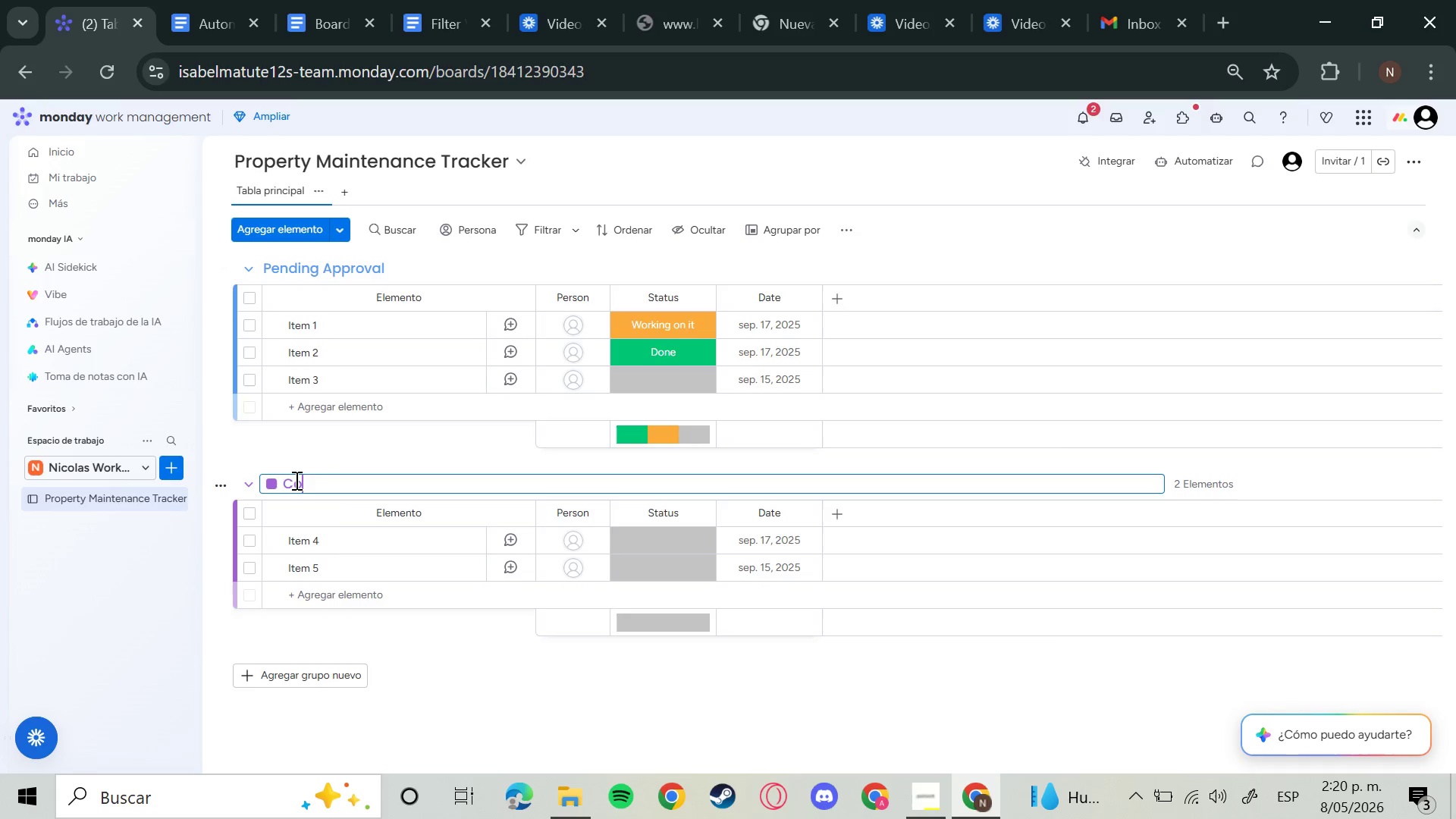 
type(Completed Repairs)
 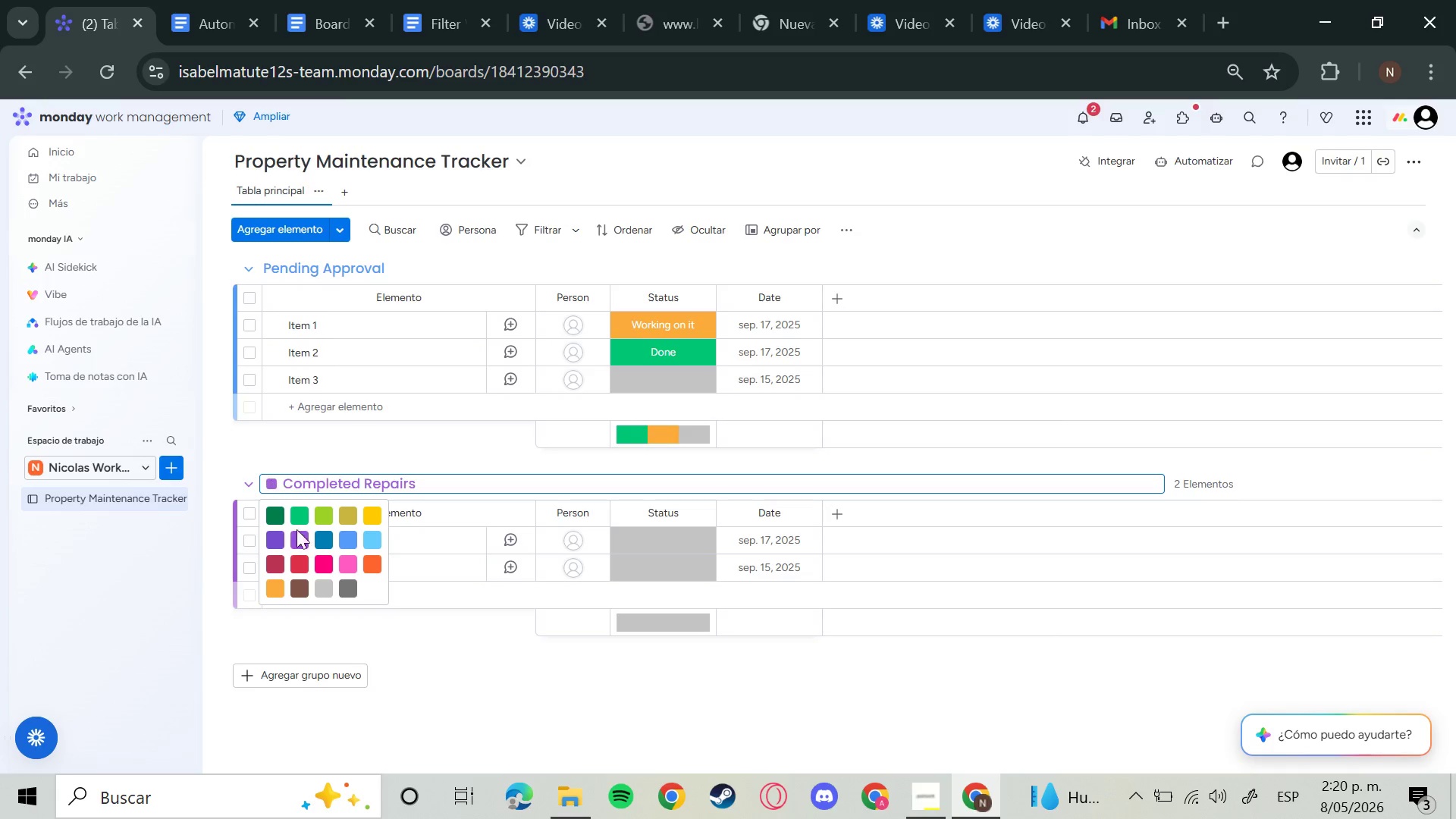 
left_click([278, 519])
 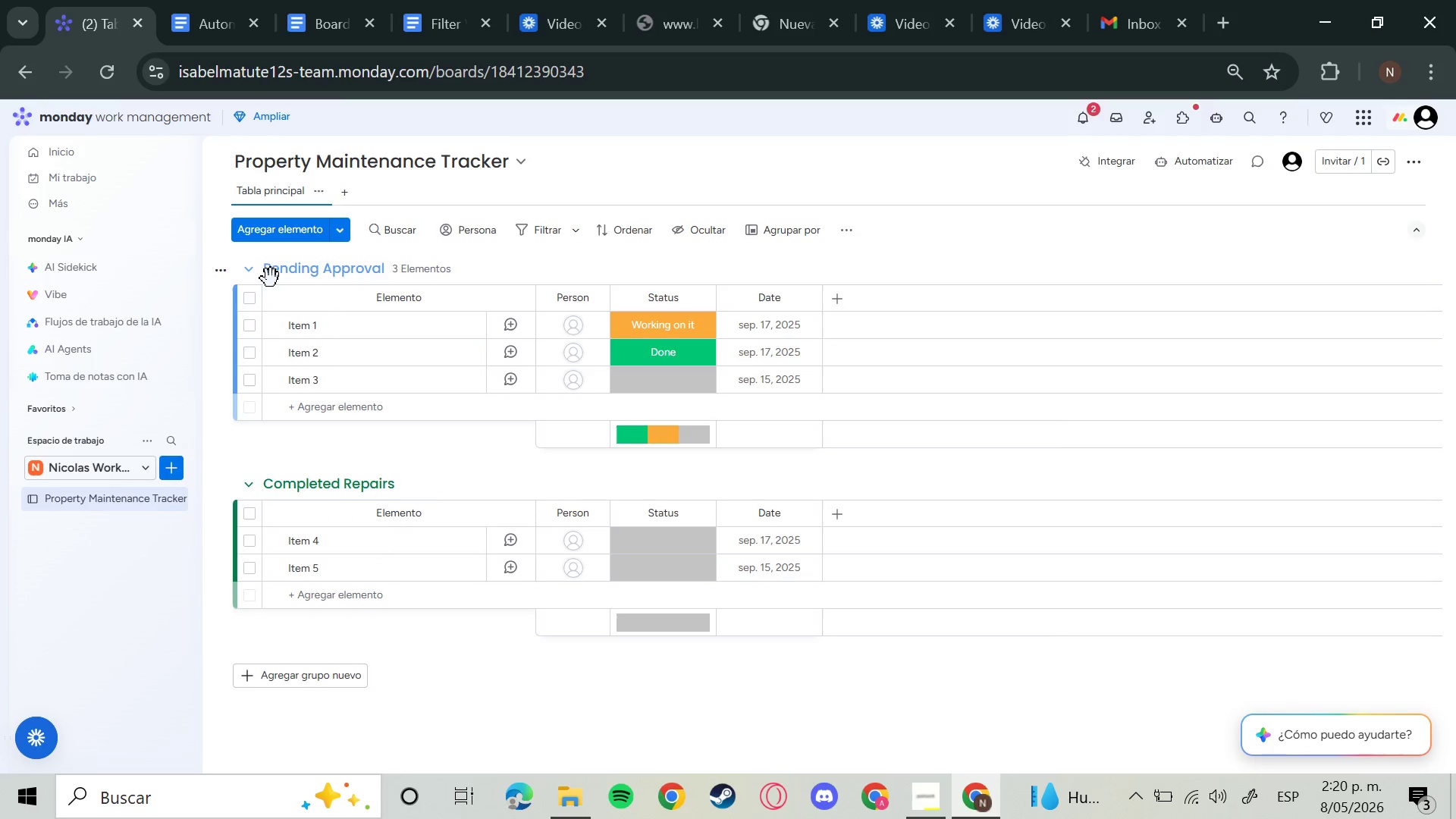 
double_click([281, 270])
 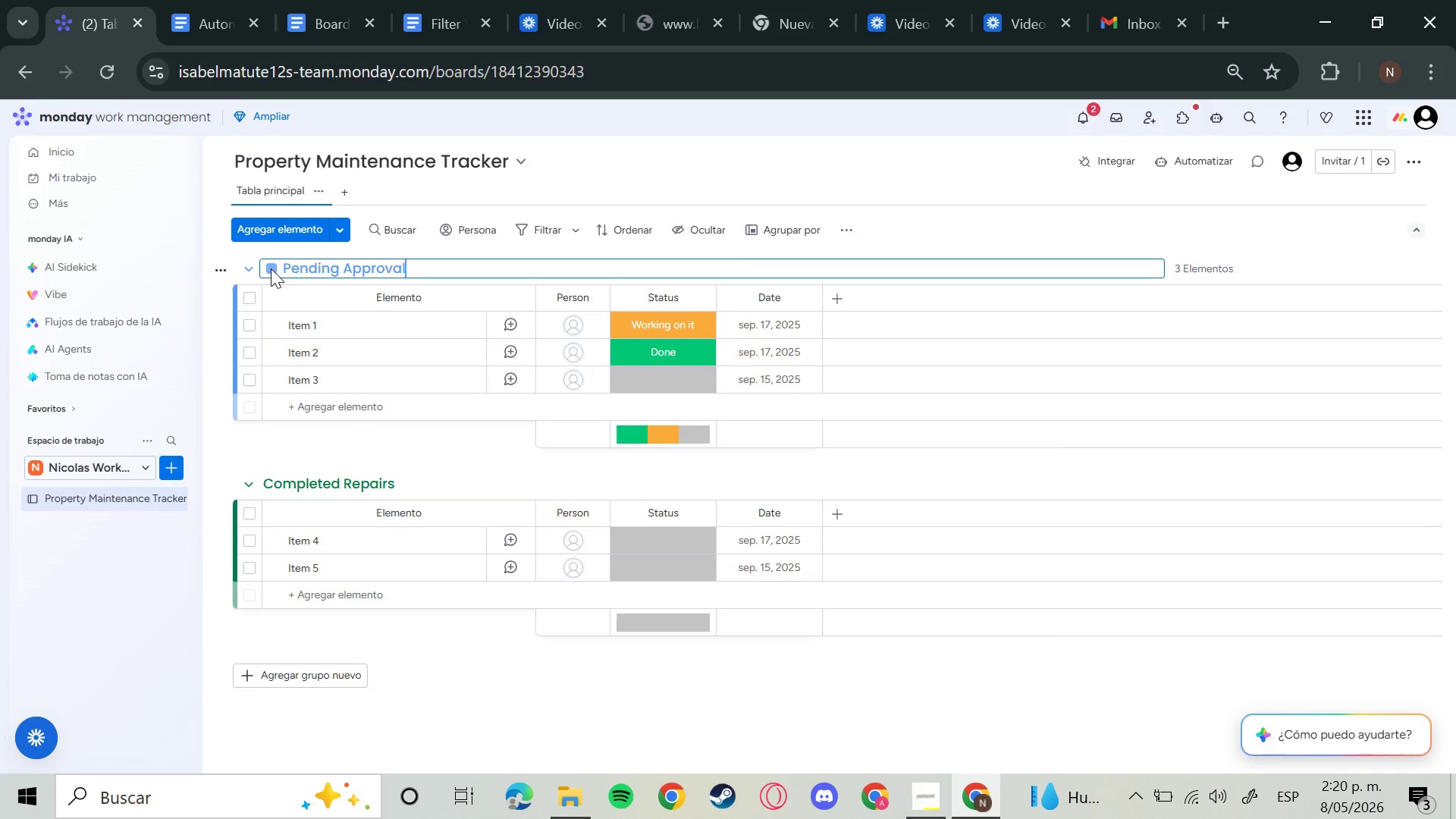 
left_click([262, 268])
 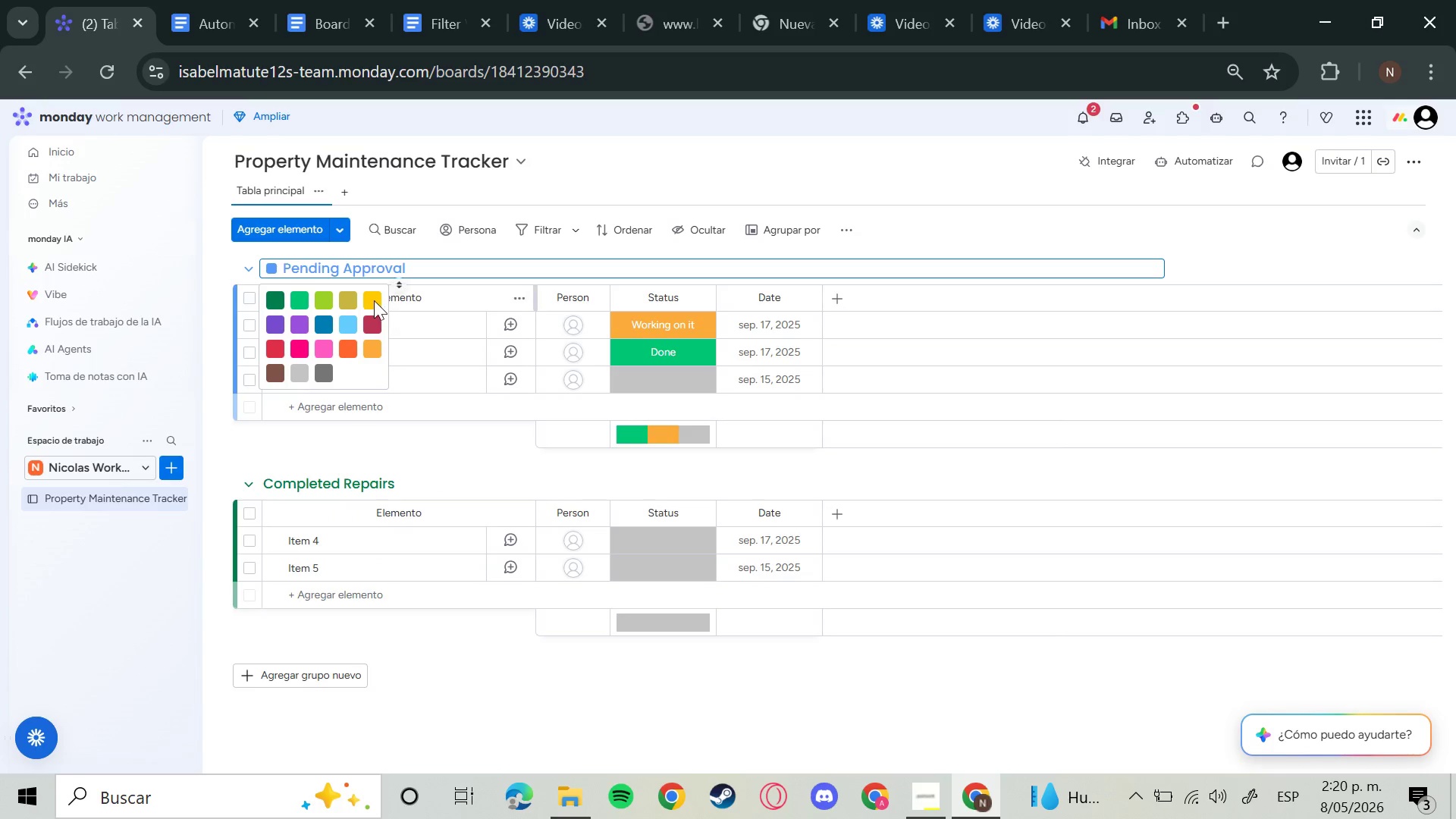 
left_click([364, 300])
 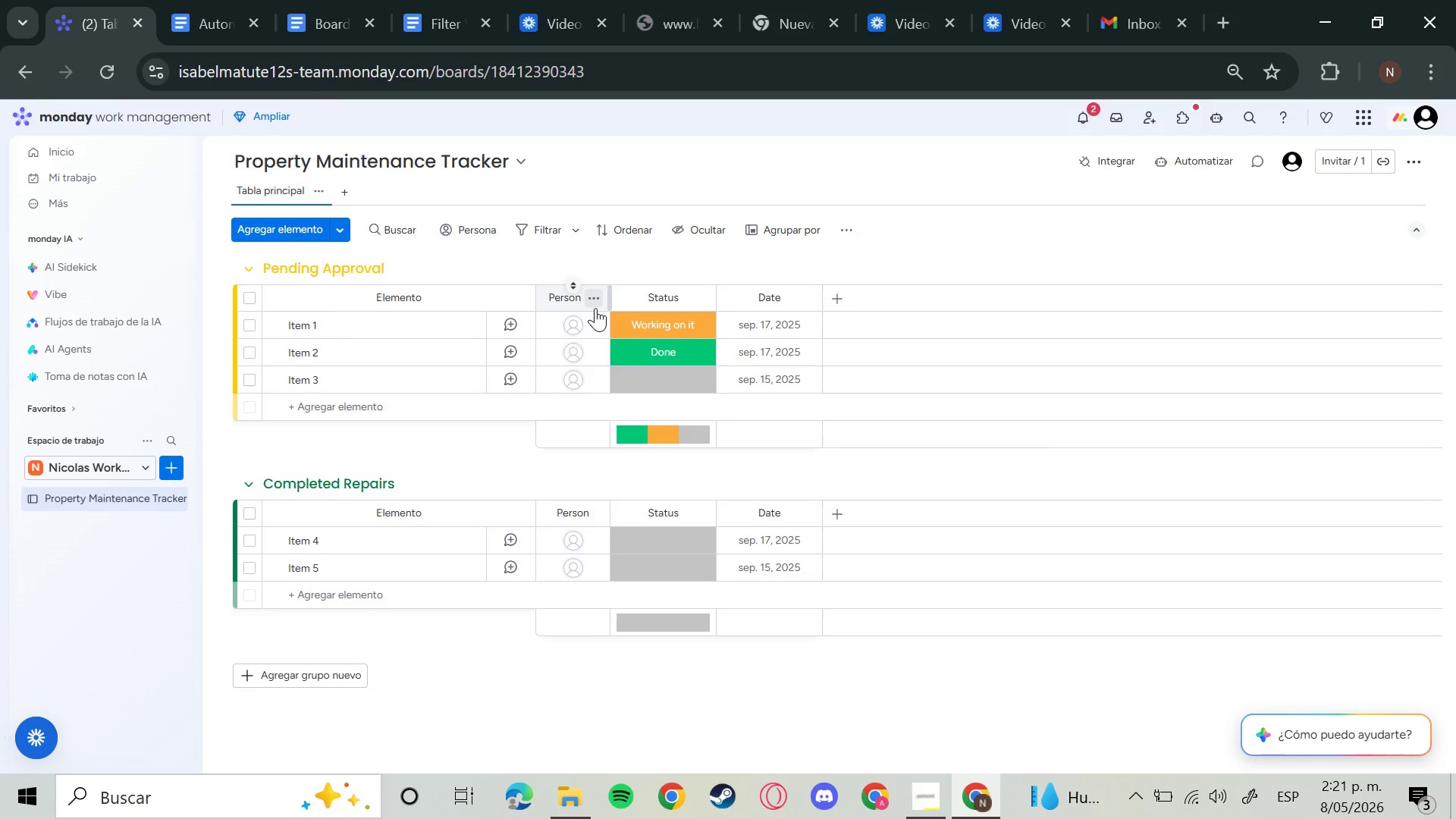 
wait(29.39)
 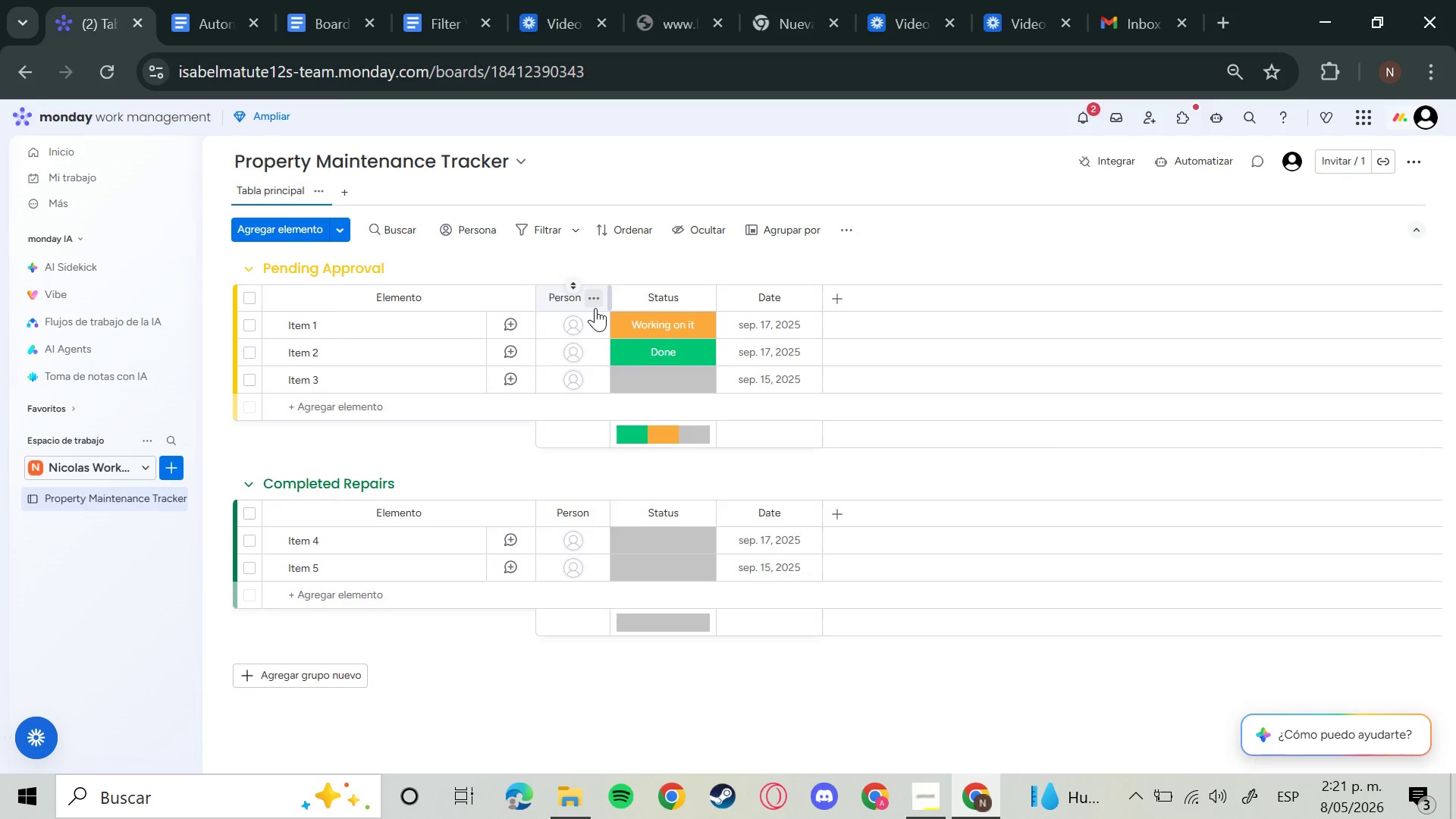 
left_click([225, 355])
 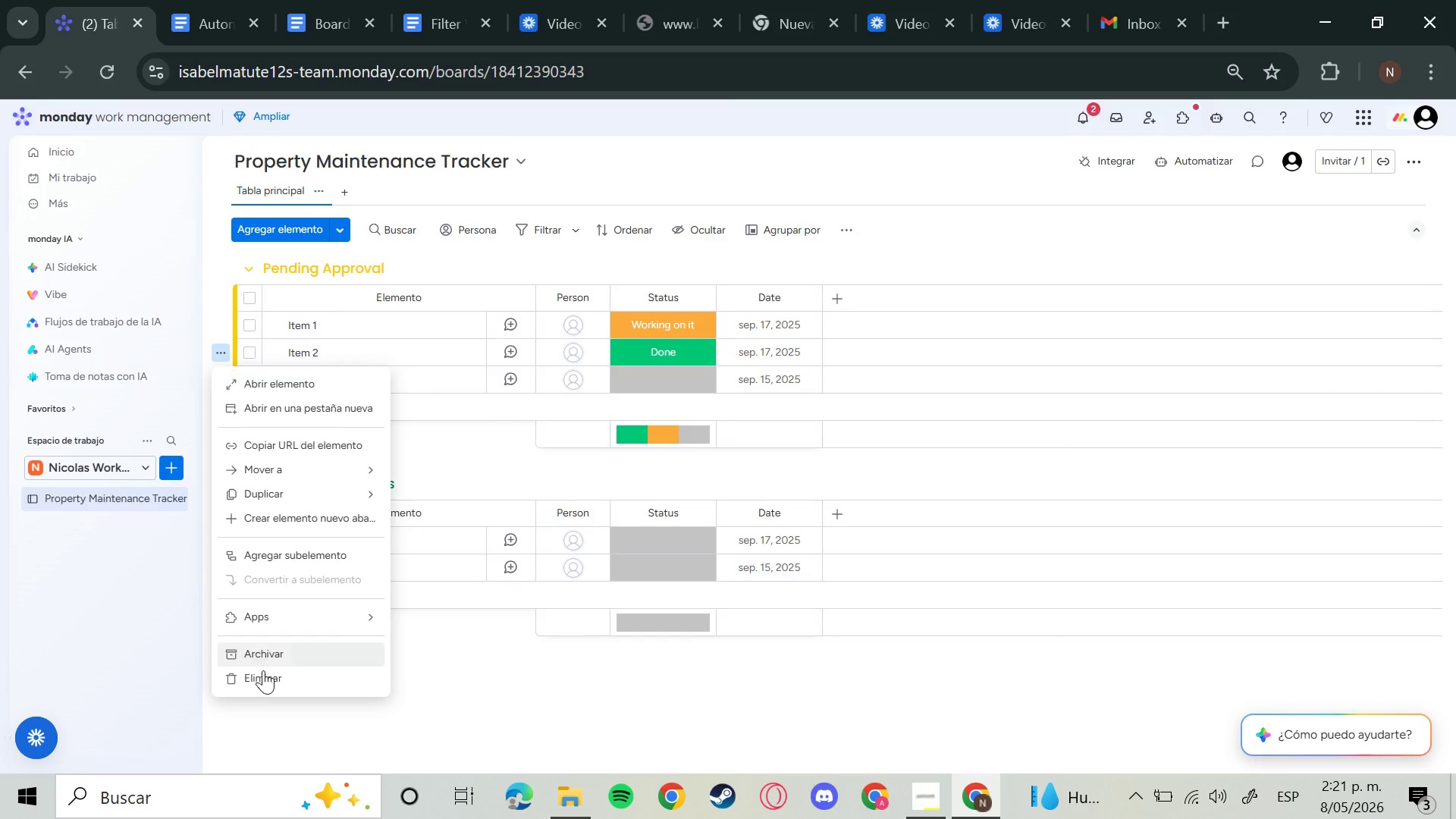 
left_click_drag(start_coordinate=[264, 671], to_coordinate=[263, 676])
 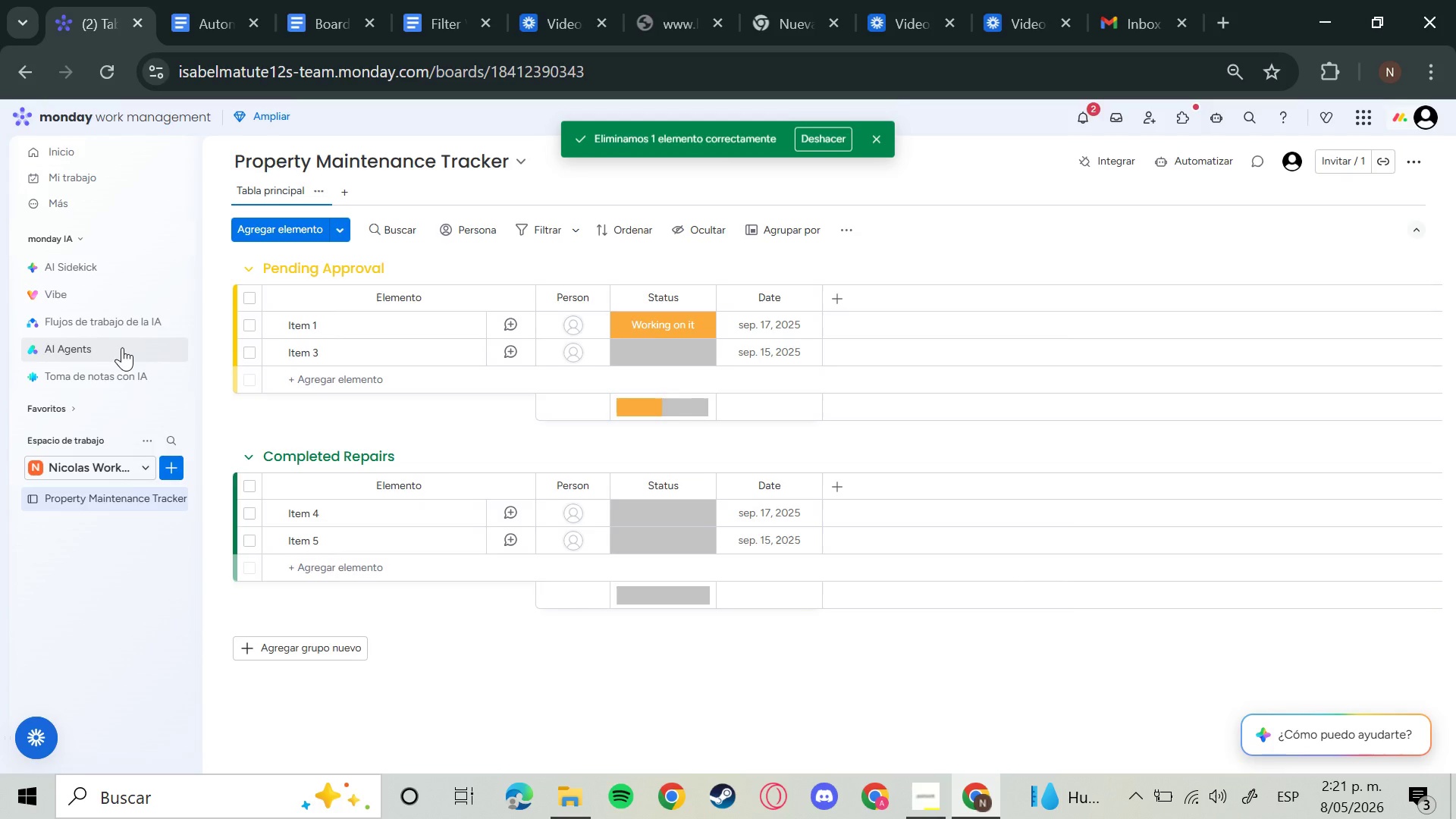 
left_click([218, 359])
 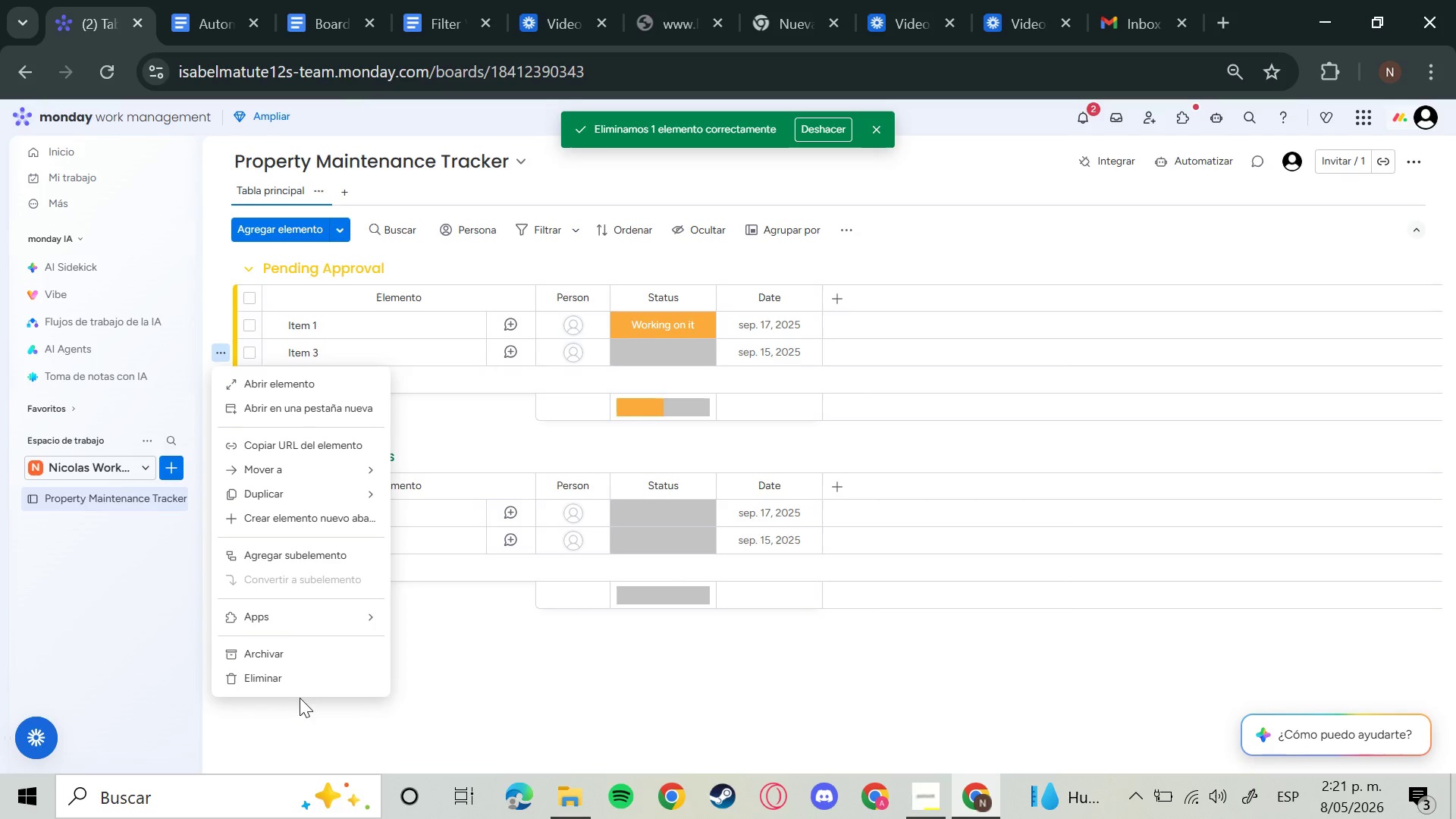 
left_click([302, 677])
 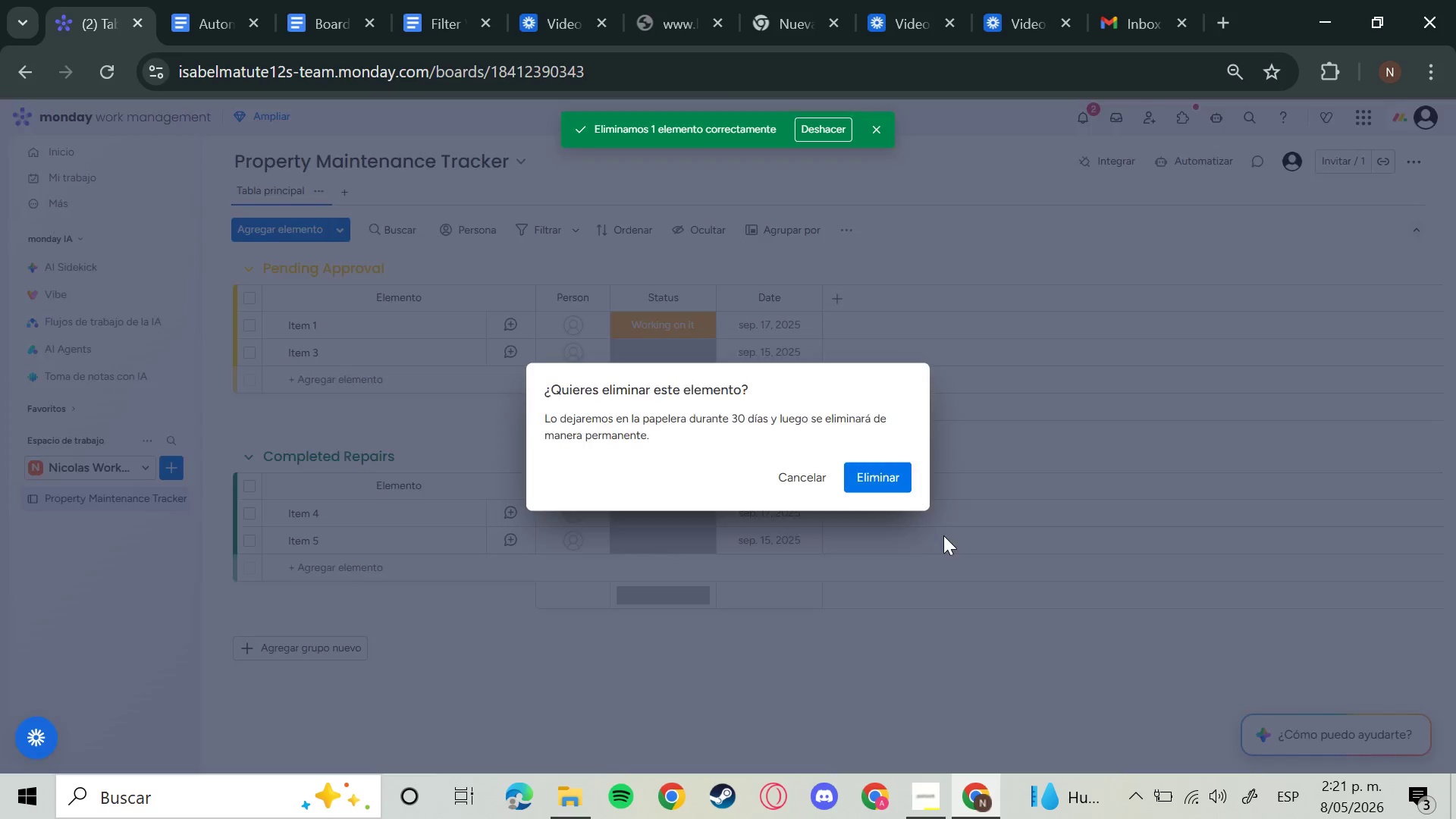 
left_click([855, 457])
 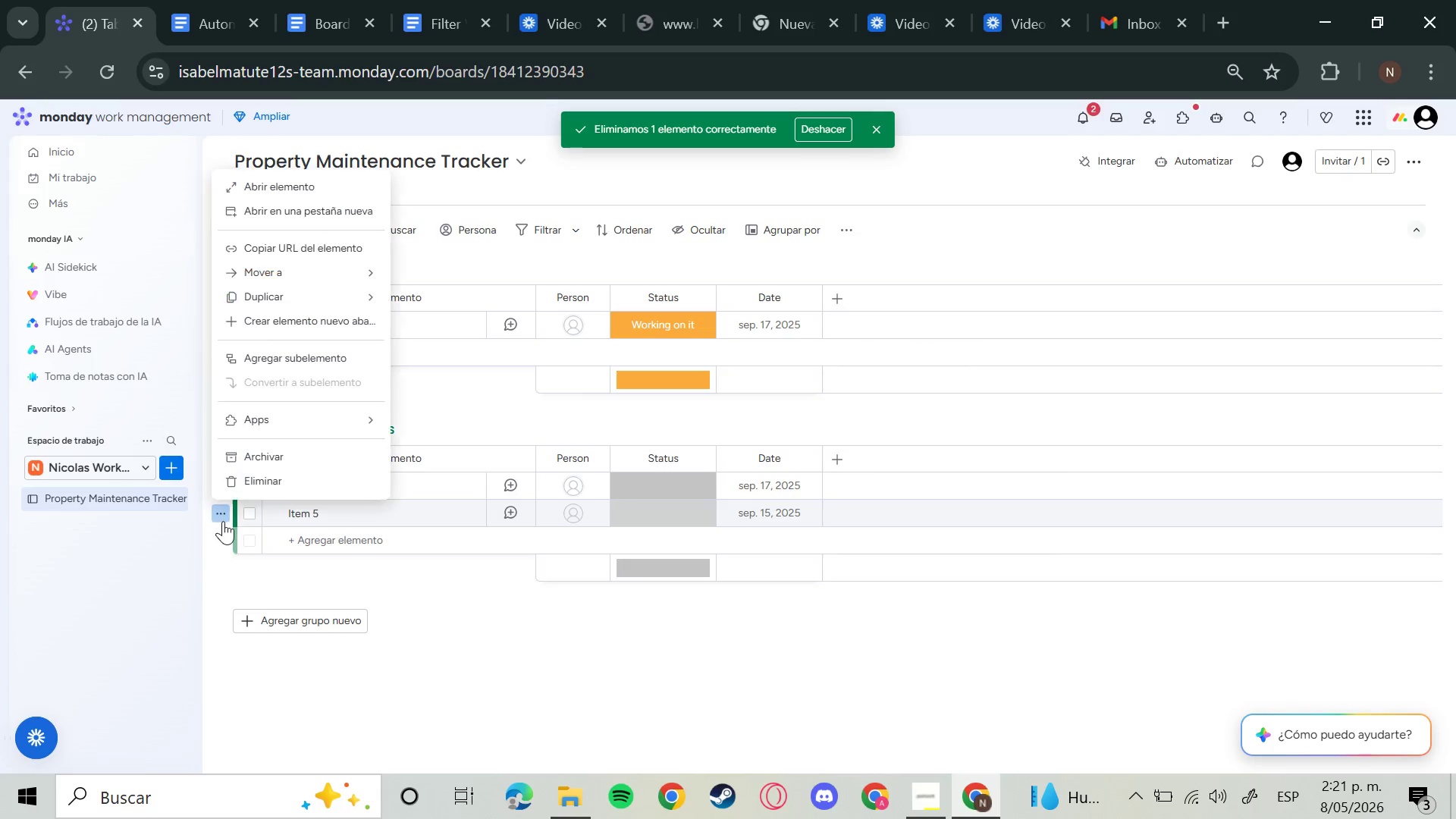 
left_click([347, 487])
 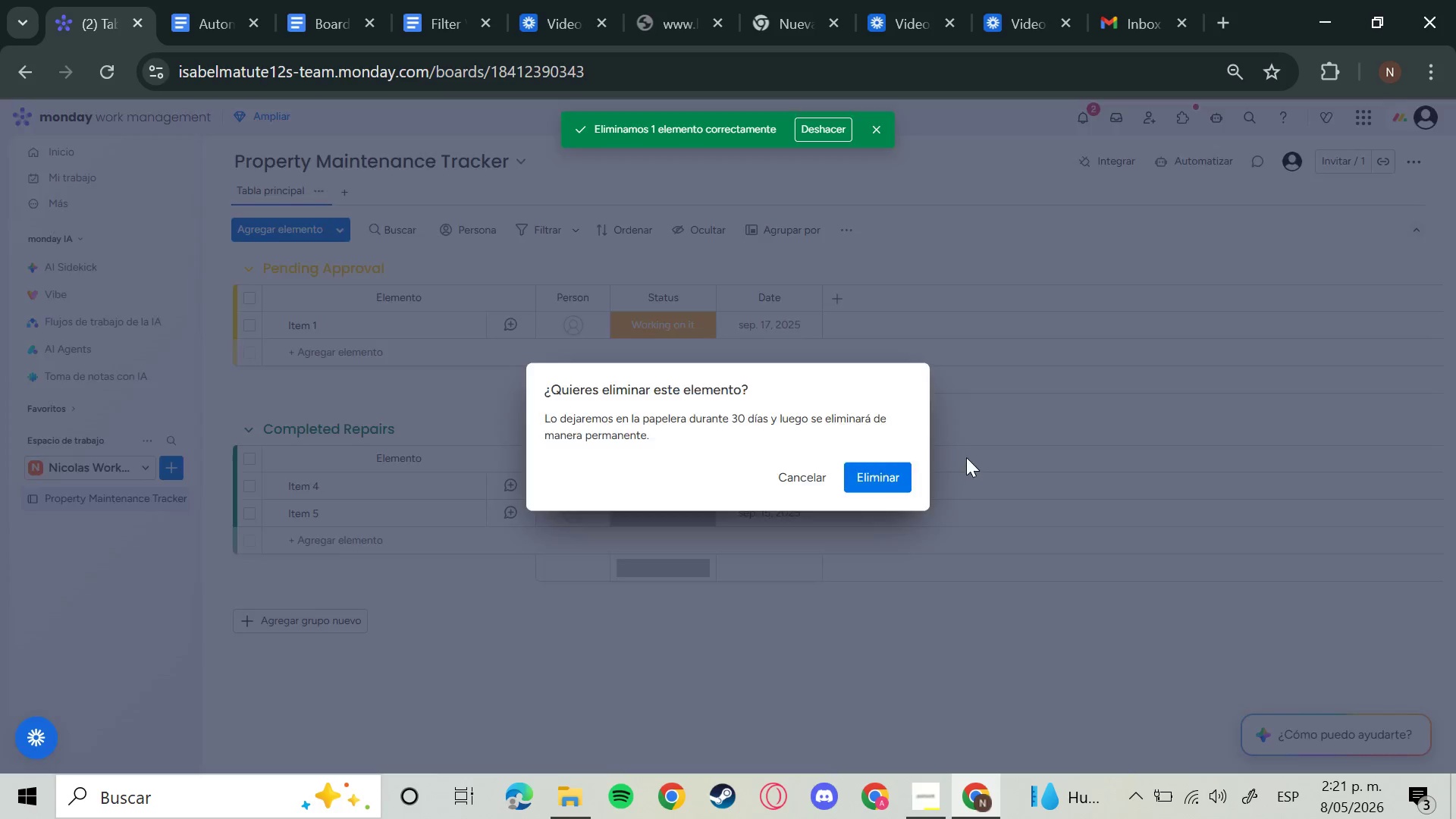 
left_click([860, 471])
 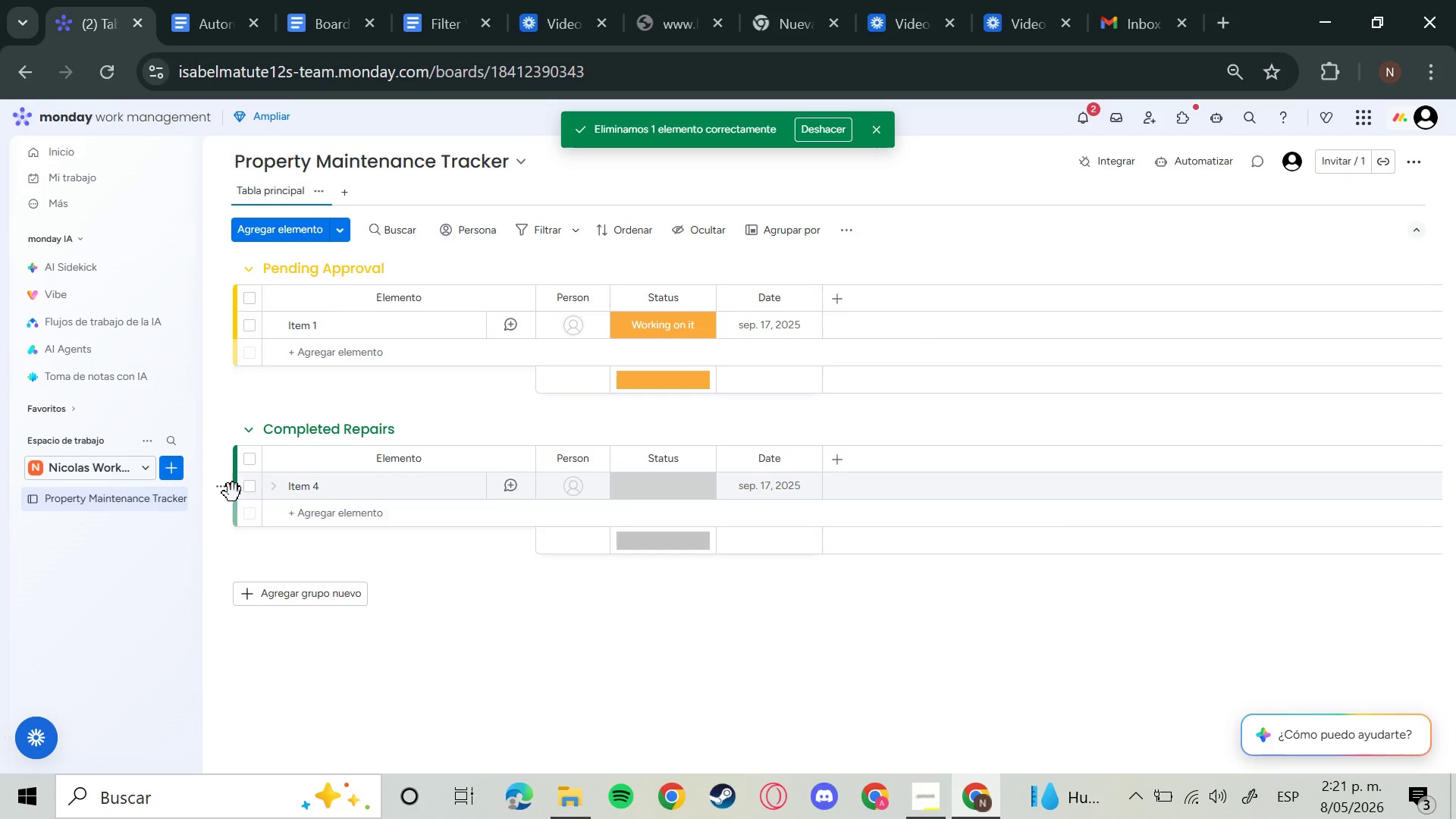 
double_click([226, 490])
 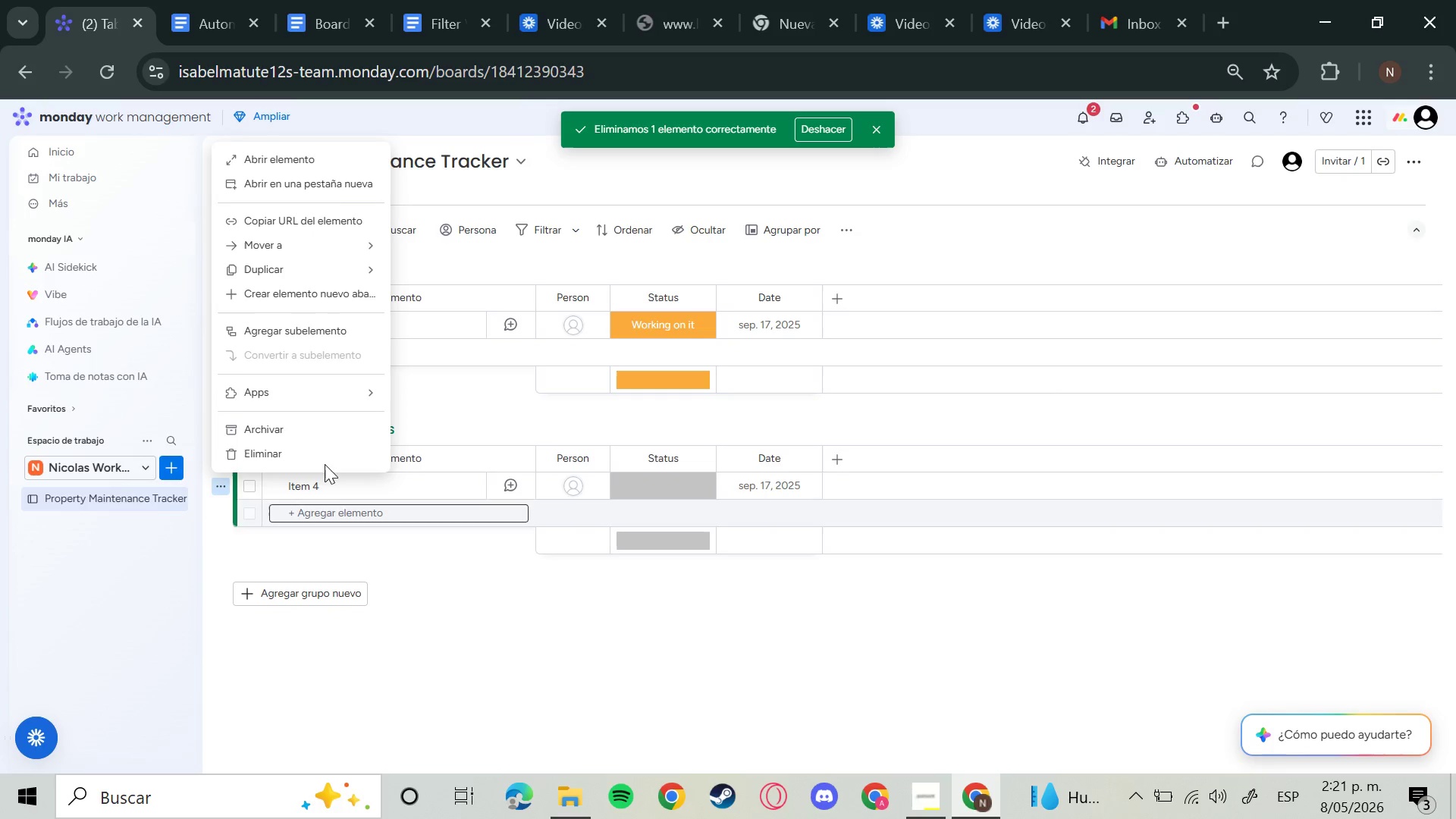 
left_click([312, 454])
 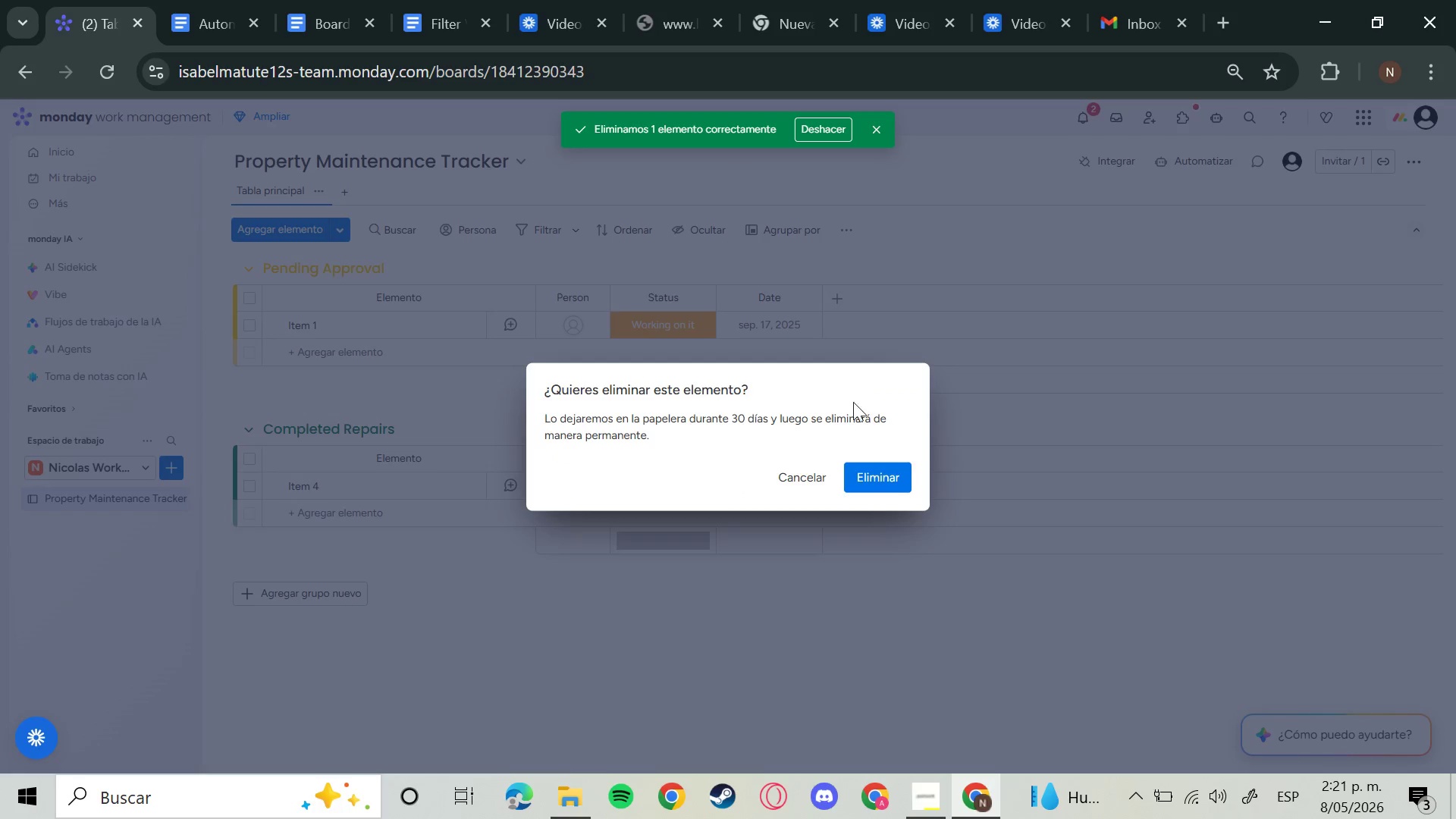 
left_click([907, 472])
 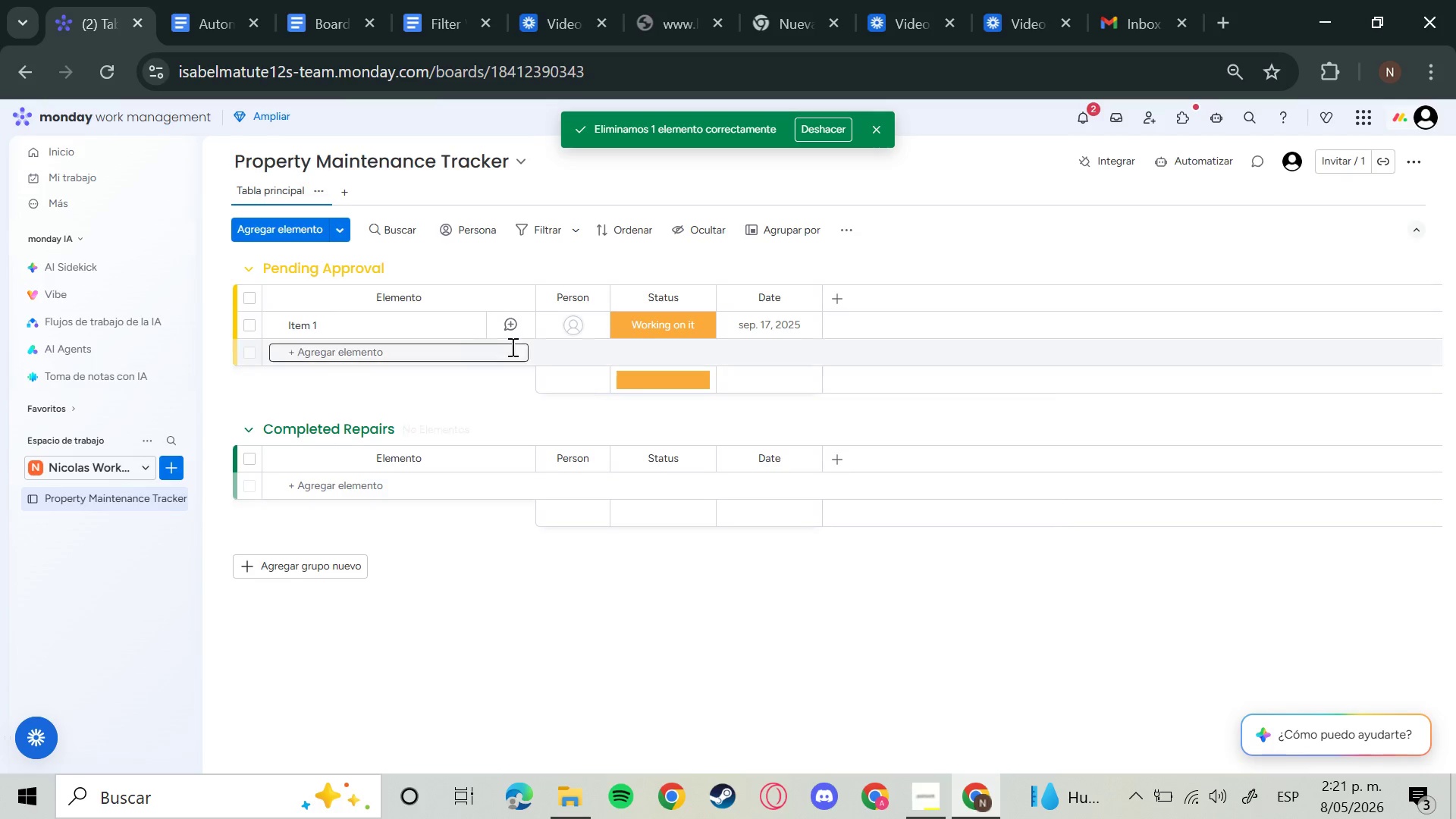 
wait(8.22)
 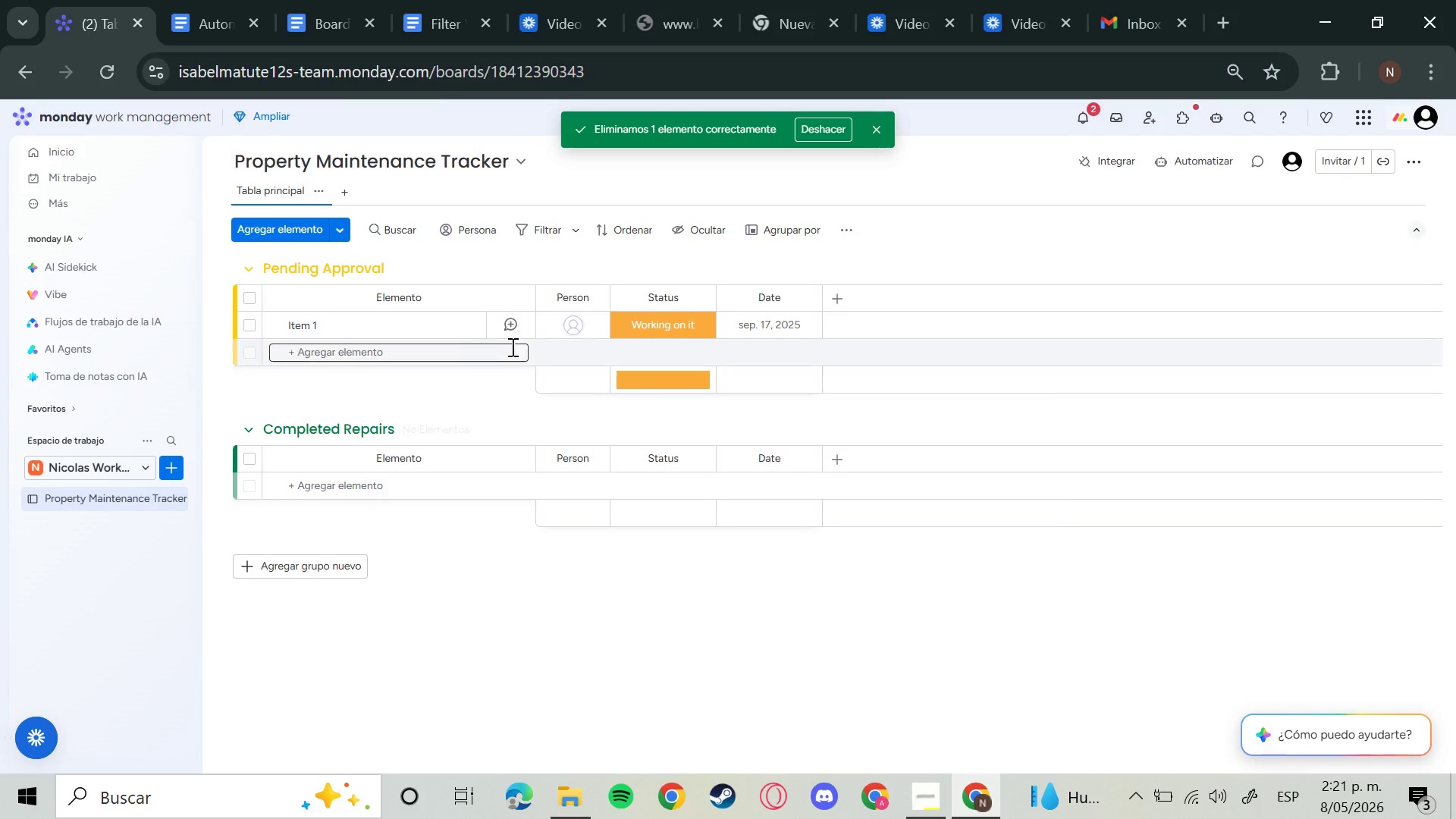 
left_click([598, 303])
 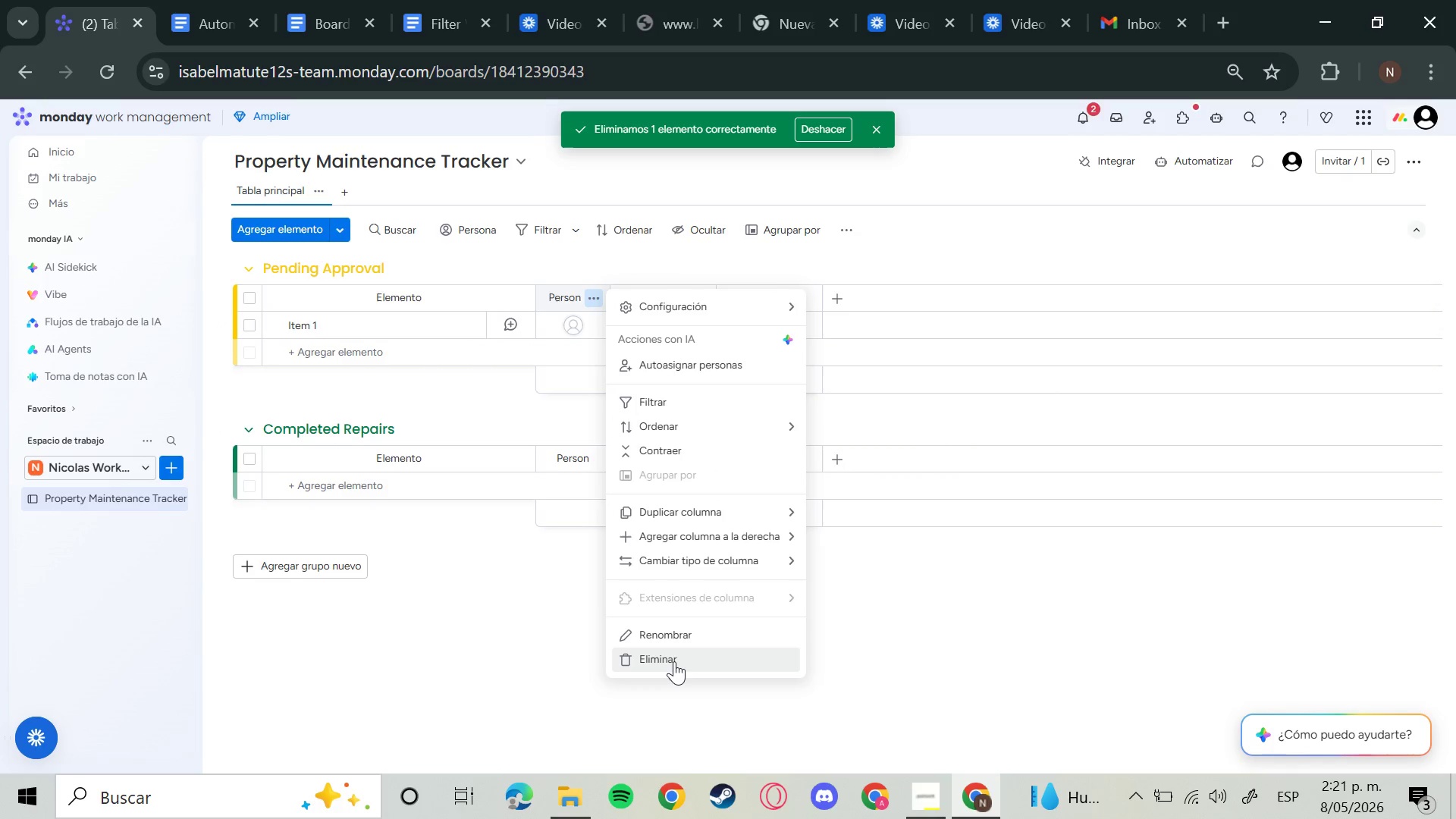 
wait(6.83)
 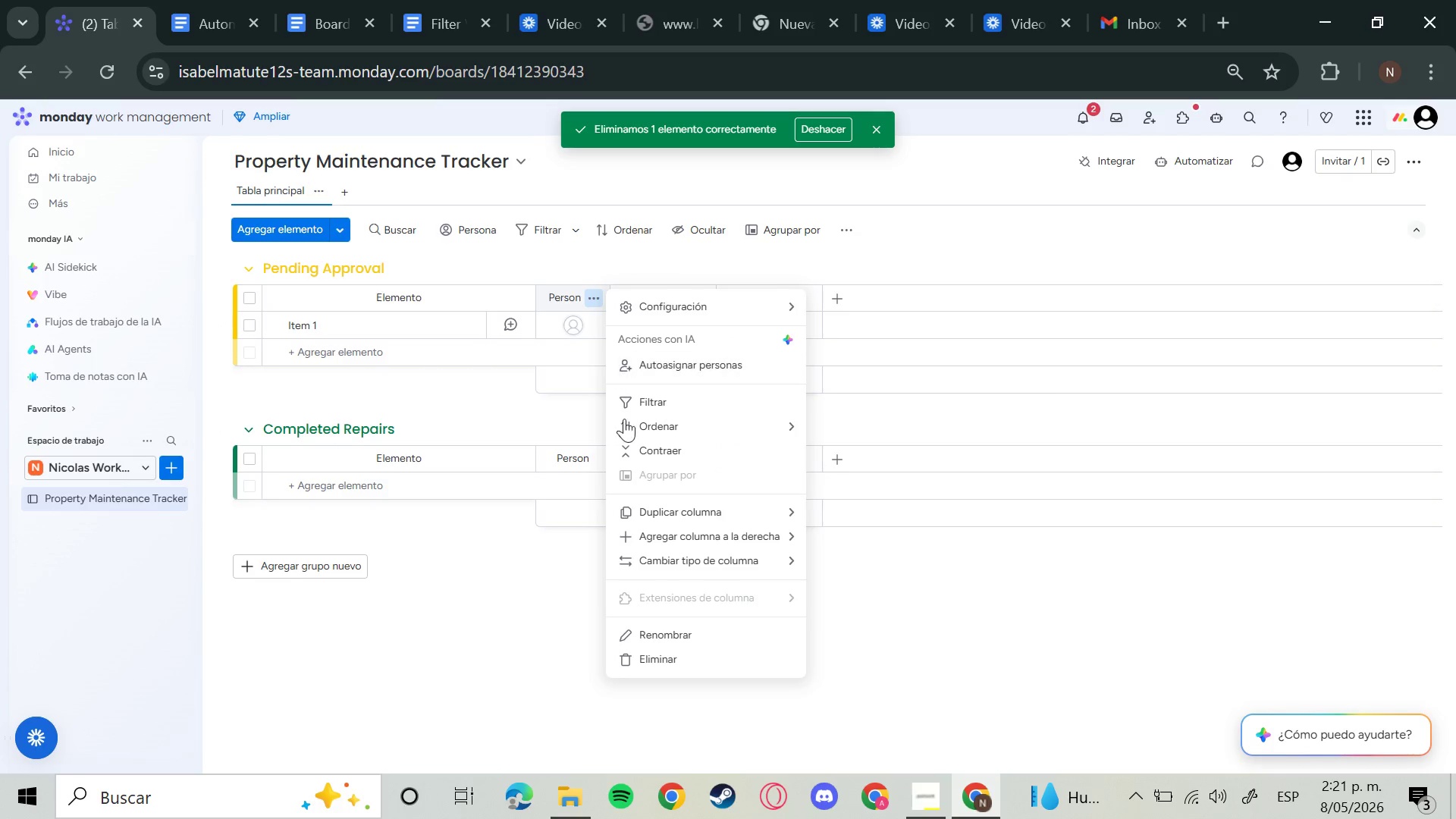 
left_click([899, 240])
 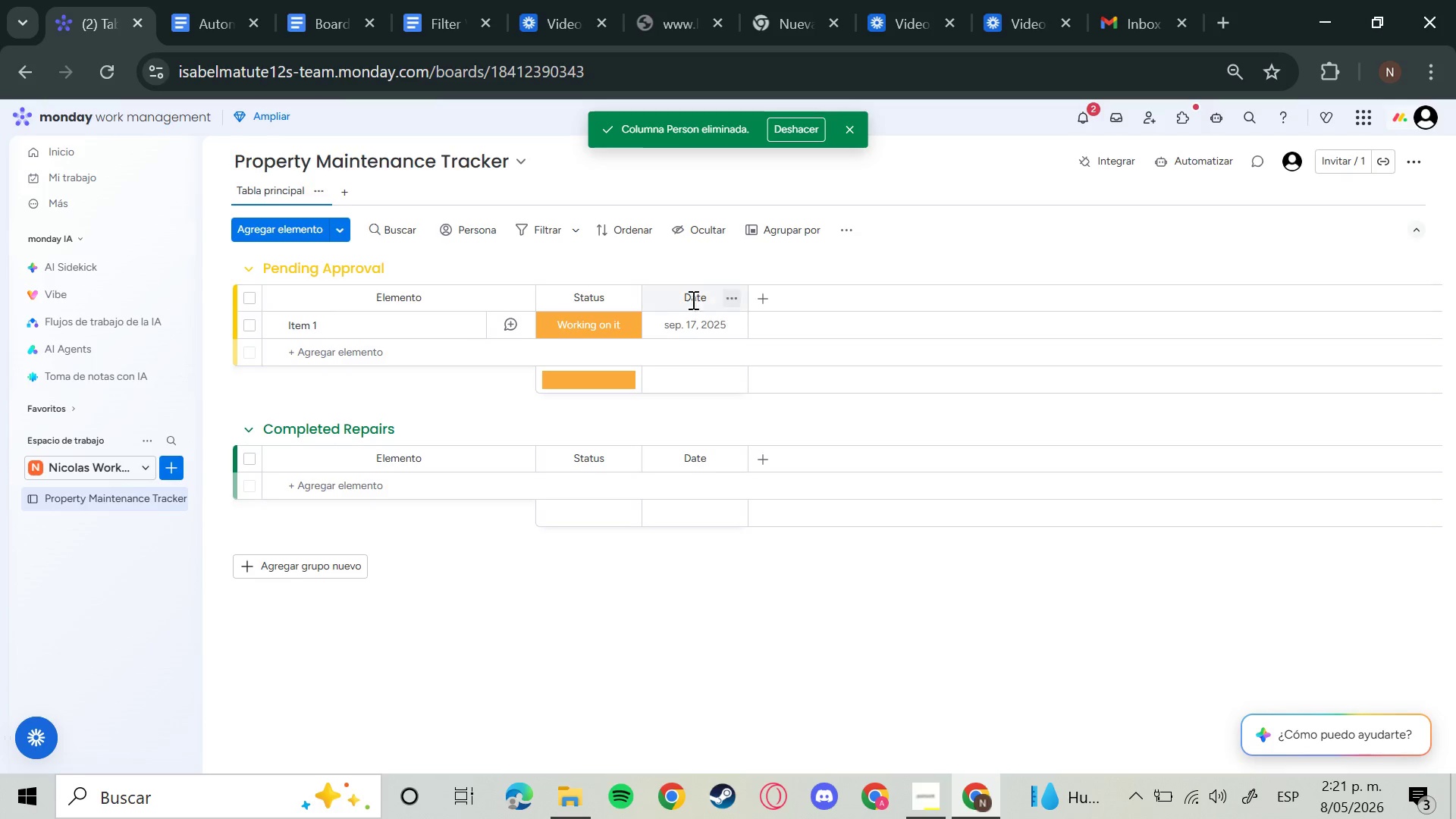 
left_click([626, 302])
 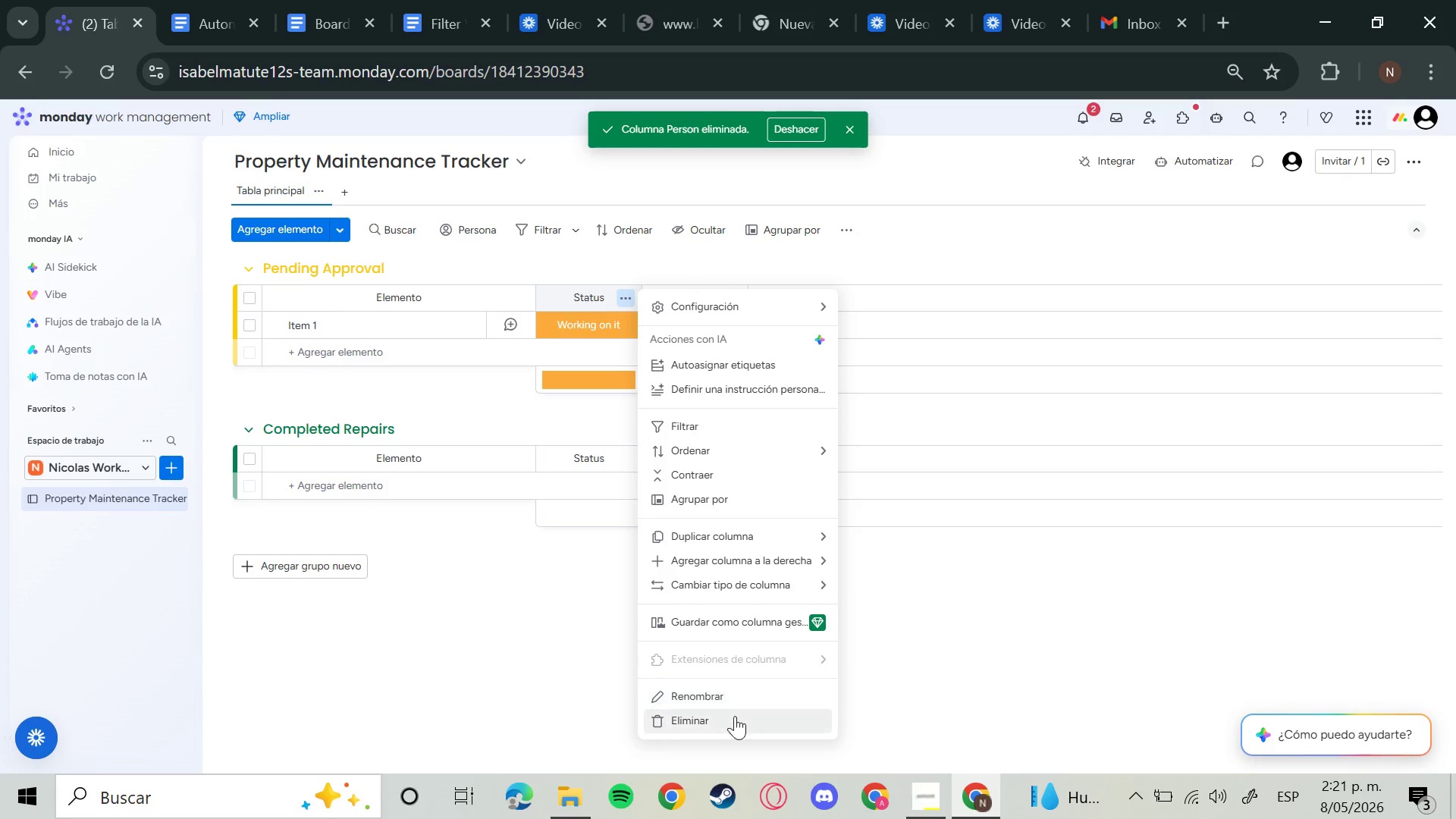 
left_click([725, 722])
 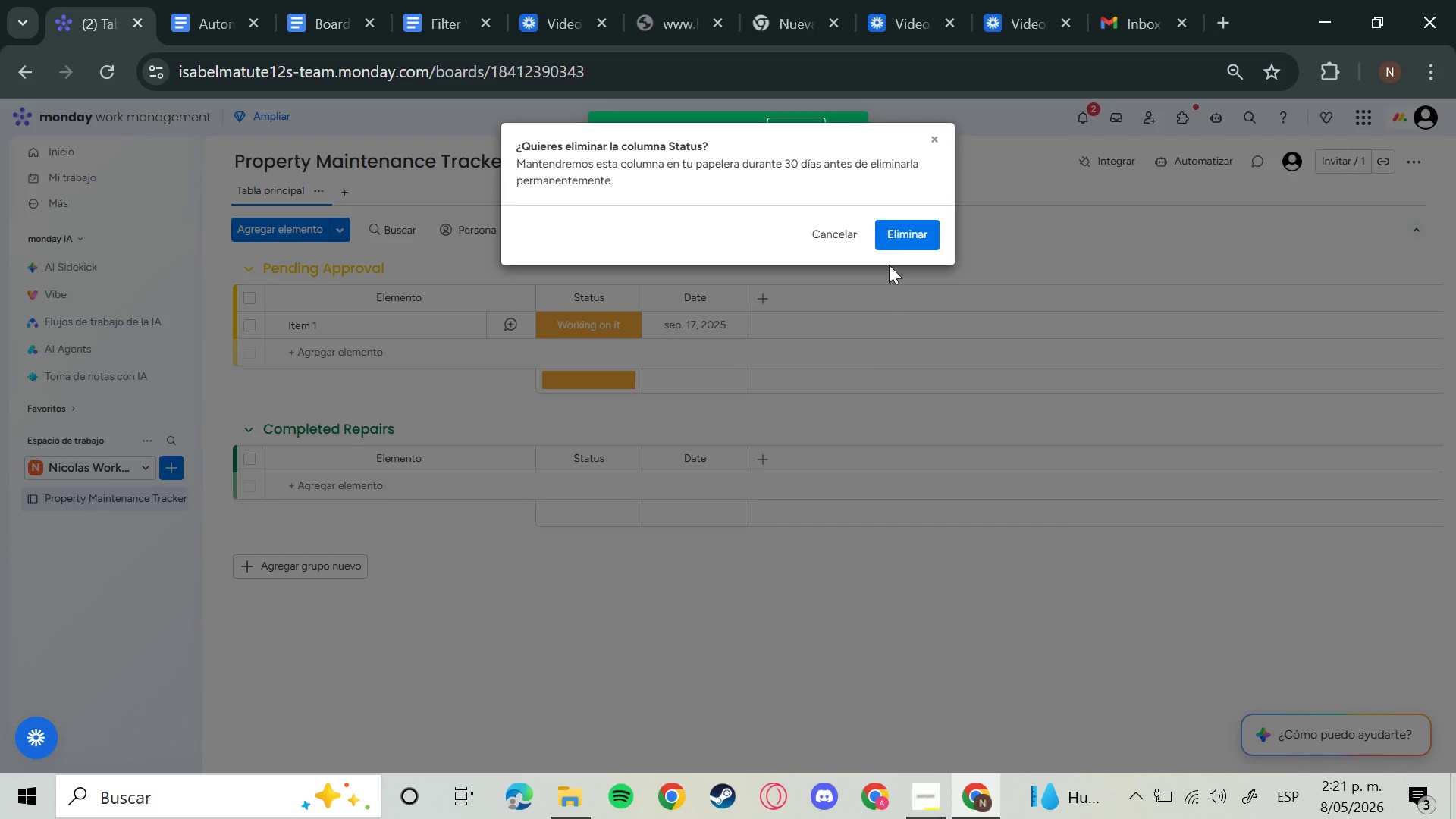 
left_click([894, 245])
 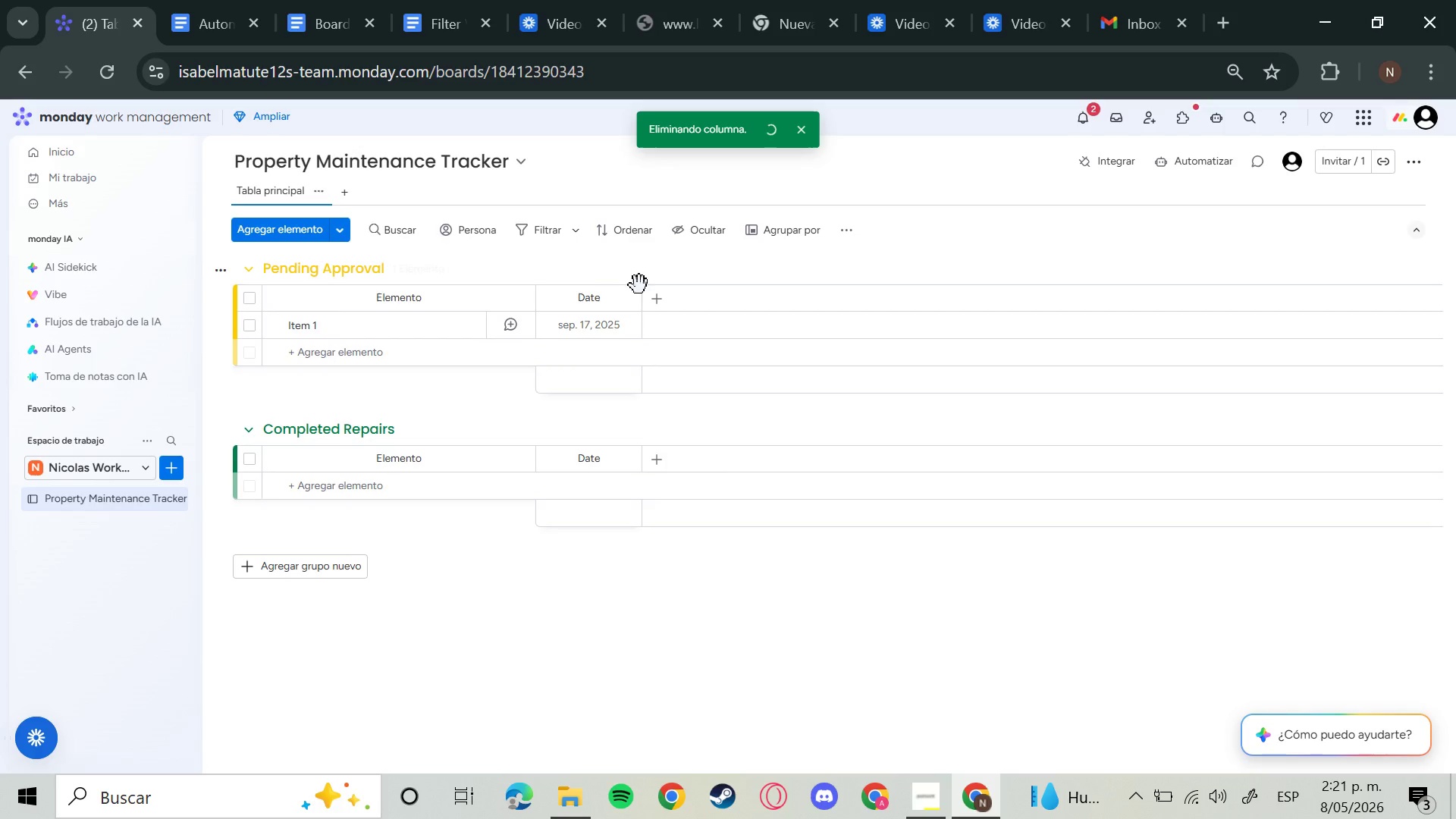 
left_click([627, 304])
 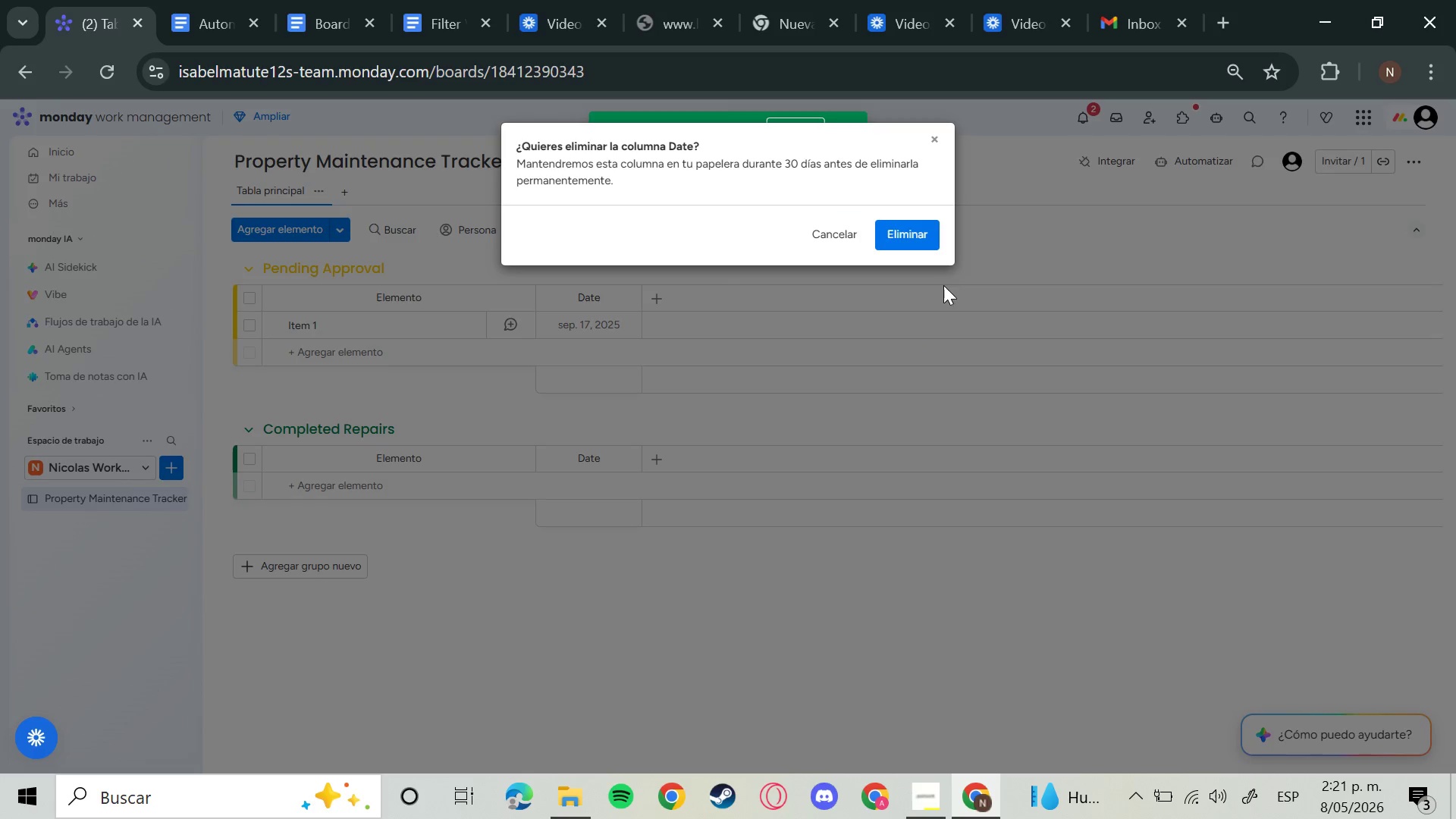 
double_click([930, 237])
 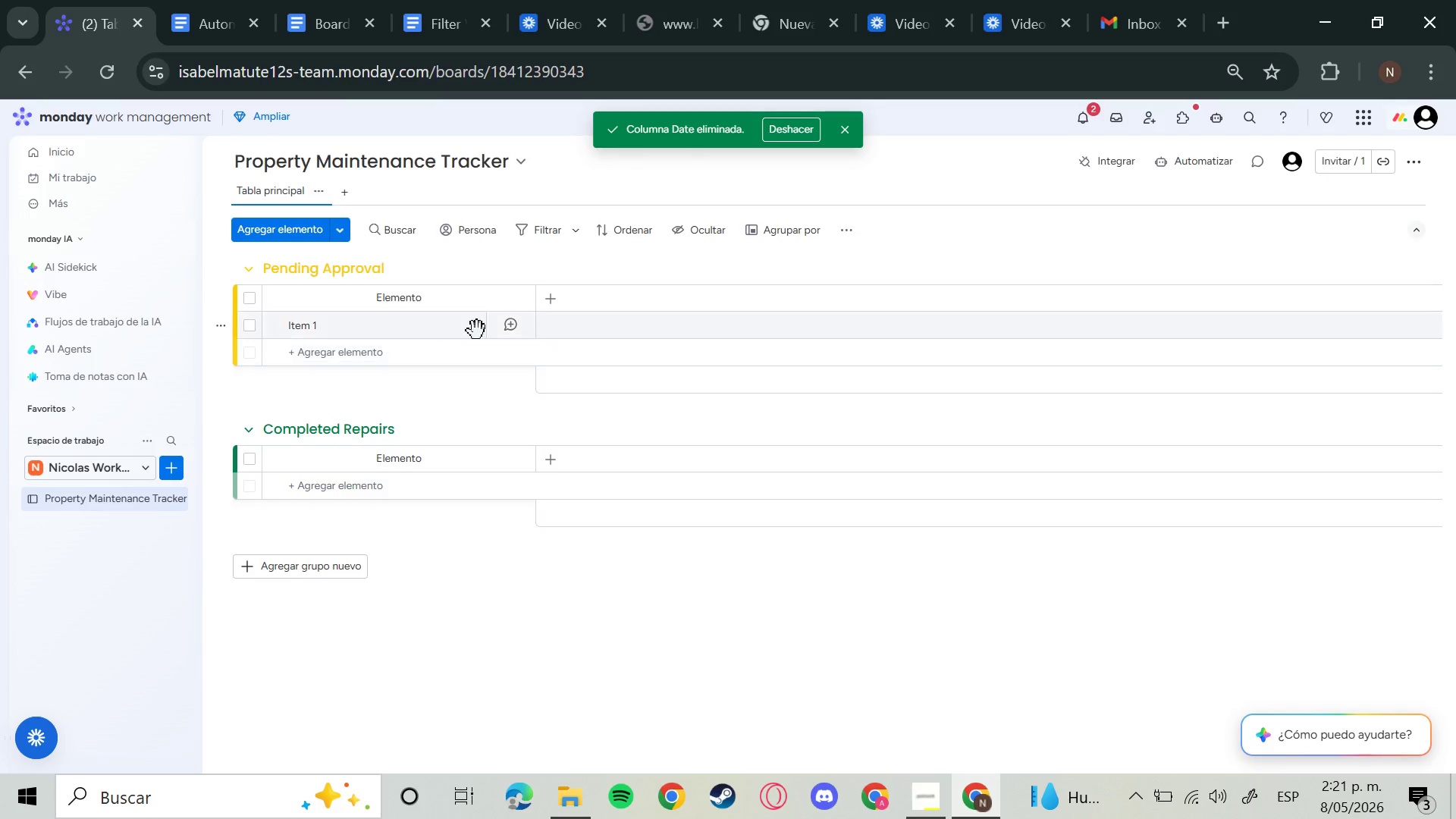 
left_click([416, 295])
 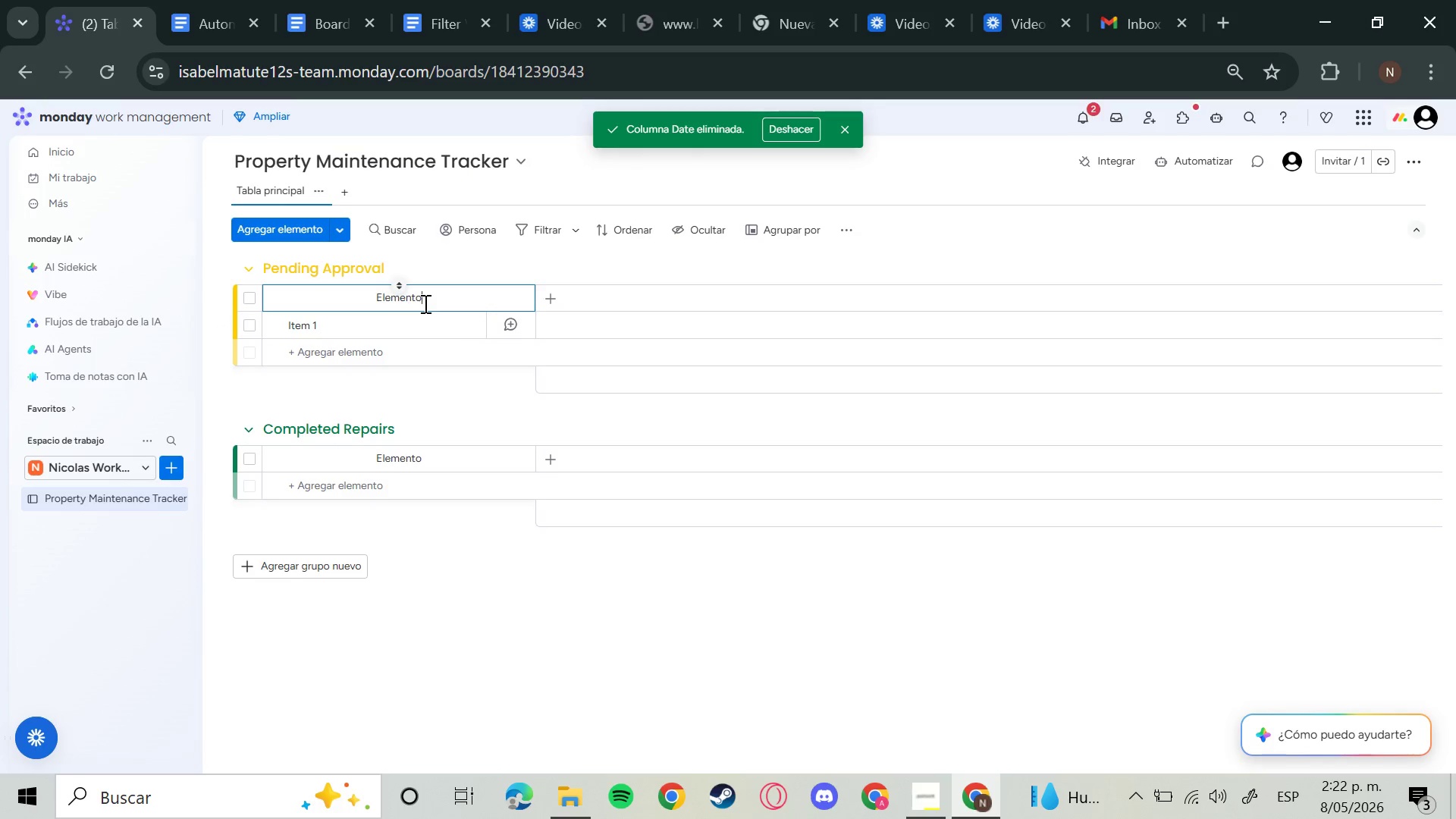 
hold_key(key=Backspace, duration=1.14)
 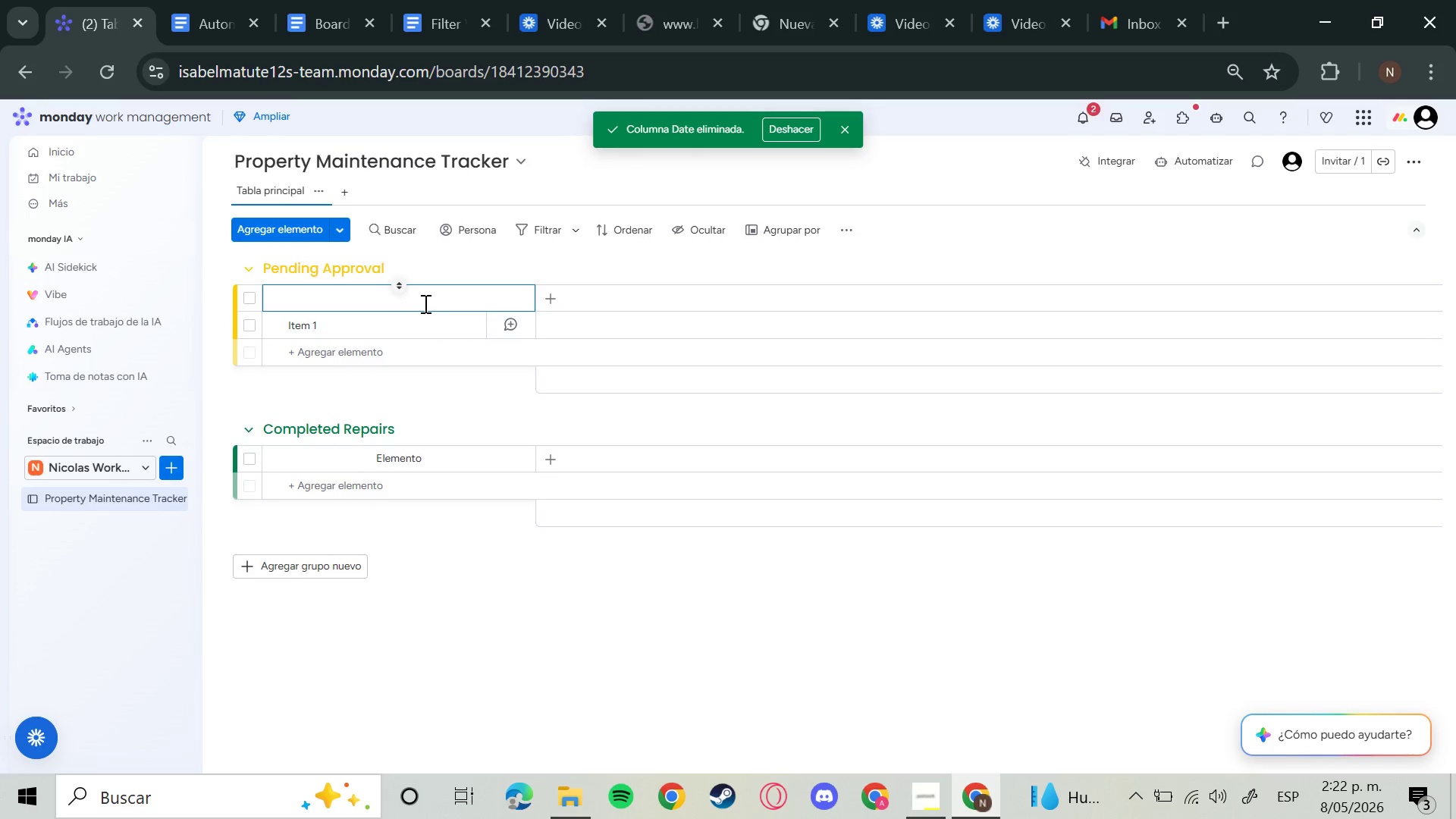 
type(Property Name)
 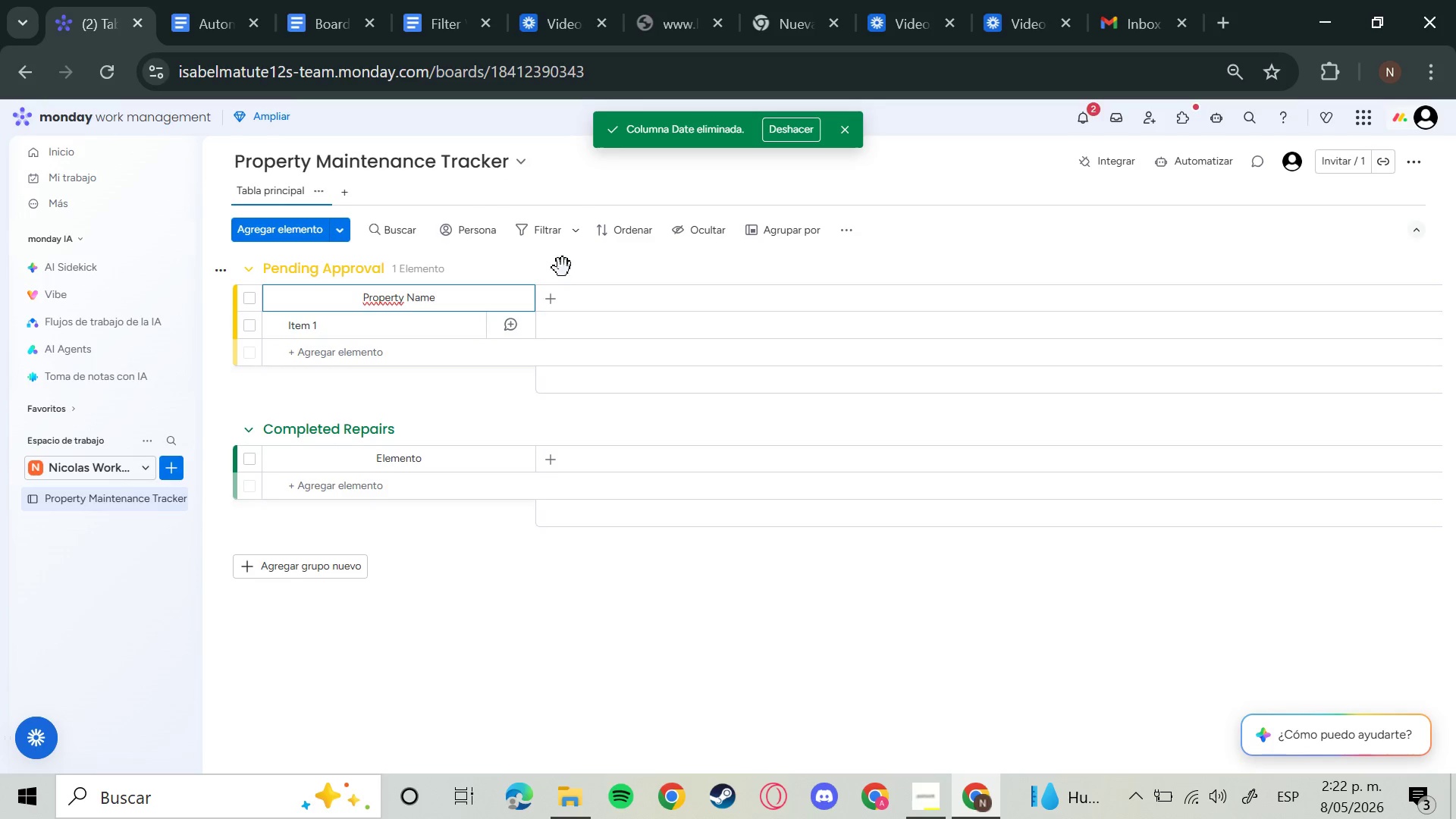 
left_click([548, 299])
 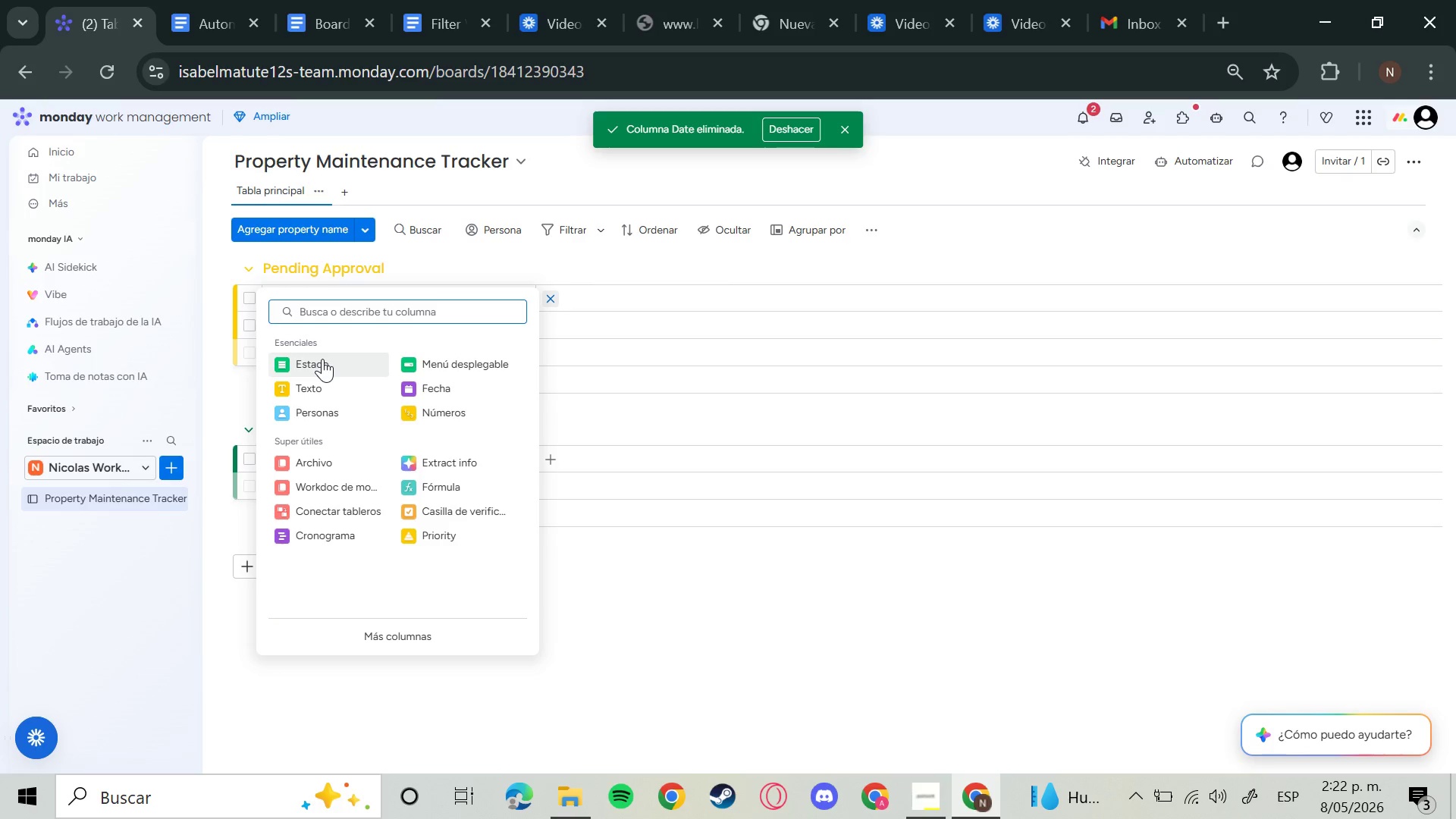 
left_click([445, 368])
 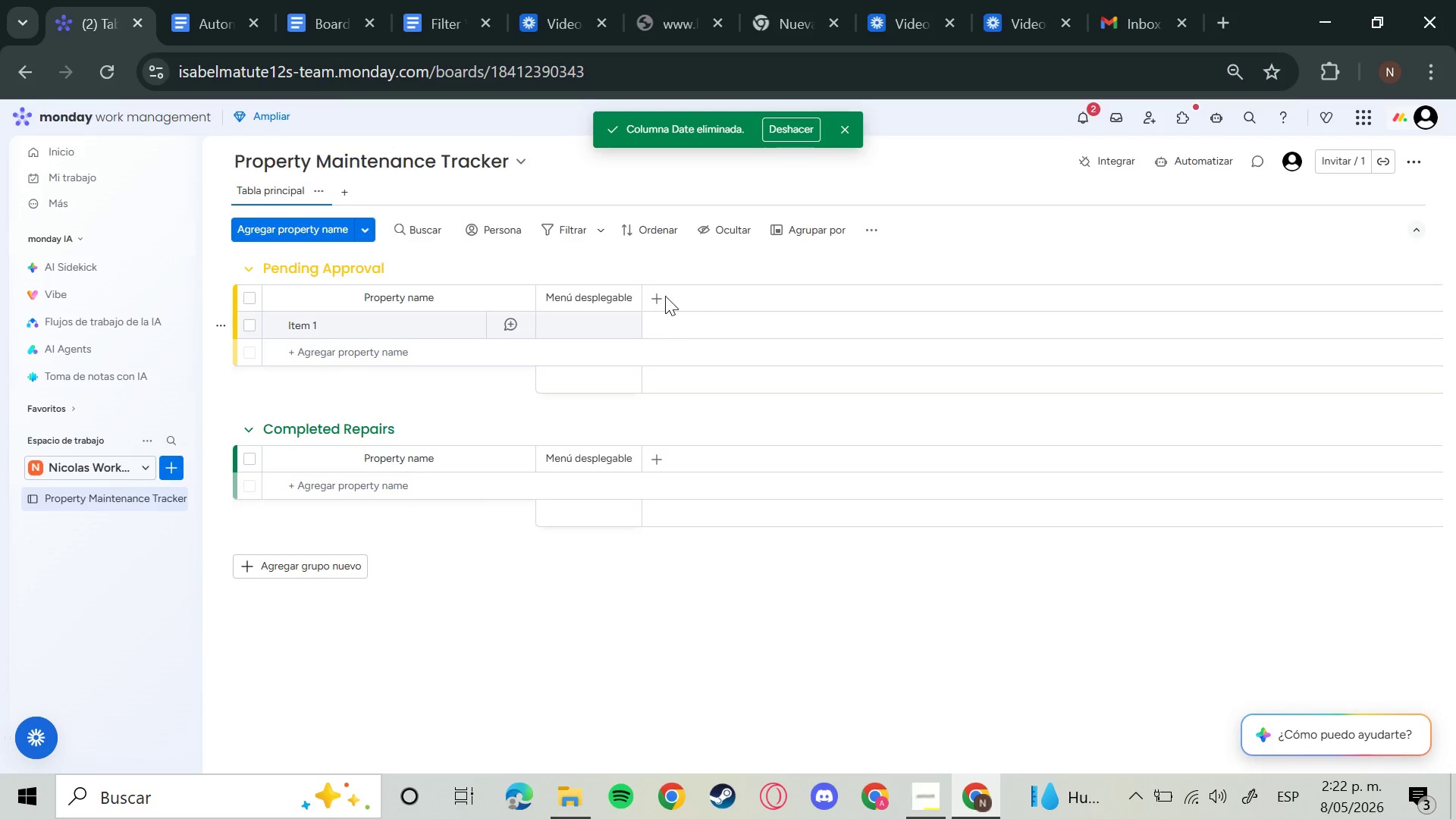 
left_click([655, 290])
 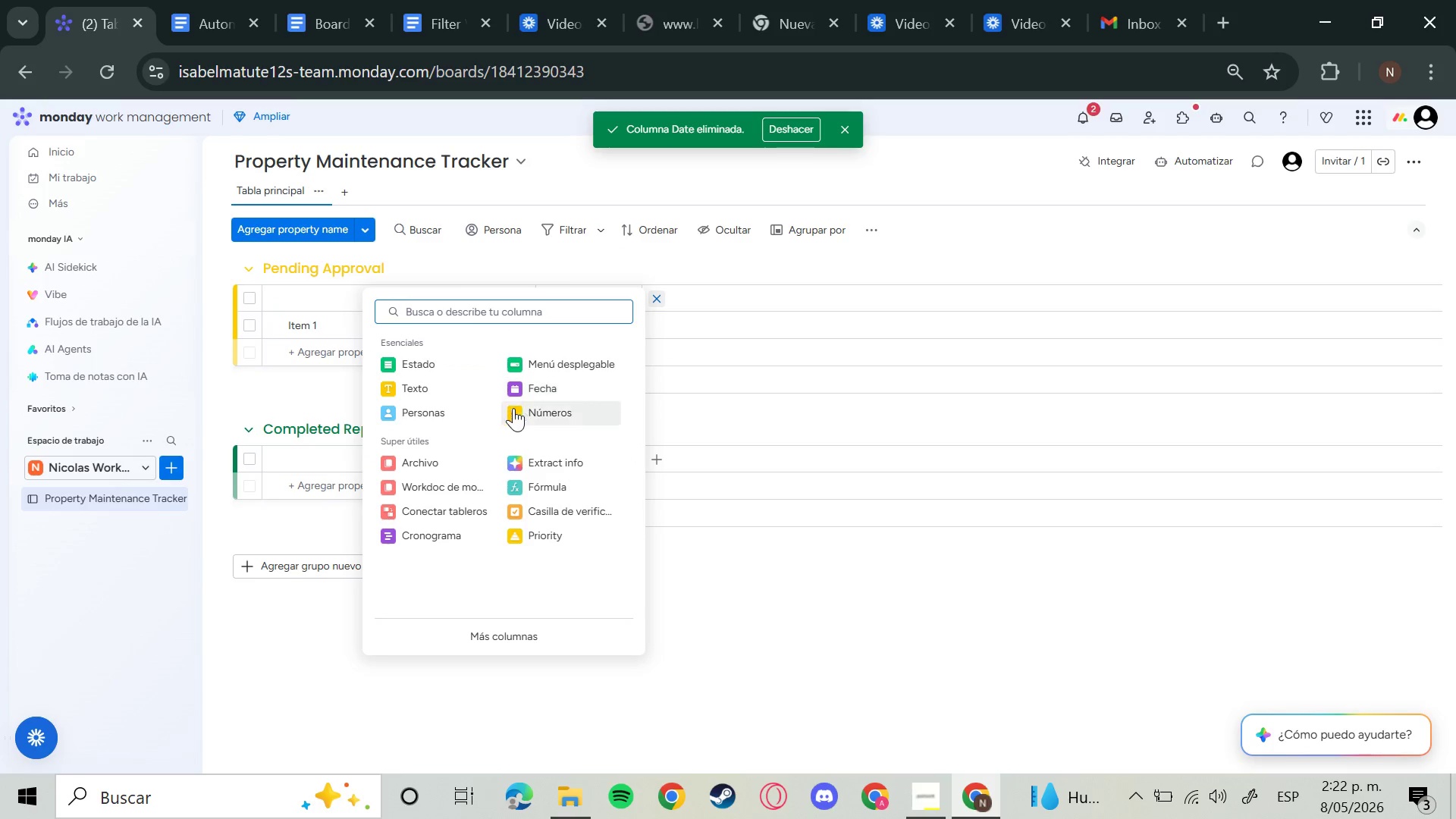 
left_click([398, 384])
 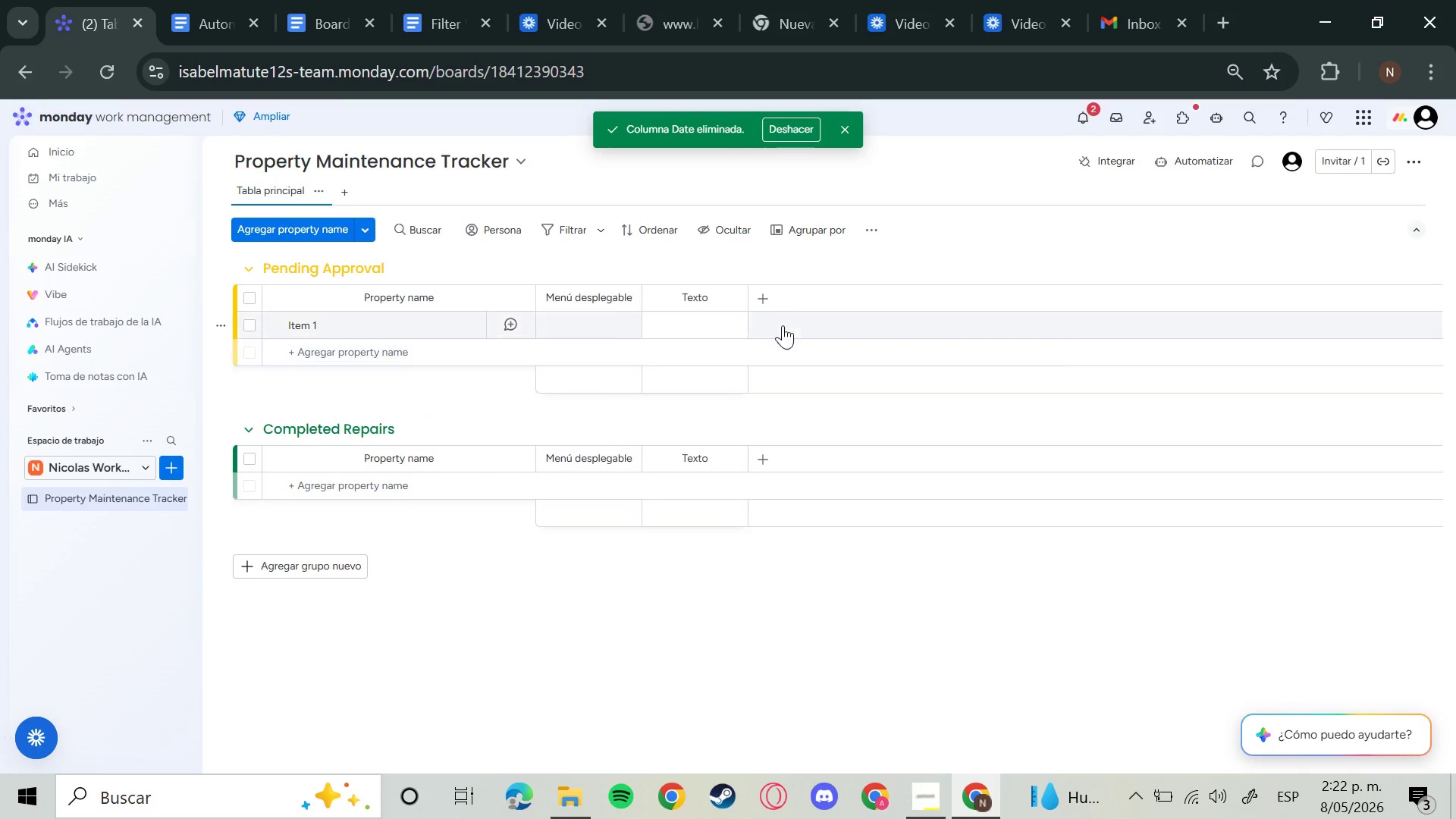 
left_click([772, 289])
 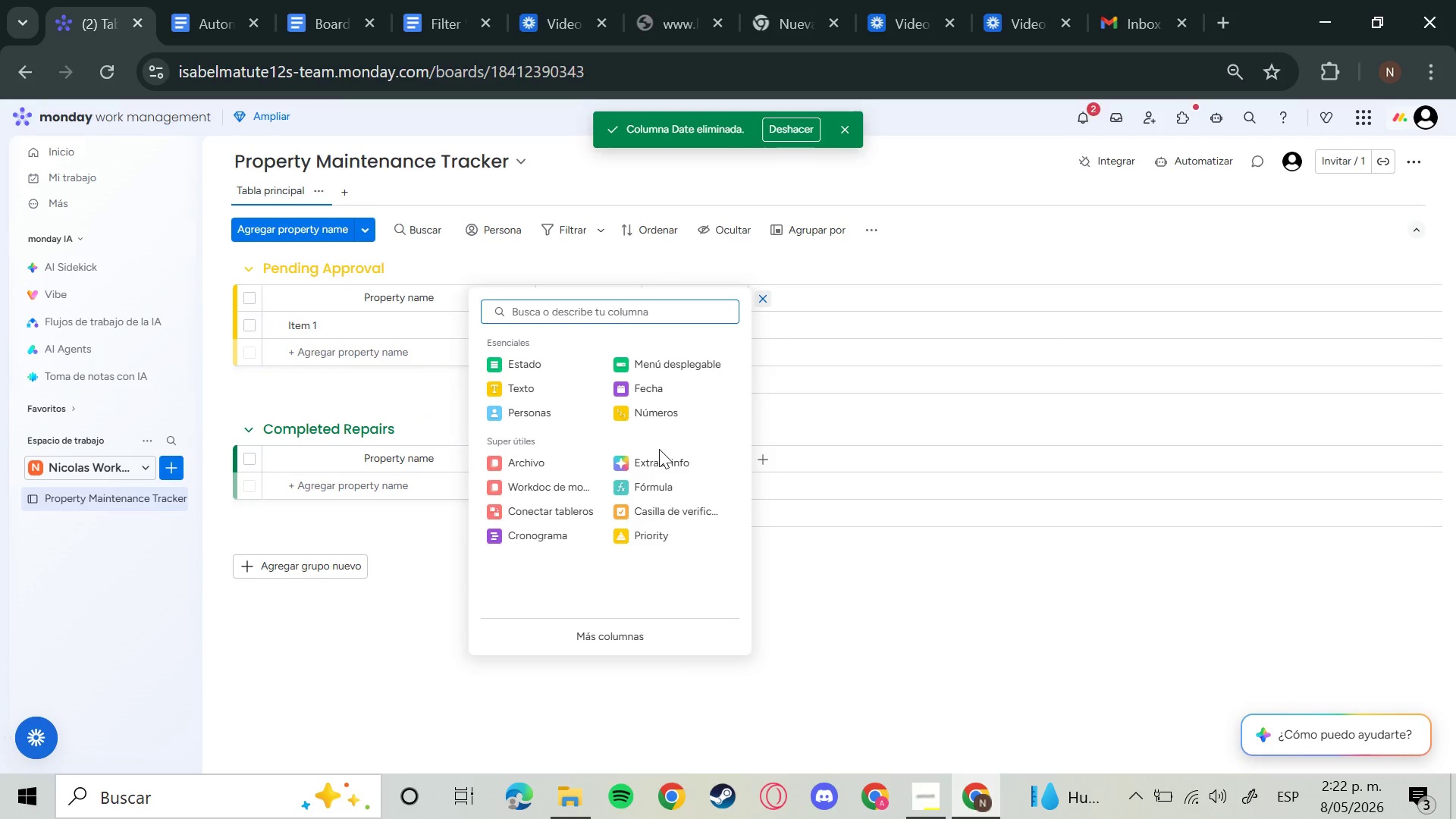 
type(texto La)
key(Backspace)
key(Backspace)
type(LAR)
key(Backspace)
key(Backspace)
key(Backspace)
type(largo)
 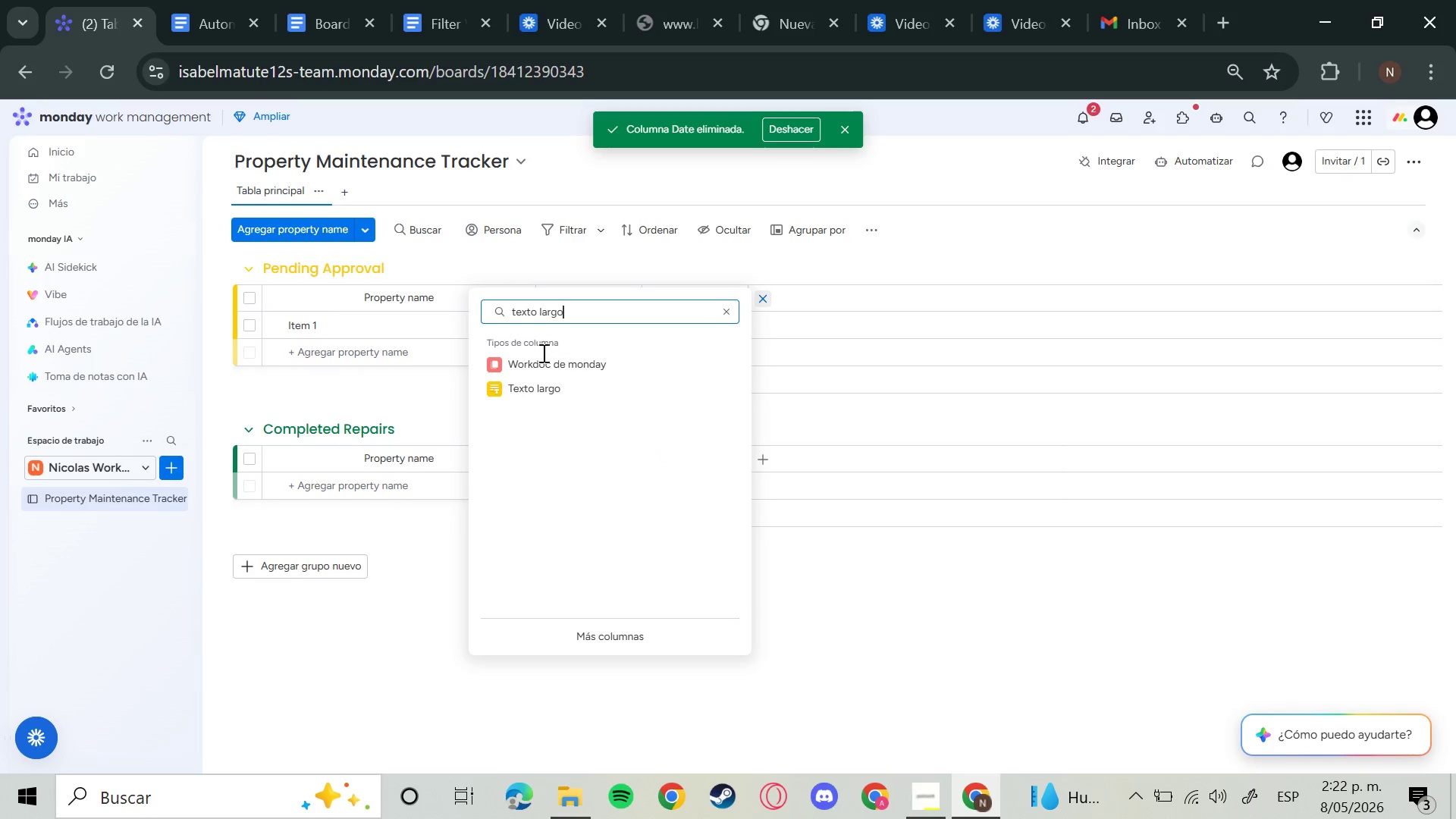 
left_click([564, 384])
 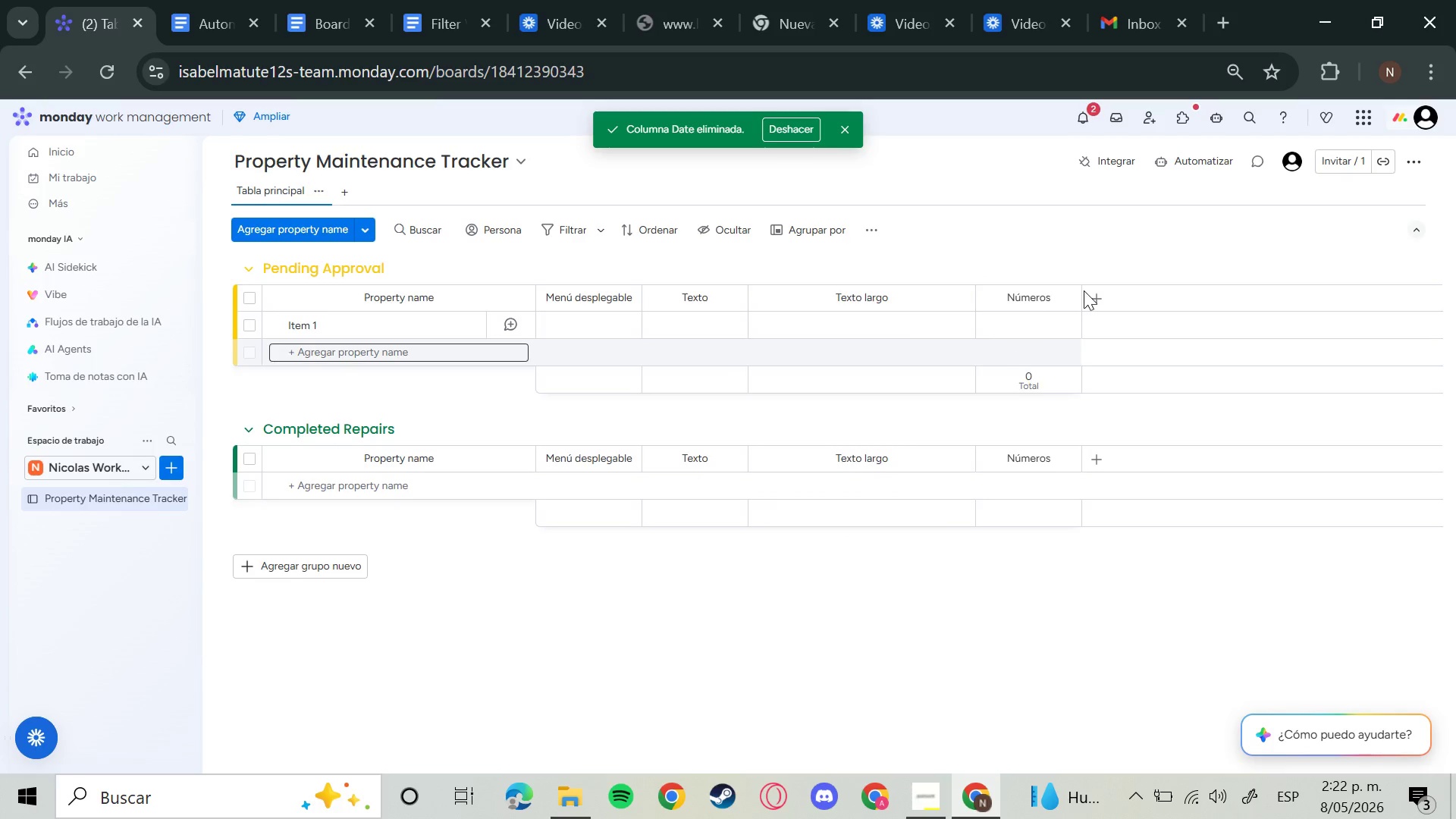 
wait(12.3)
 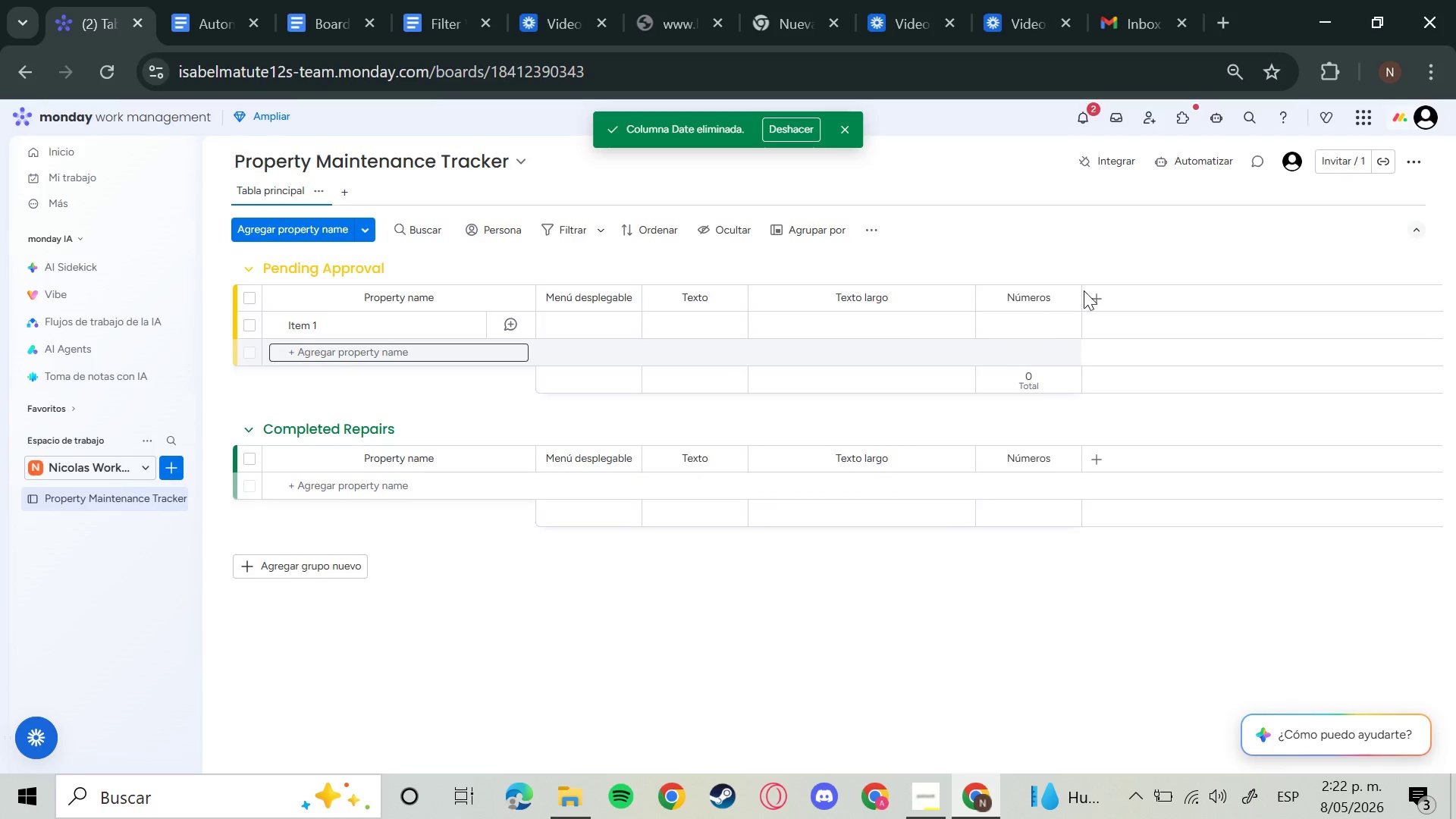 
left_click([1096, 290])
 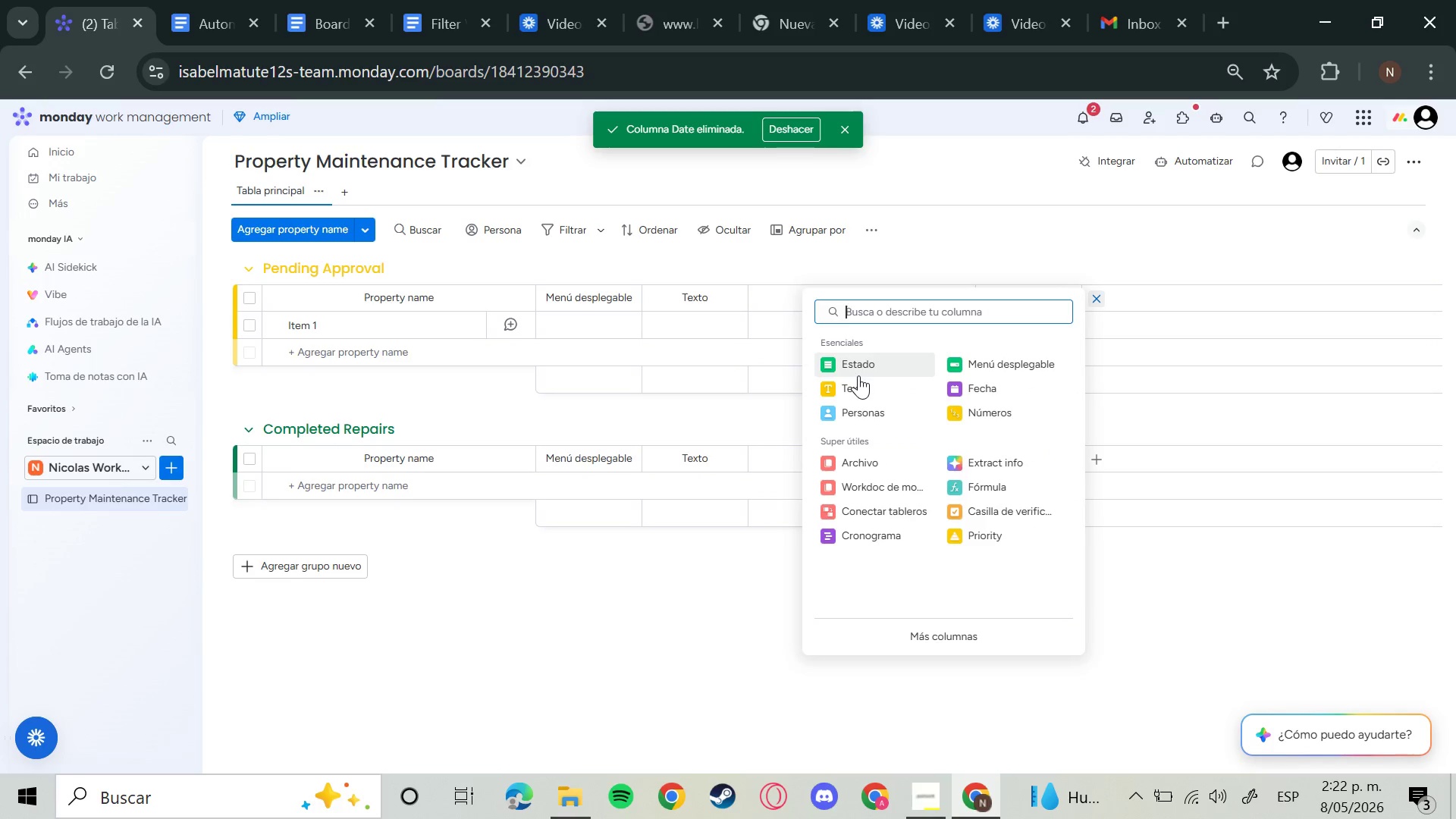 
left_click([856, 366])
 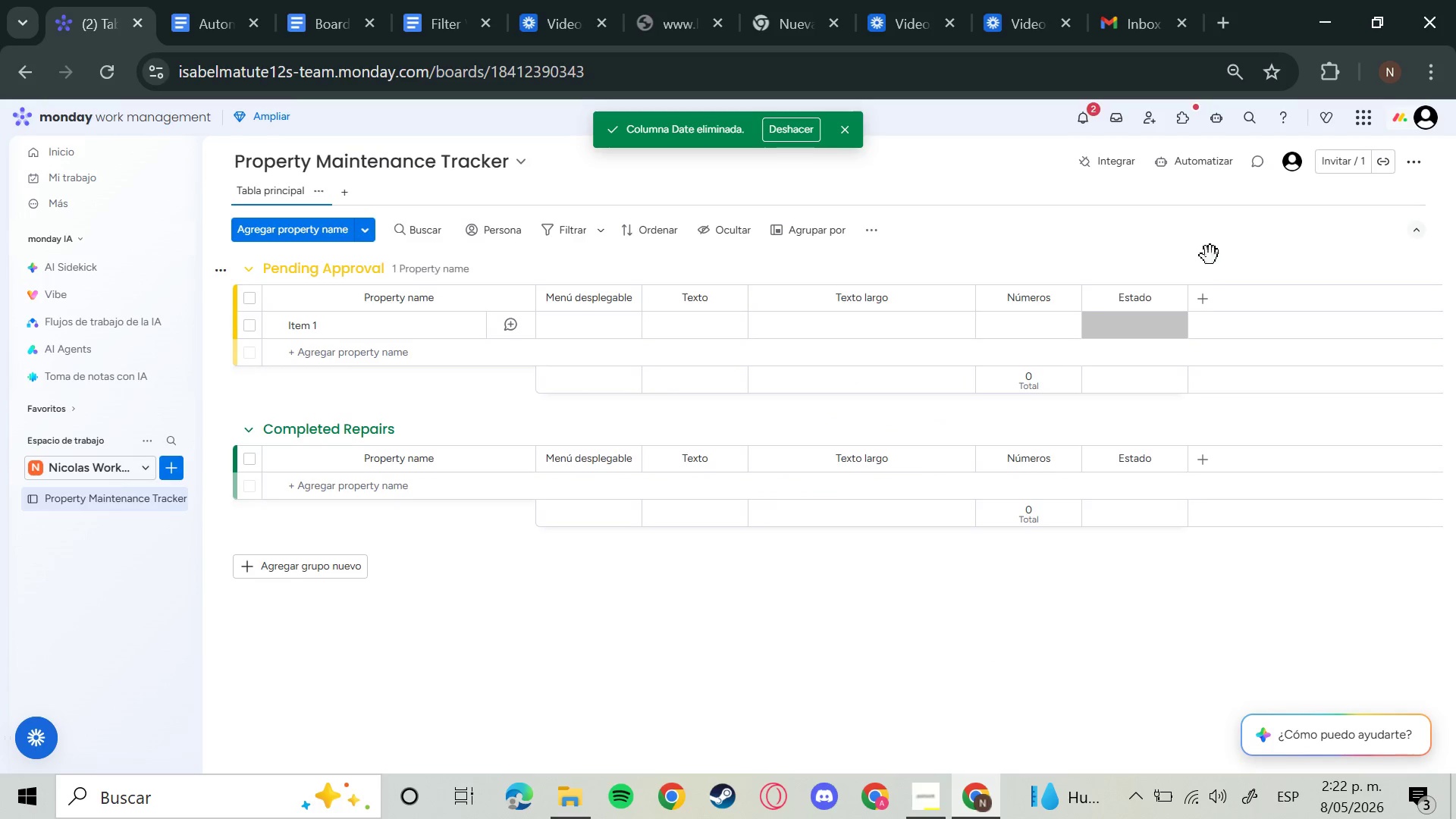 
left_click([1215, 309])
 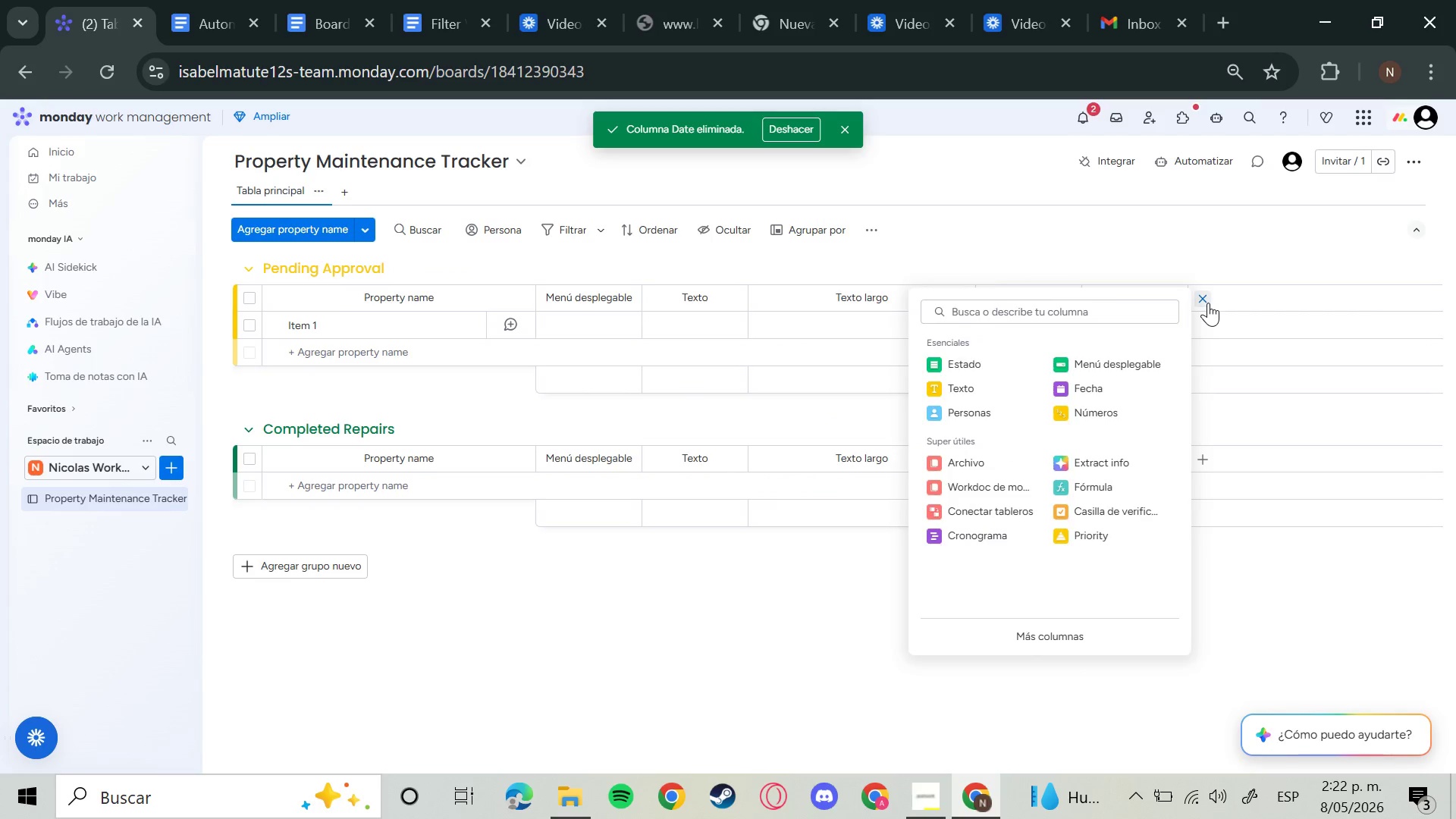 
left_click([1208, 303])
 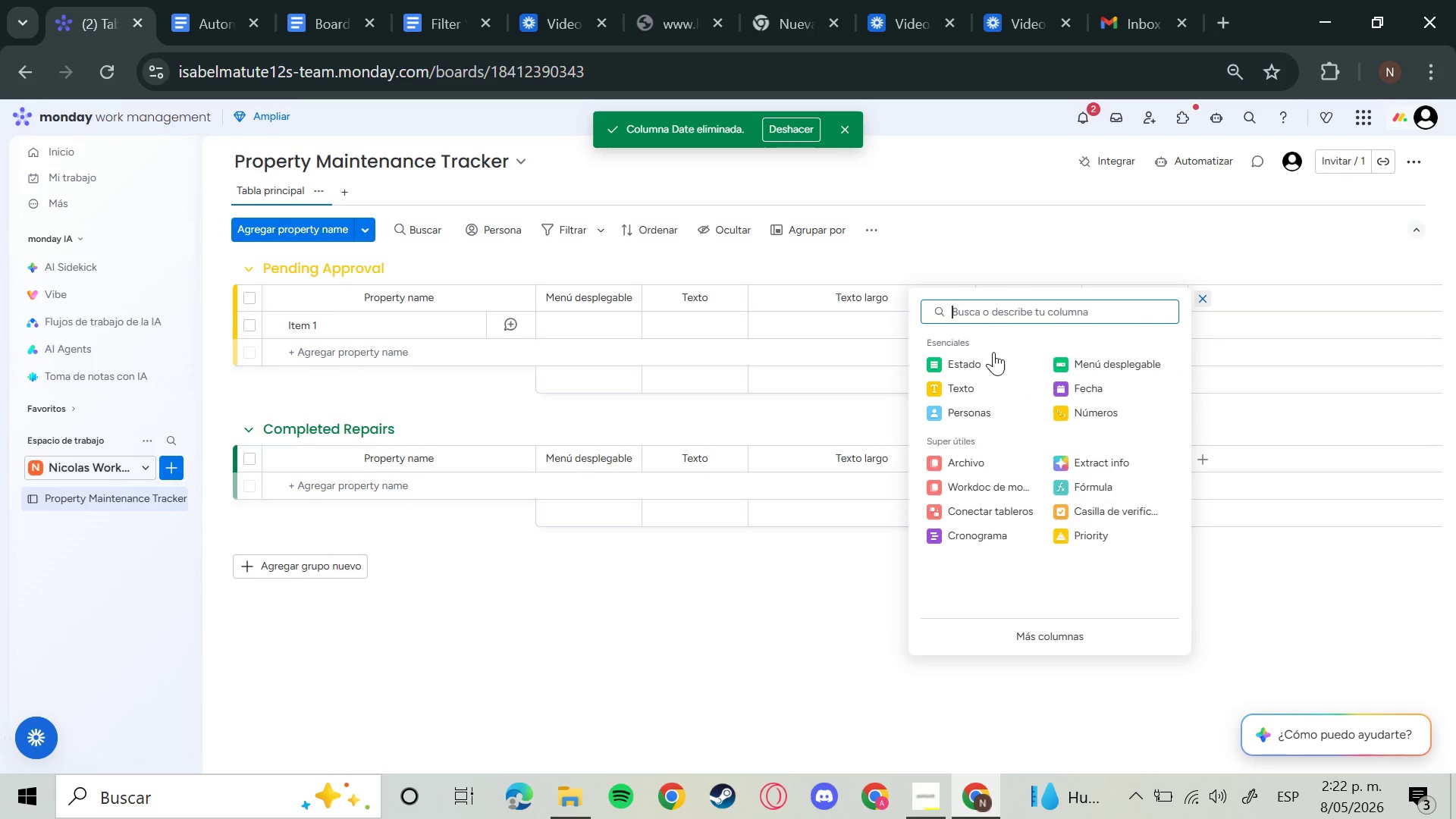 
left_click([981, 359])
 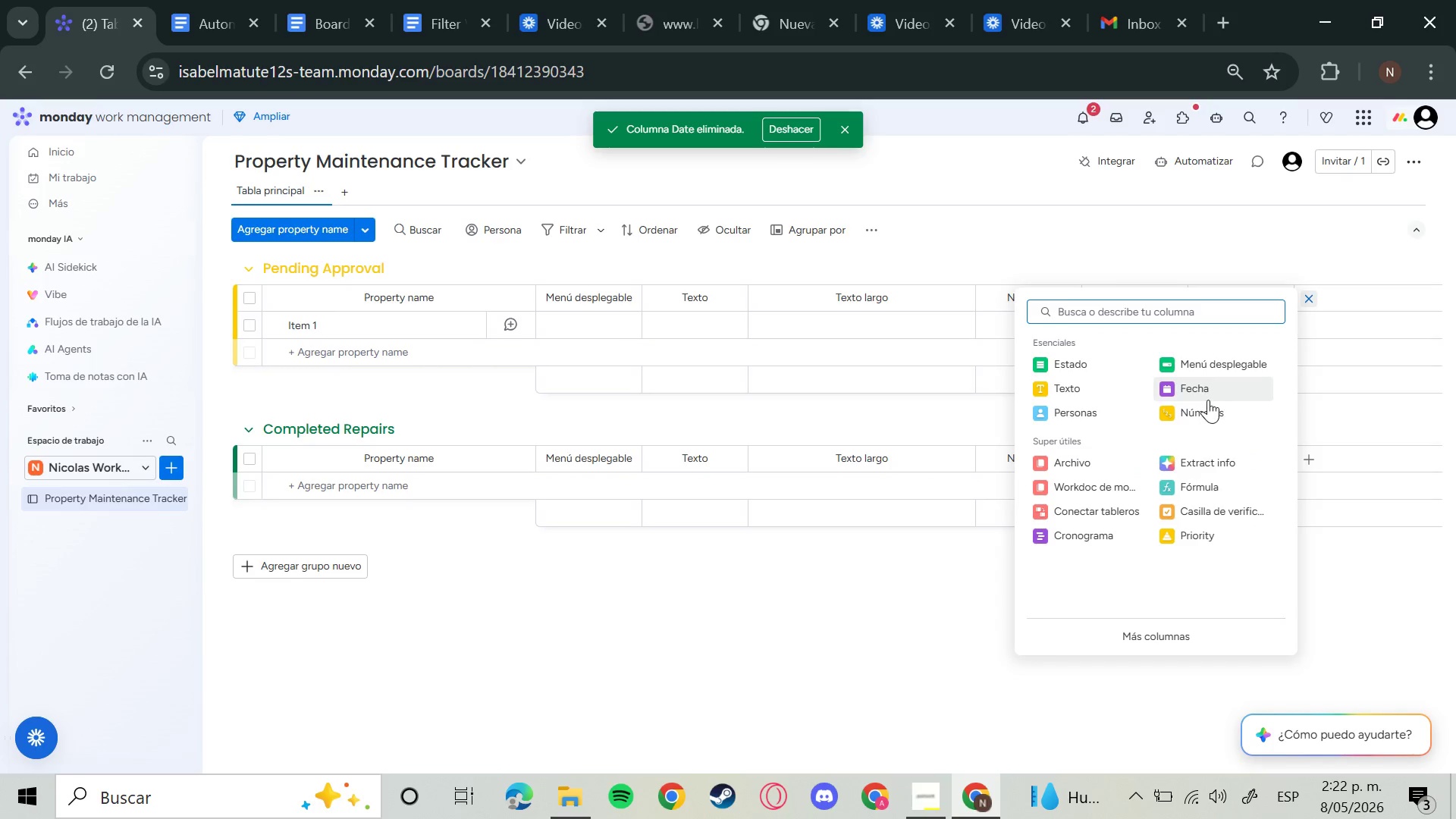 
left_click([1203, 512])
 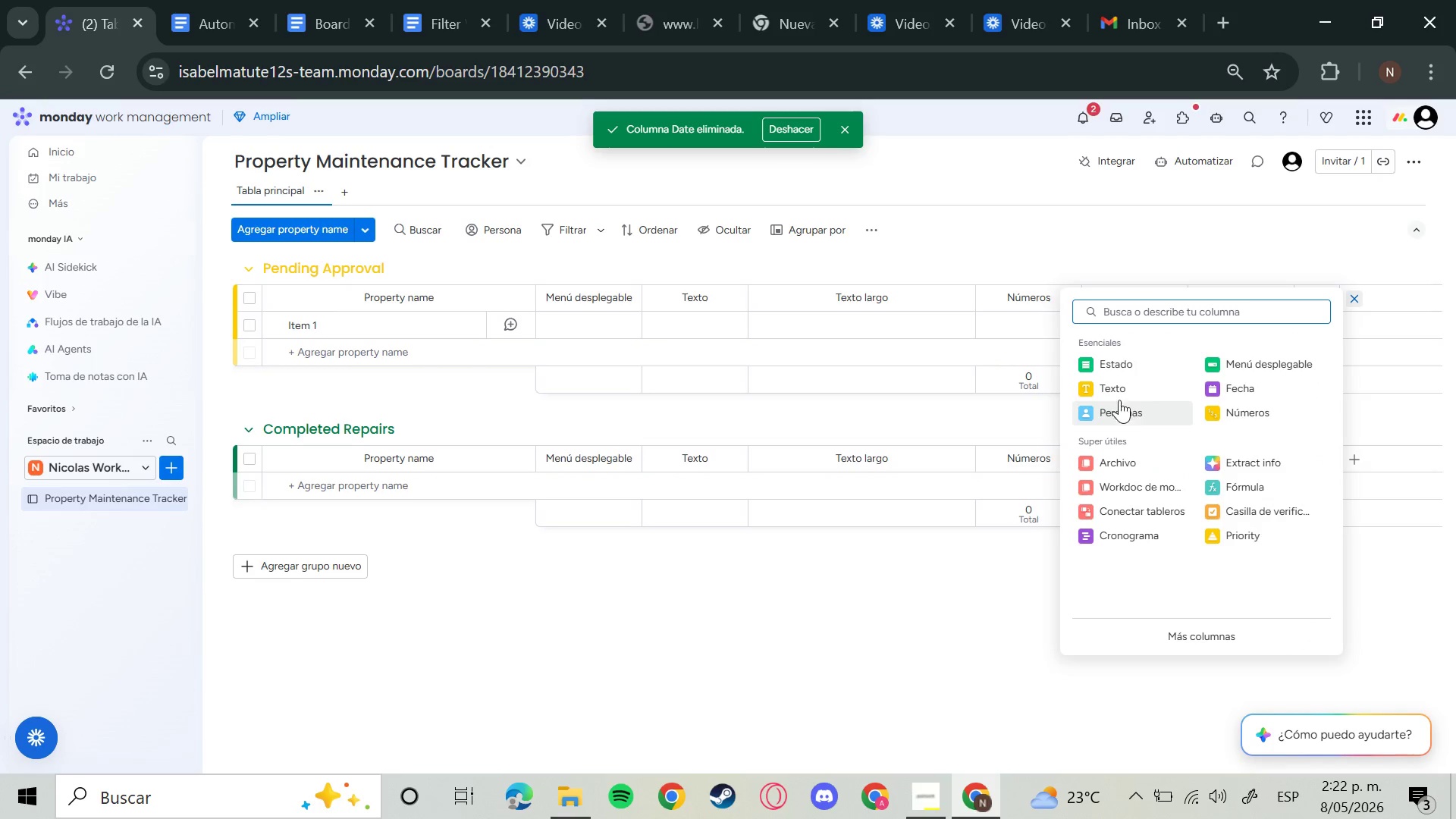 
left_click([1242, 383])
 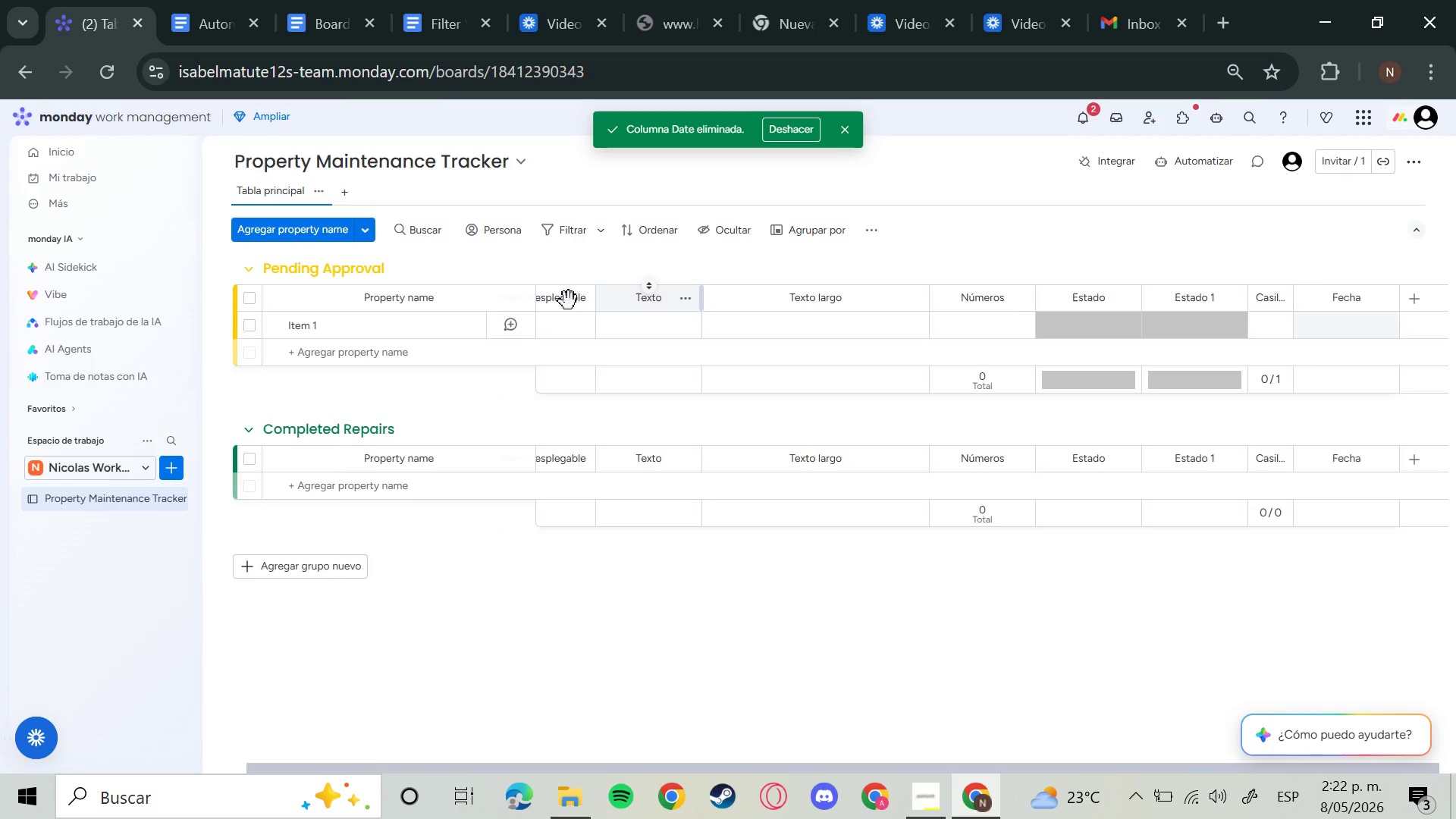 
left_click([565, 301])
 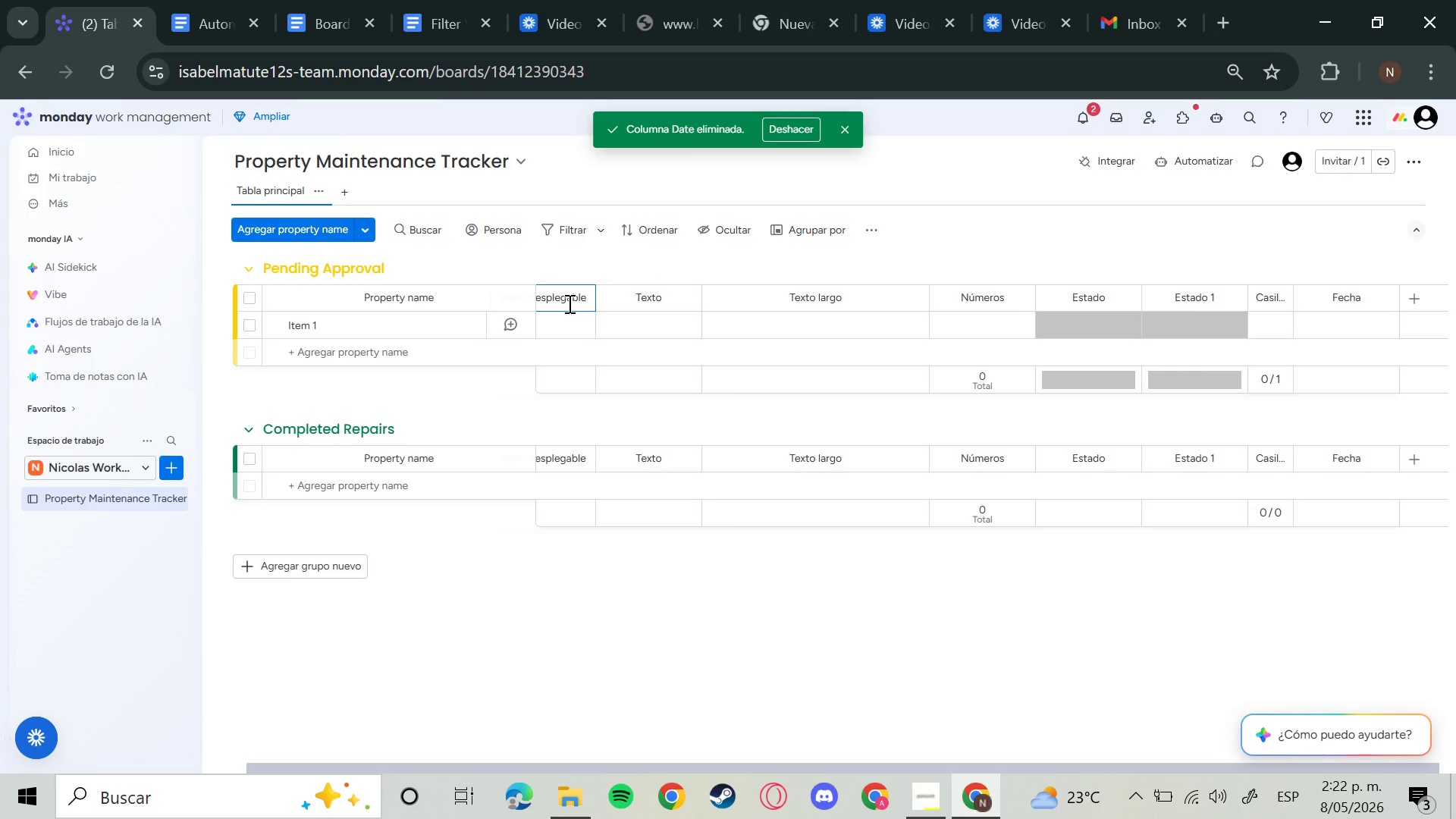 
hold_key(key=Backspace, duration=1.36)
 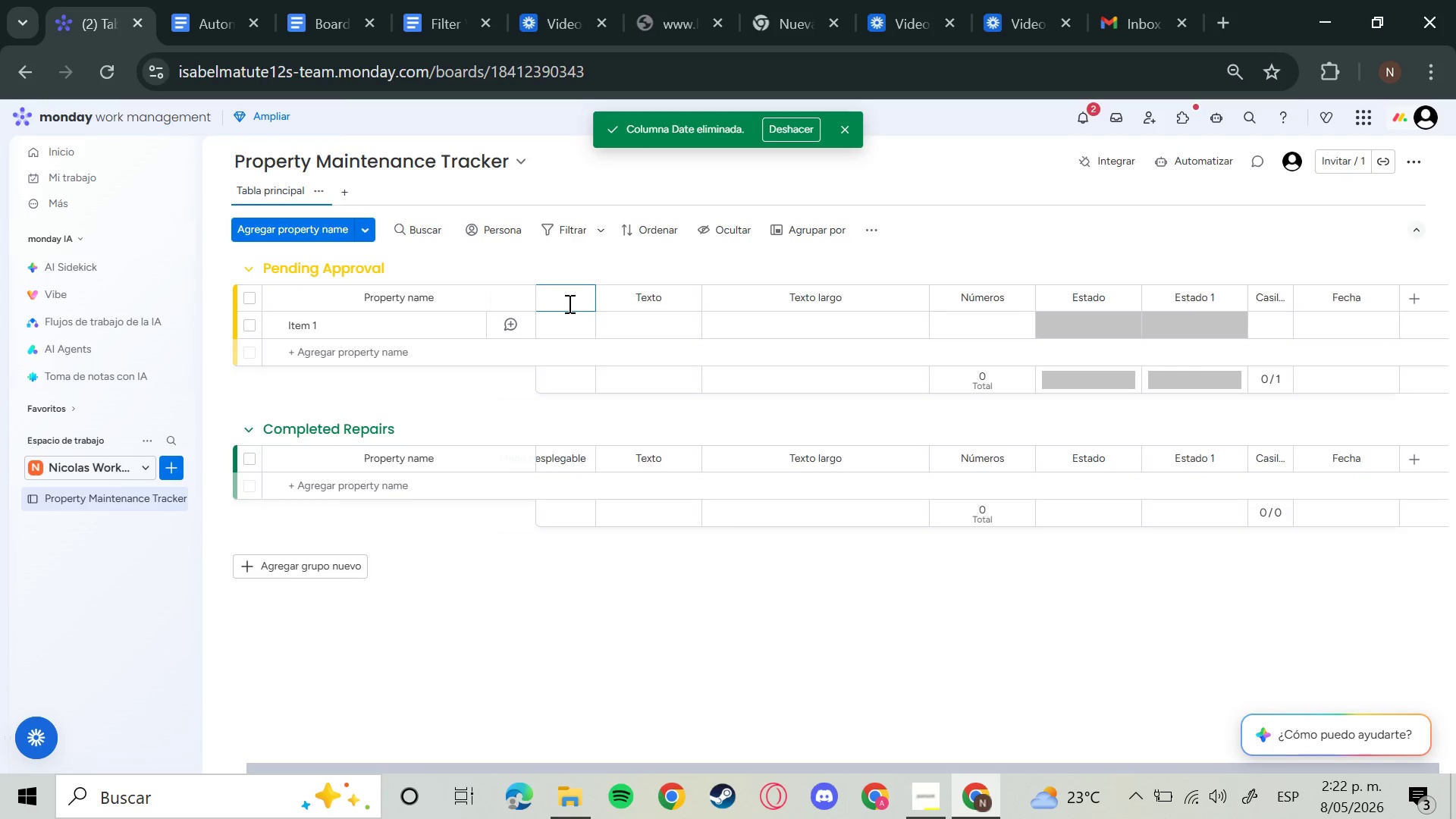 
key(CapsLock)
 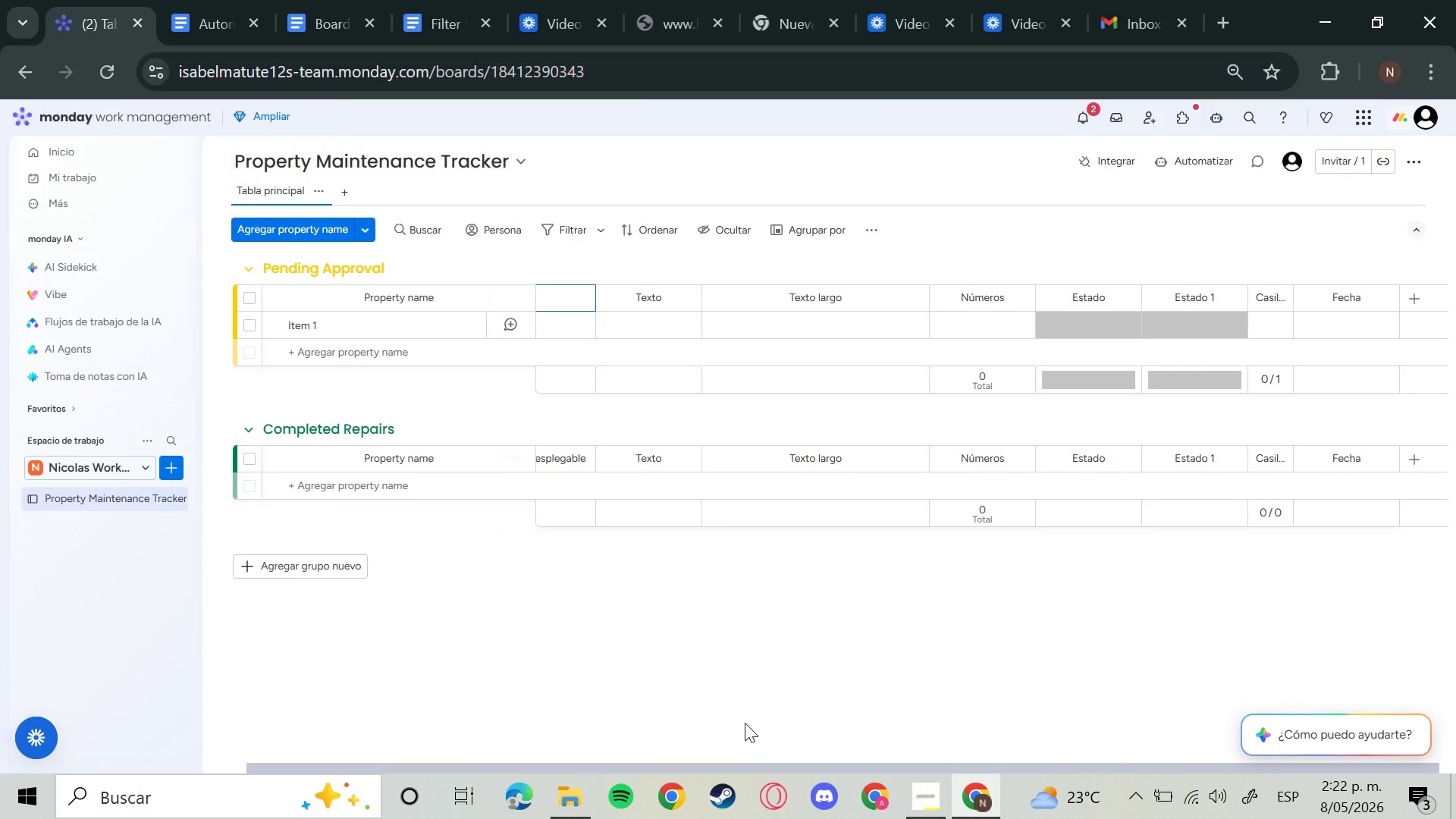 
left_click_drag(start_coordinate=[742, 774], to_coordinate=[663, 764])
 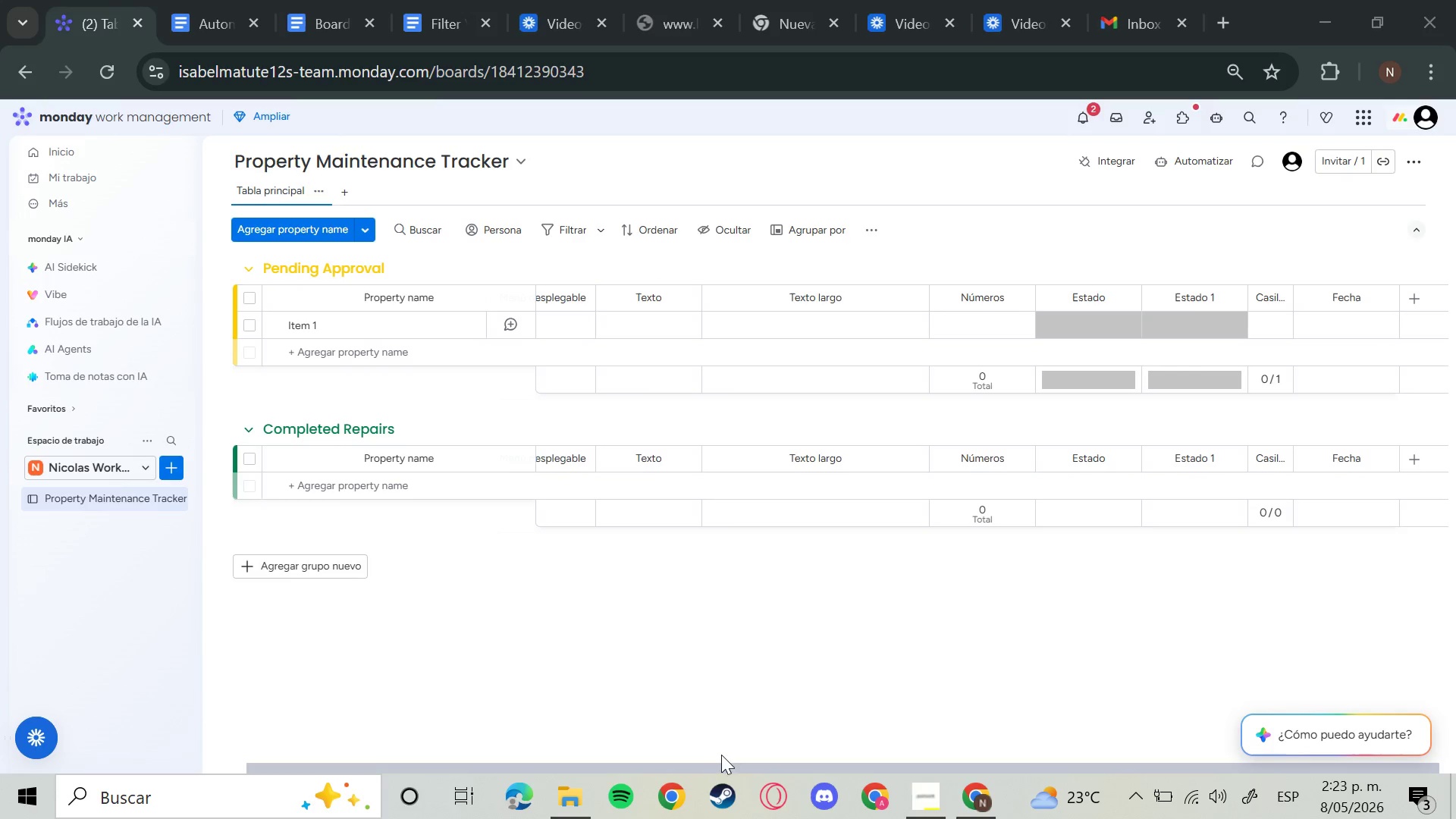 
left_click_drag(start_coordinate=[716, 767], to_coordinate=[483, 748])
 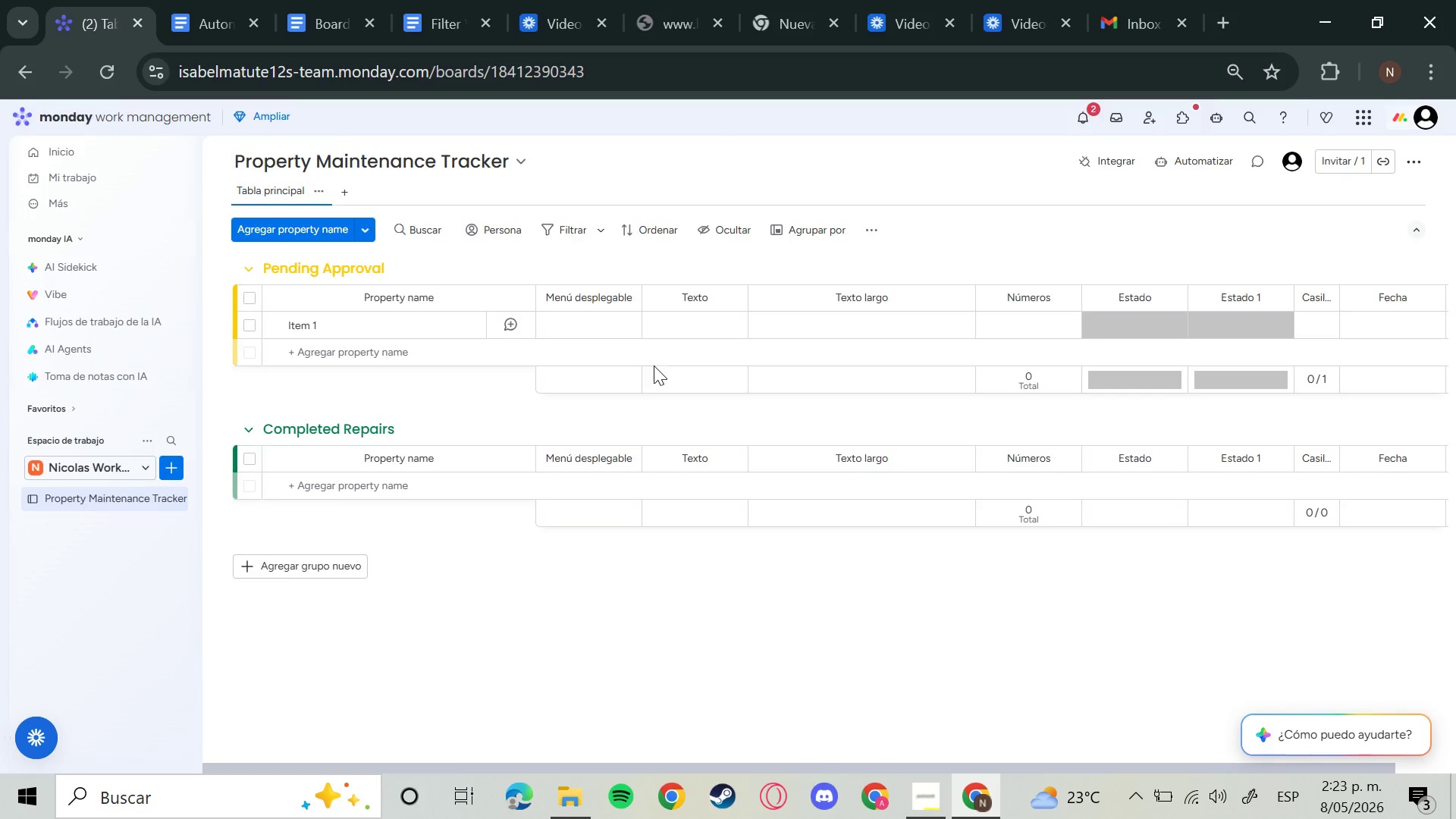 
left_click([615, 295])
 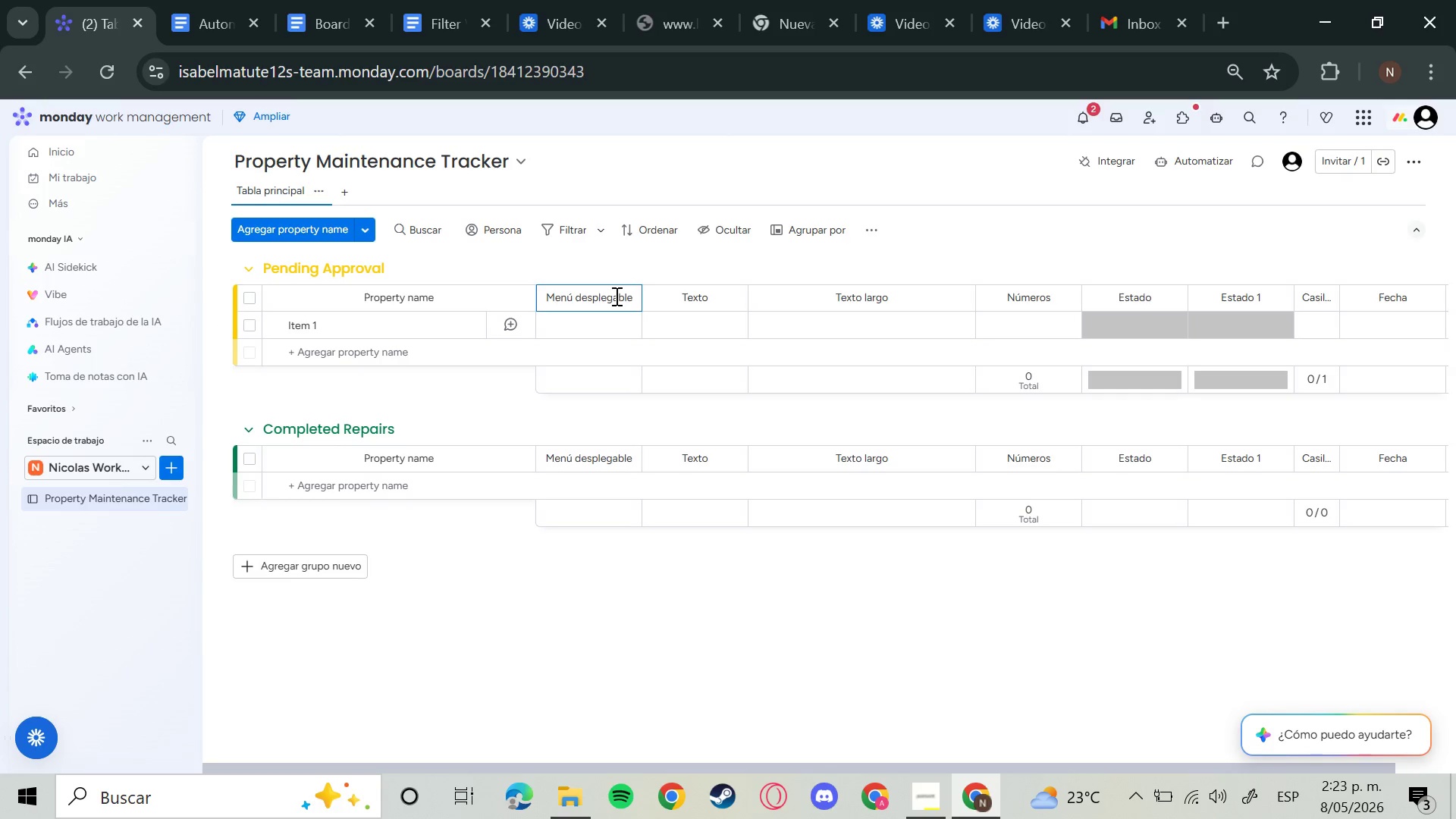 
hold_key(key=Backspace, duration=1.39)
 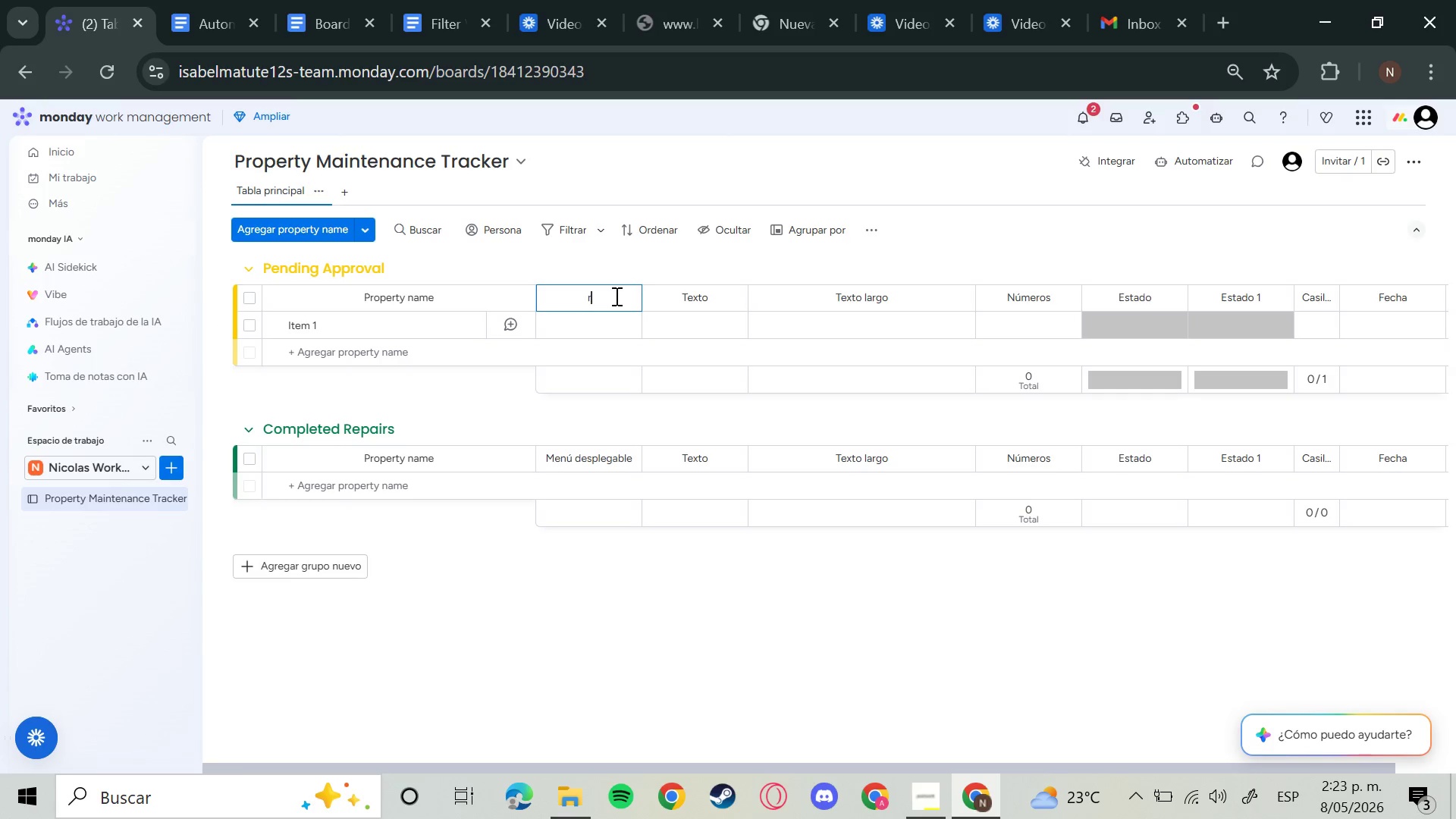 
type(rE)
key(Backspace)
key(Backspace)
key(Backspace)
type(mA)
key(Backspace)
key(Backspace)
type(N)
key(Backspace)
type(Man)
 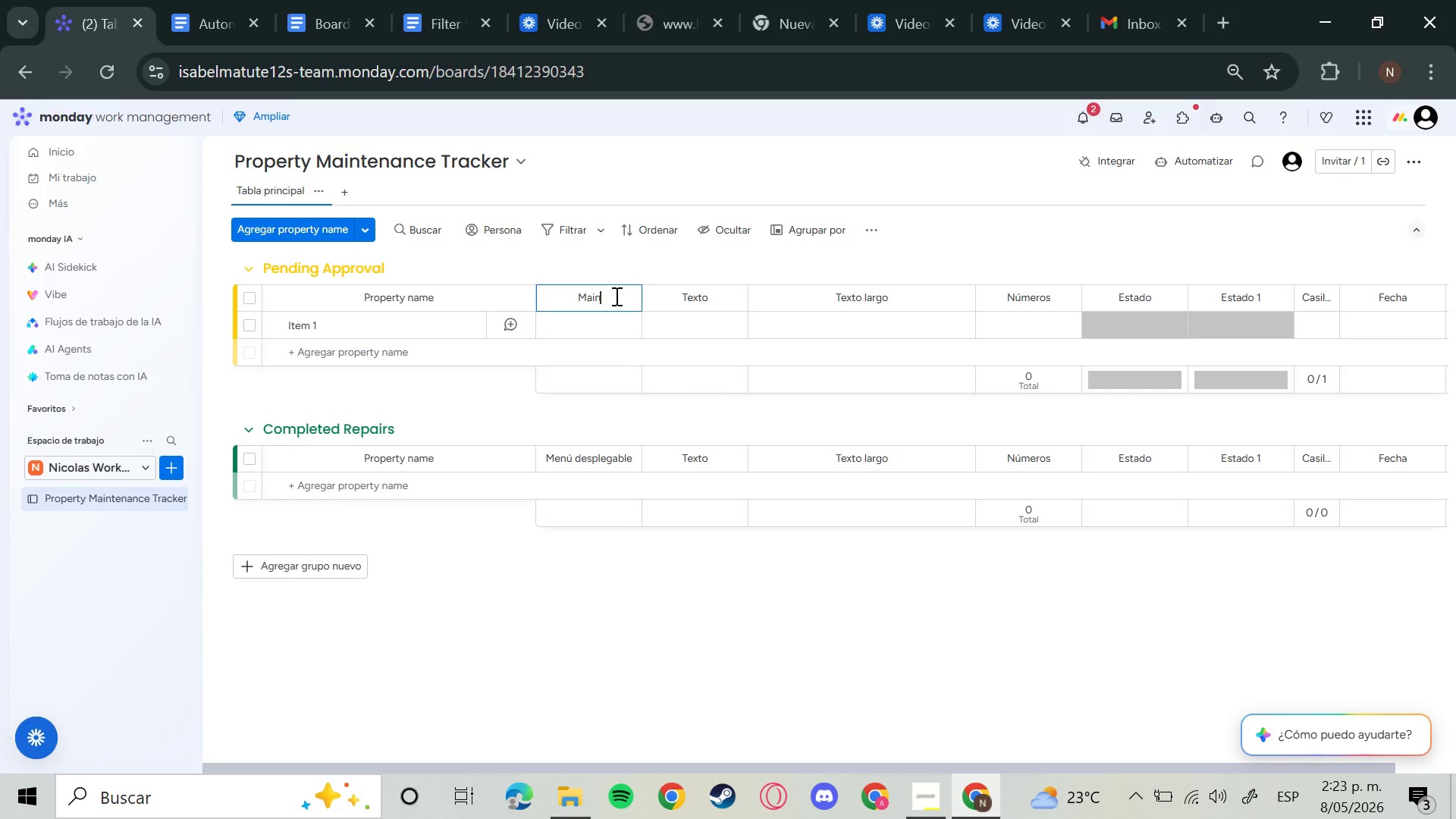 
hold_key(key=I, duration=0.31)
 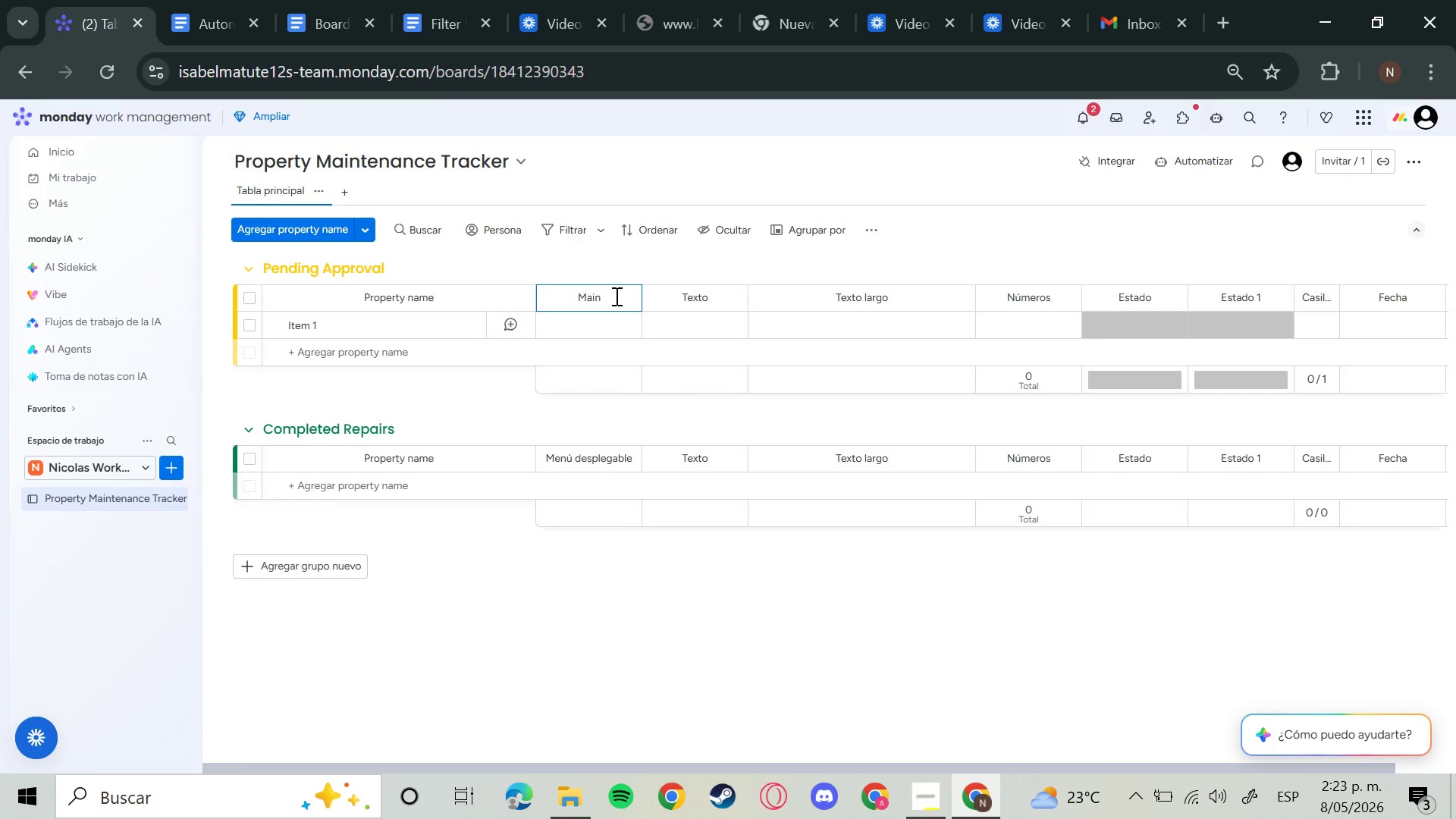 
wait(5.23)
 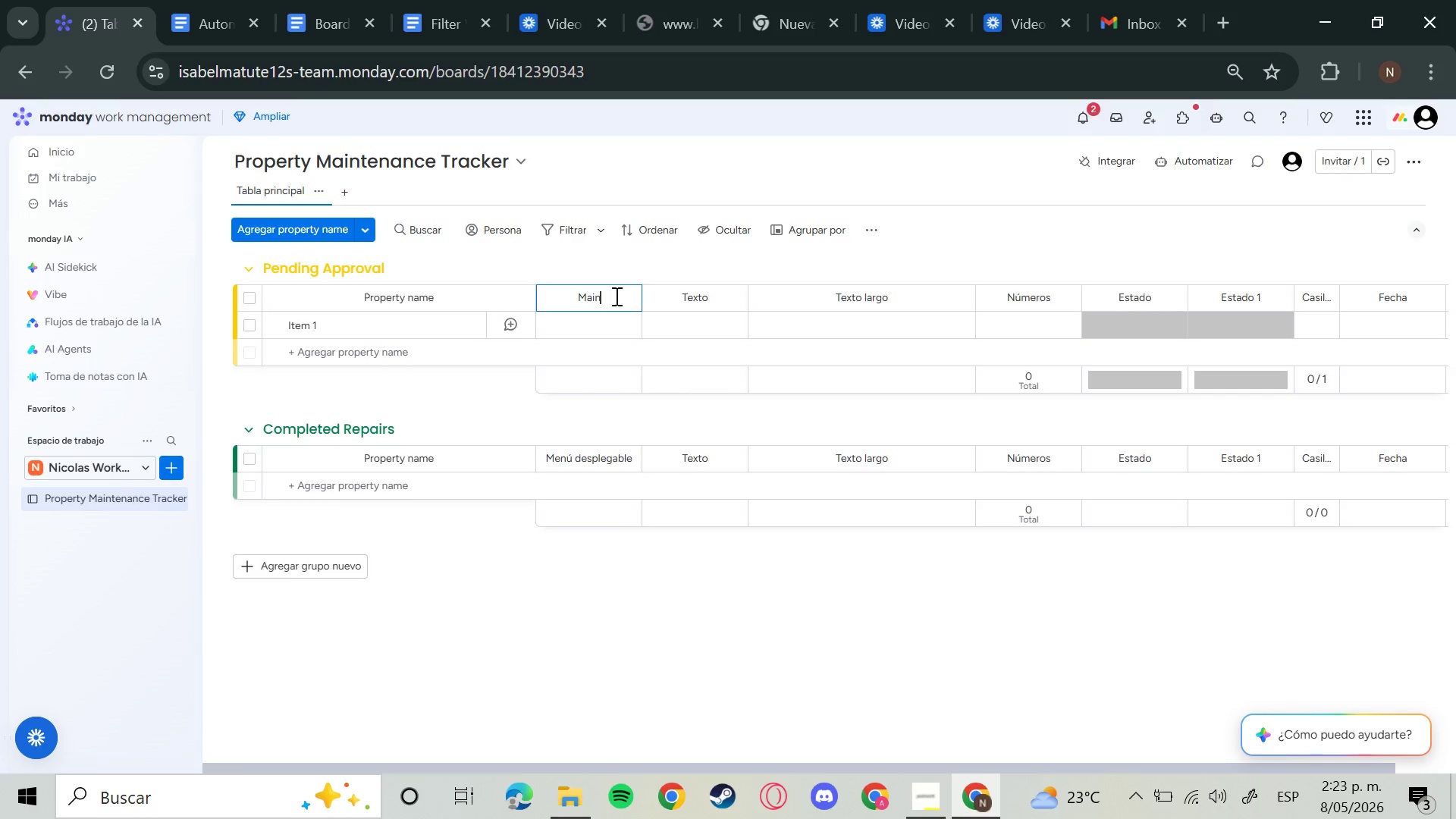 
type(tenance Categr)
key(Backspace)
type(ory)
 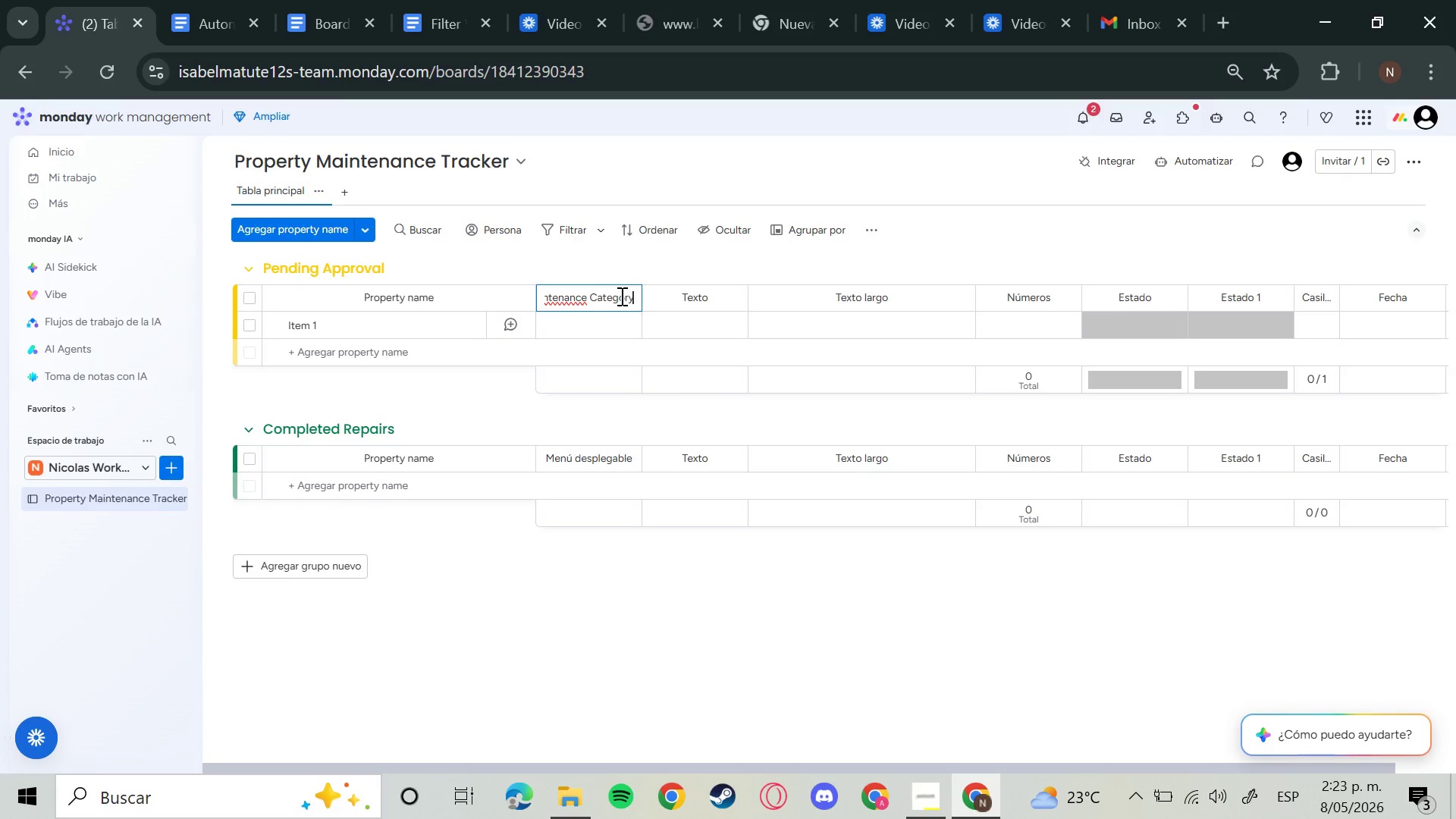 
left_click([689, 302])
 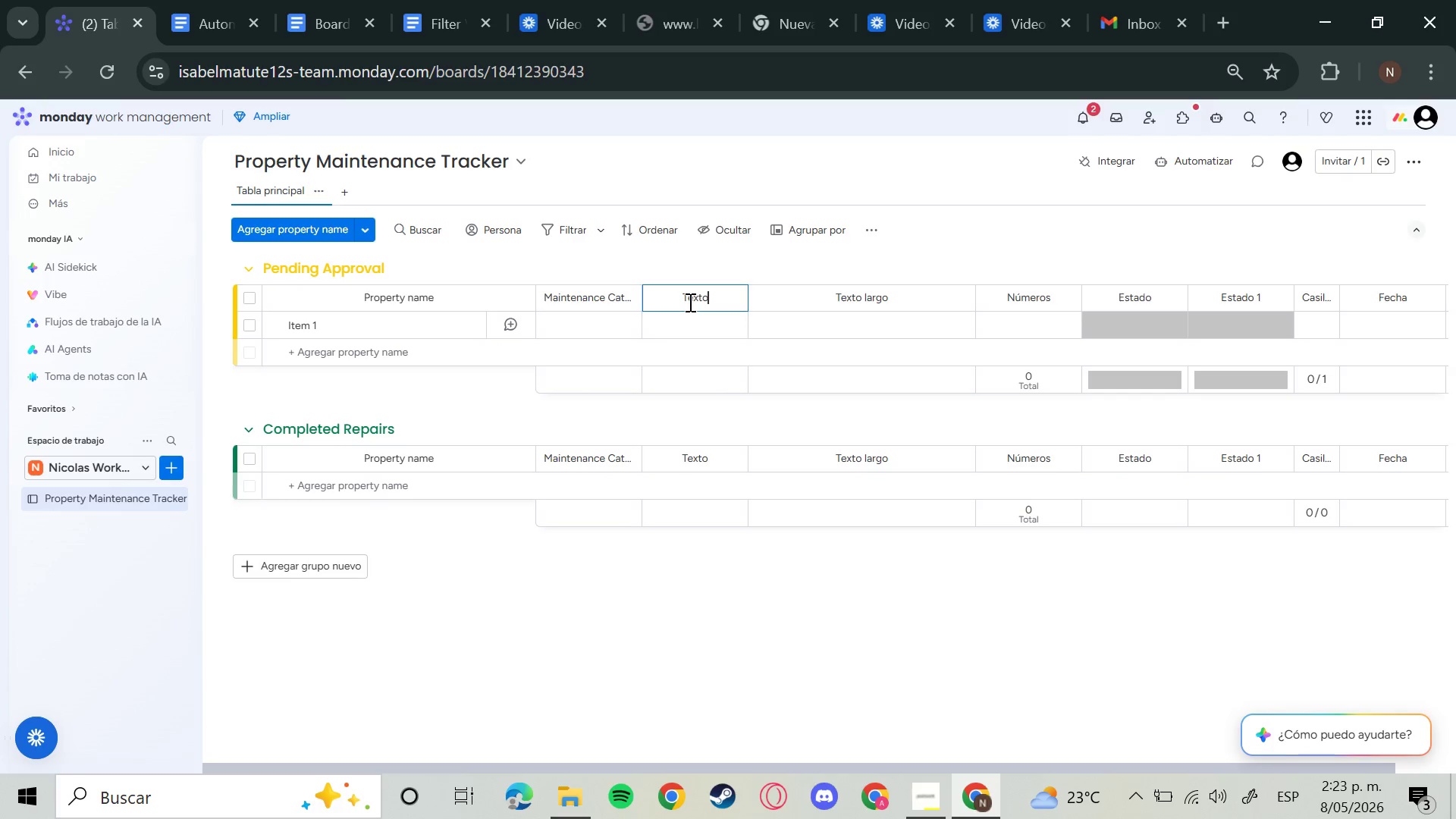 
hold_key(key=Backspace, duration=1.5)
 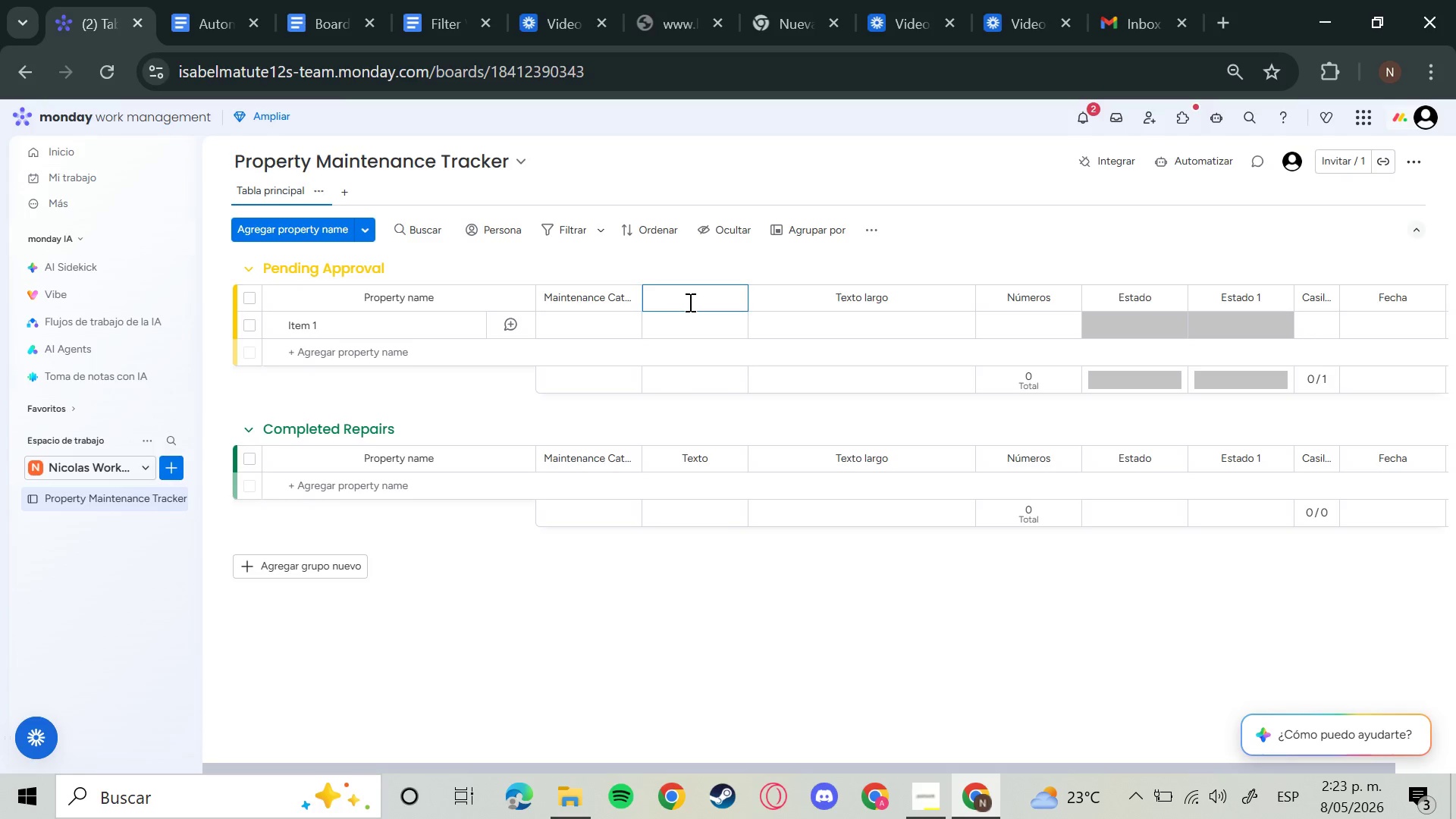 
key(Backspace)
key(Backspace)
key(Backspace)
key(Backspace)
type(Contractor Details)
 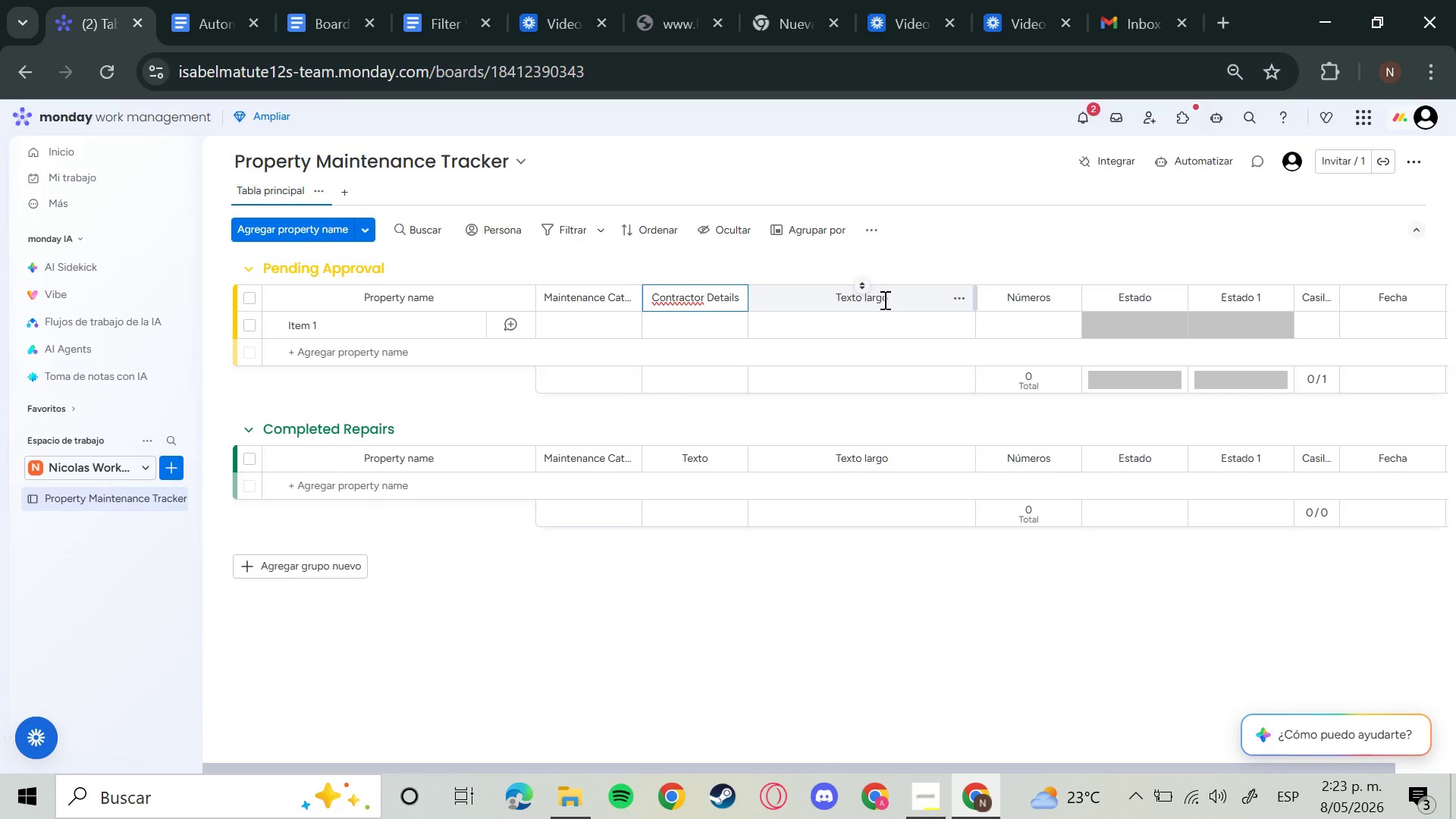 
left_click([883, 300])
 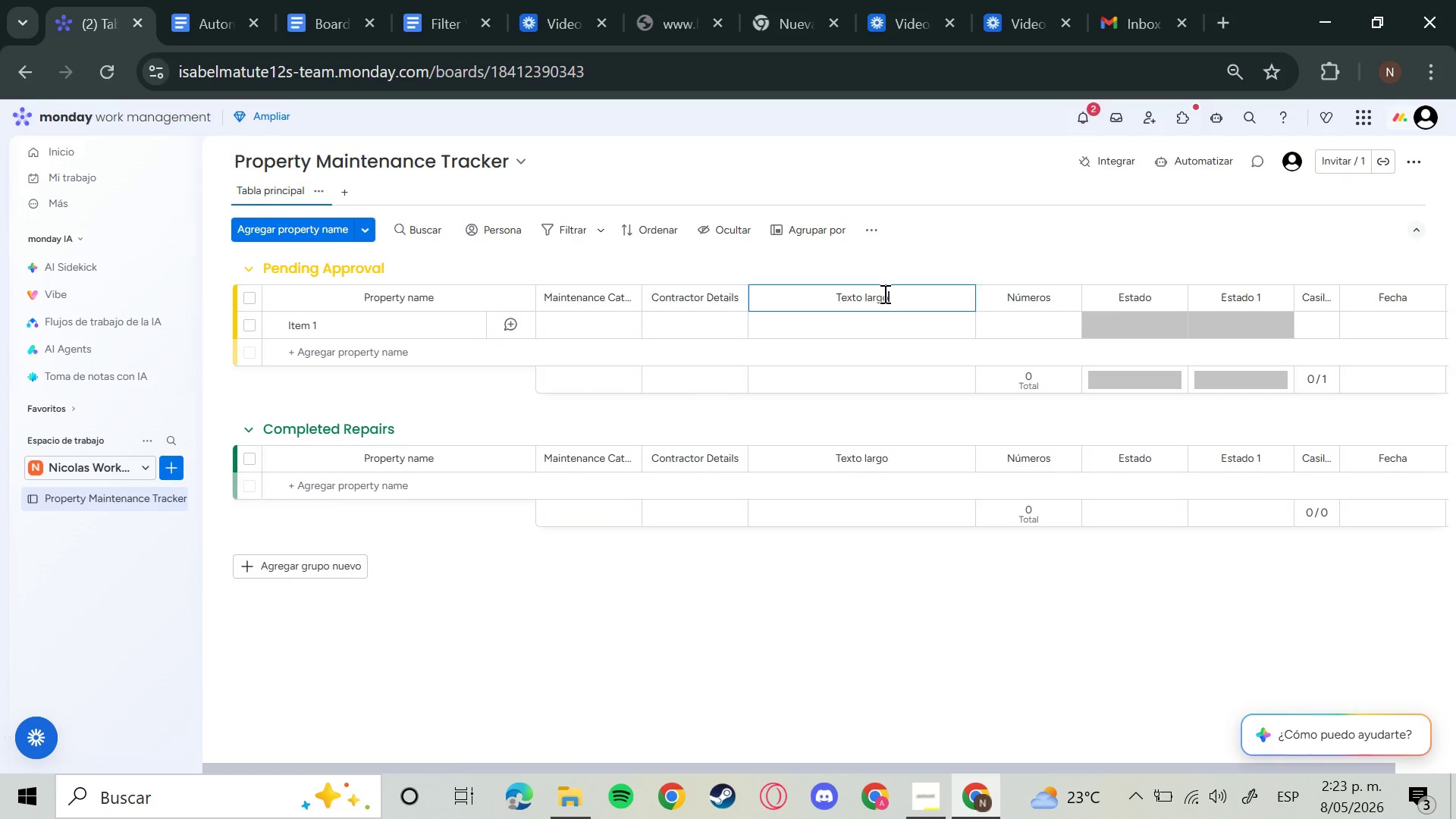 
hold_key(key=Backspace, duration=1.5)
 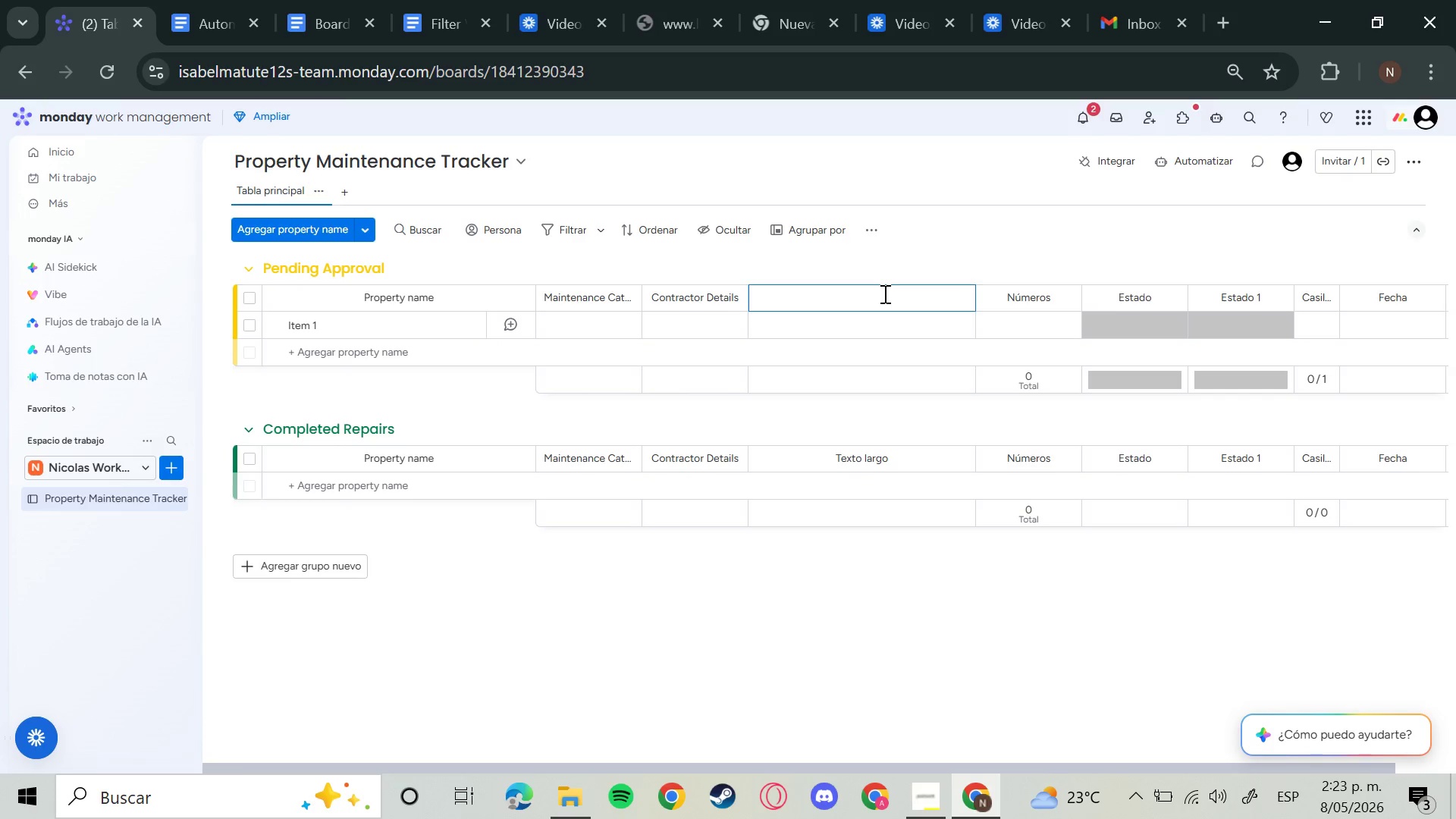 
hold_key(key=Backspace, duration=0.34)
 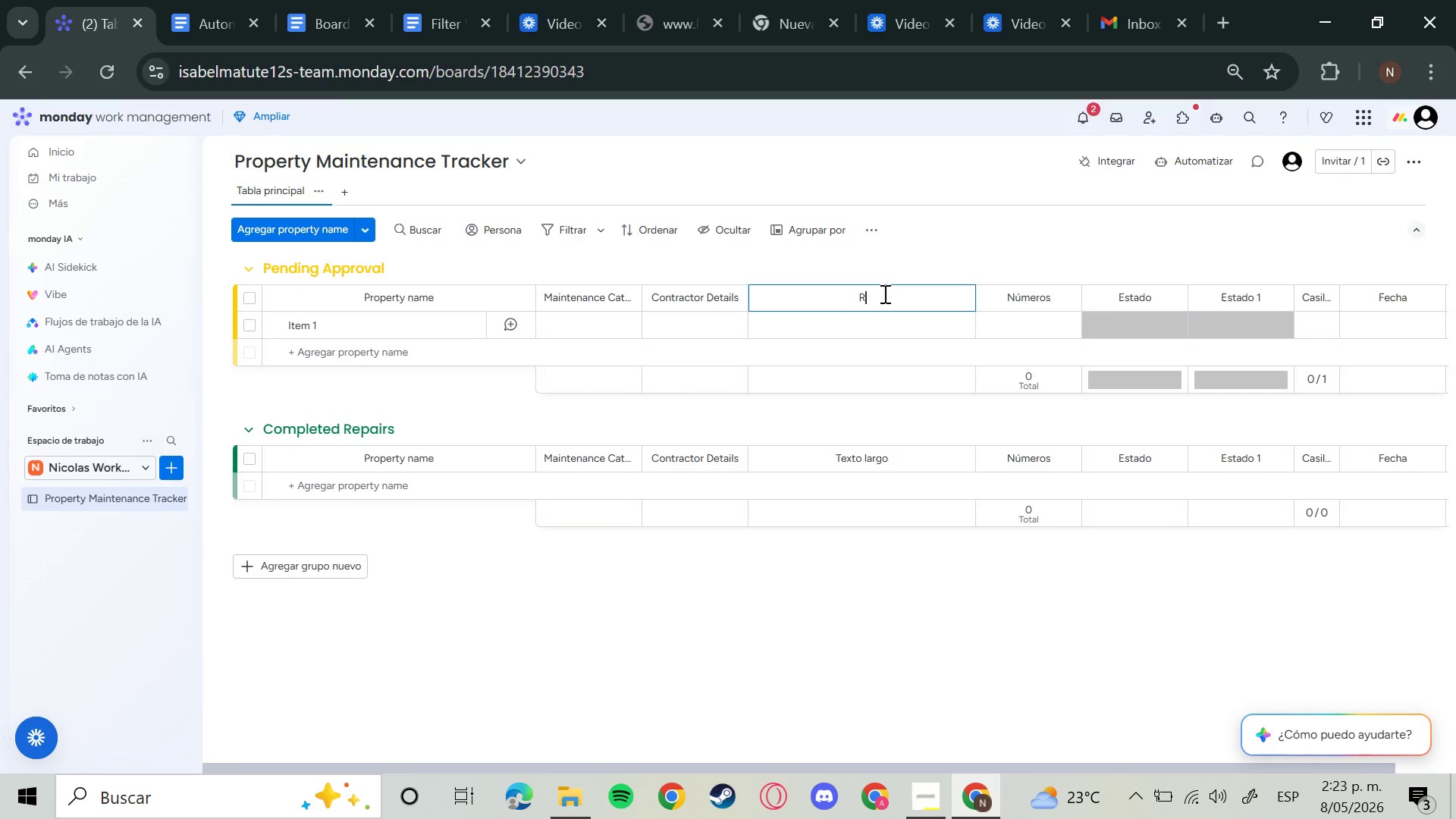 
type(Reo)
key(Backspace)
type(pair Des)
key(Backspace)
type(s)
 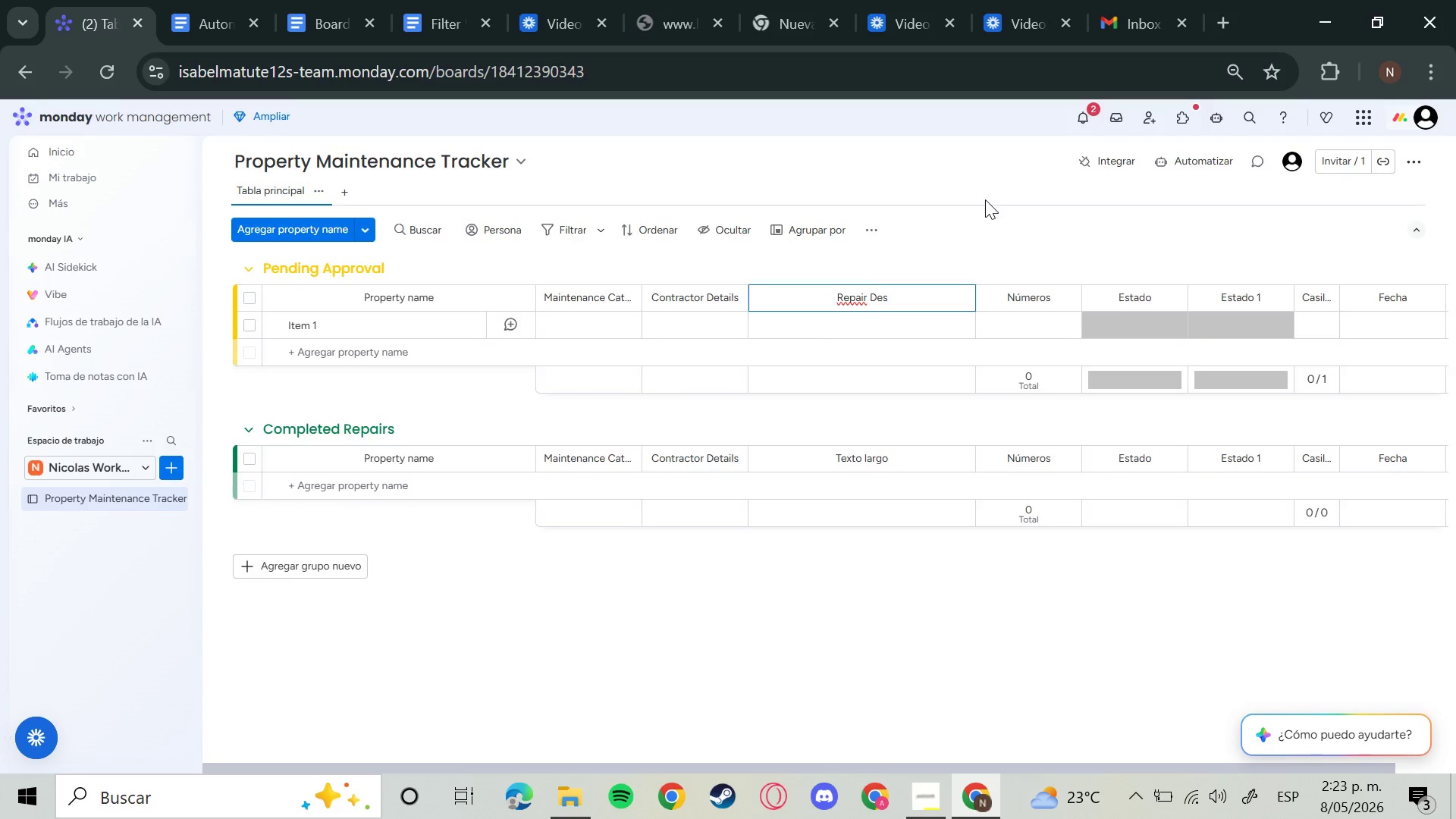 
type(cru)
key(Backspace)
type(up)
key(Backspace)
type(i)
key(Backspace)
key(Backspace)
type(iption)
 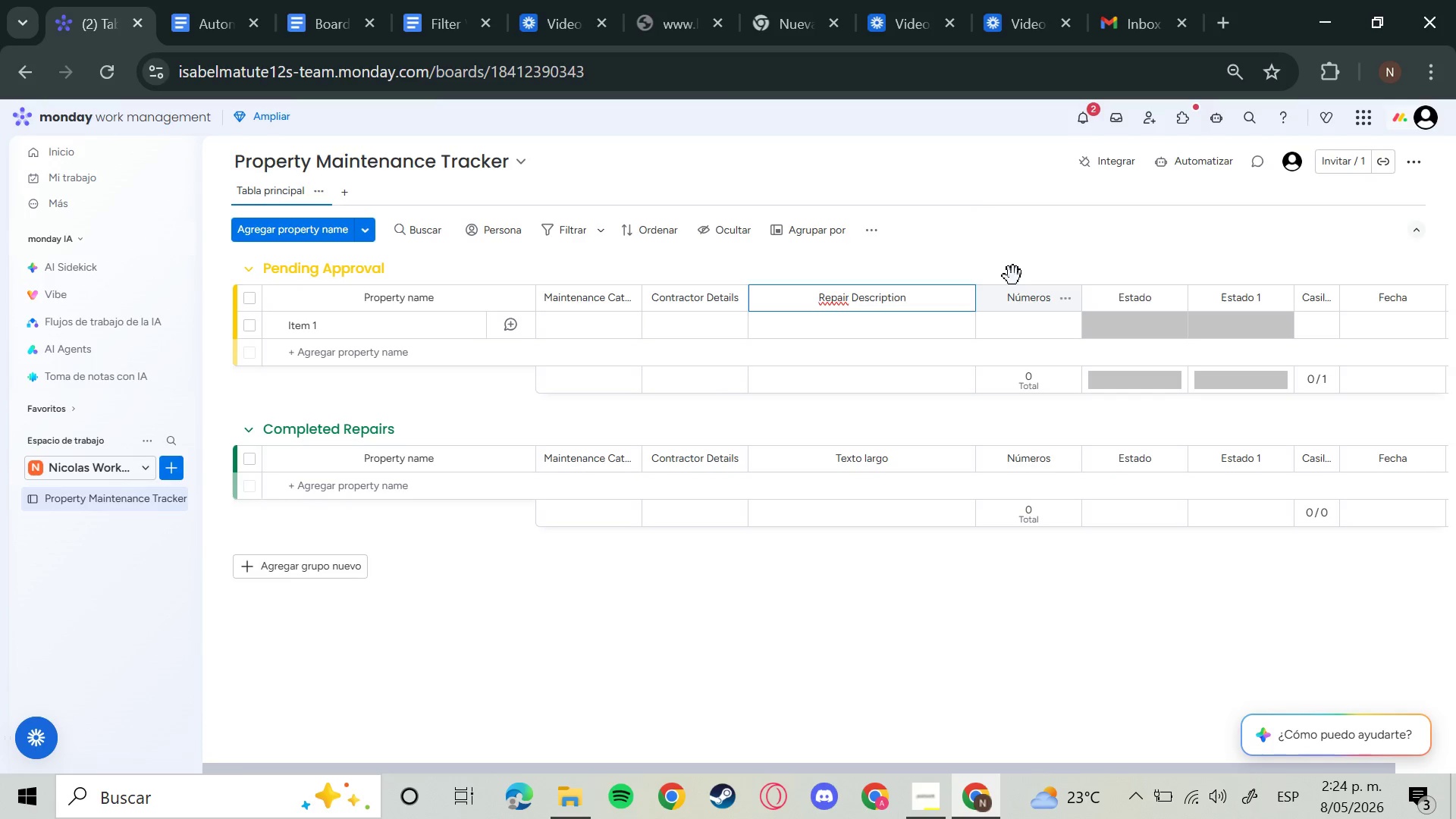 
left_click([1043, 302])
 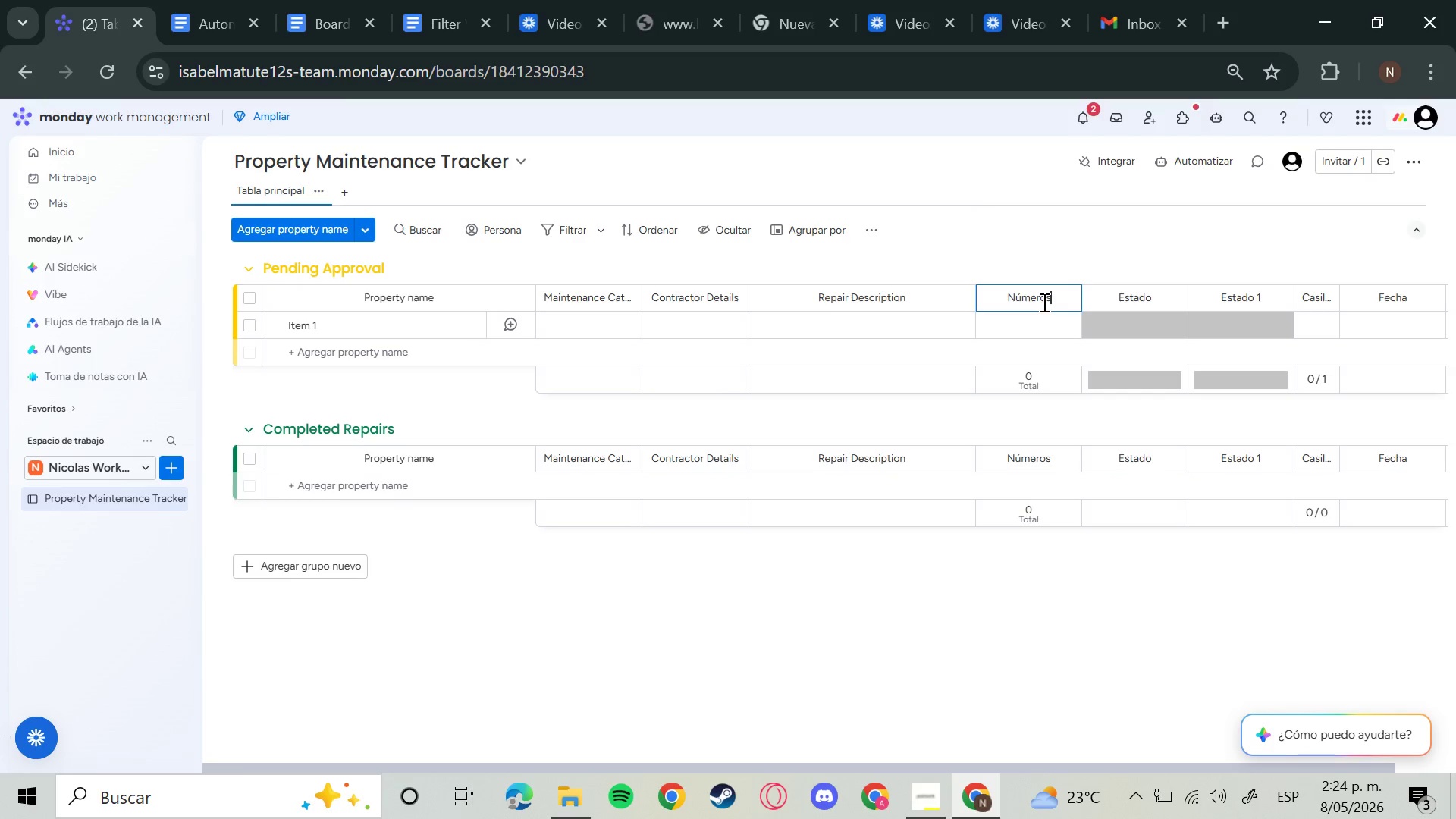 
hold_key(key=Backspace, duration=1.5)
 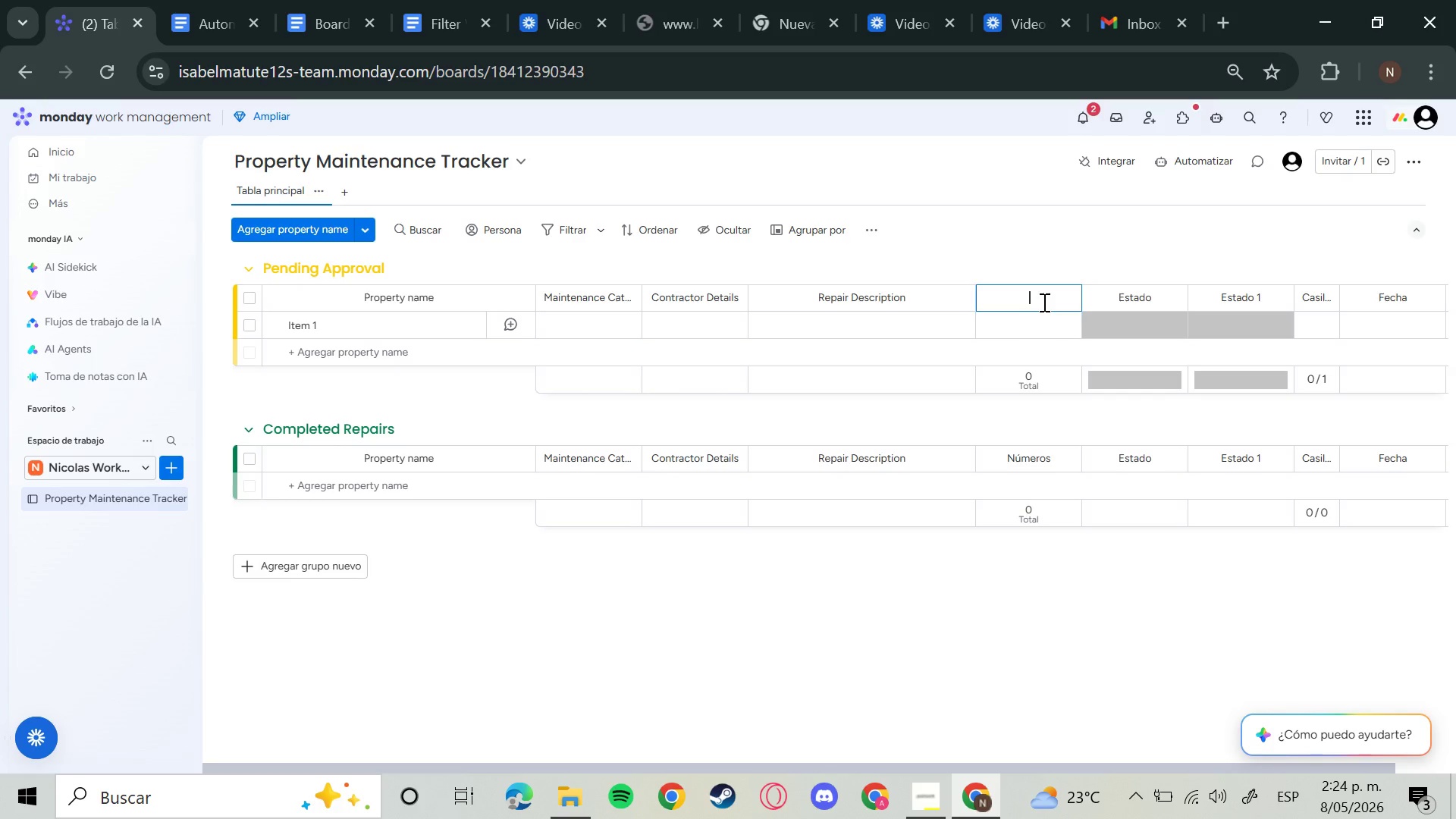 
key(Backspace)
key(Backspace)
key(Backspace)
key(Backspace)
type(S)
key(Backspace)
type(Estimated Cost)
 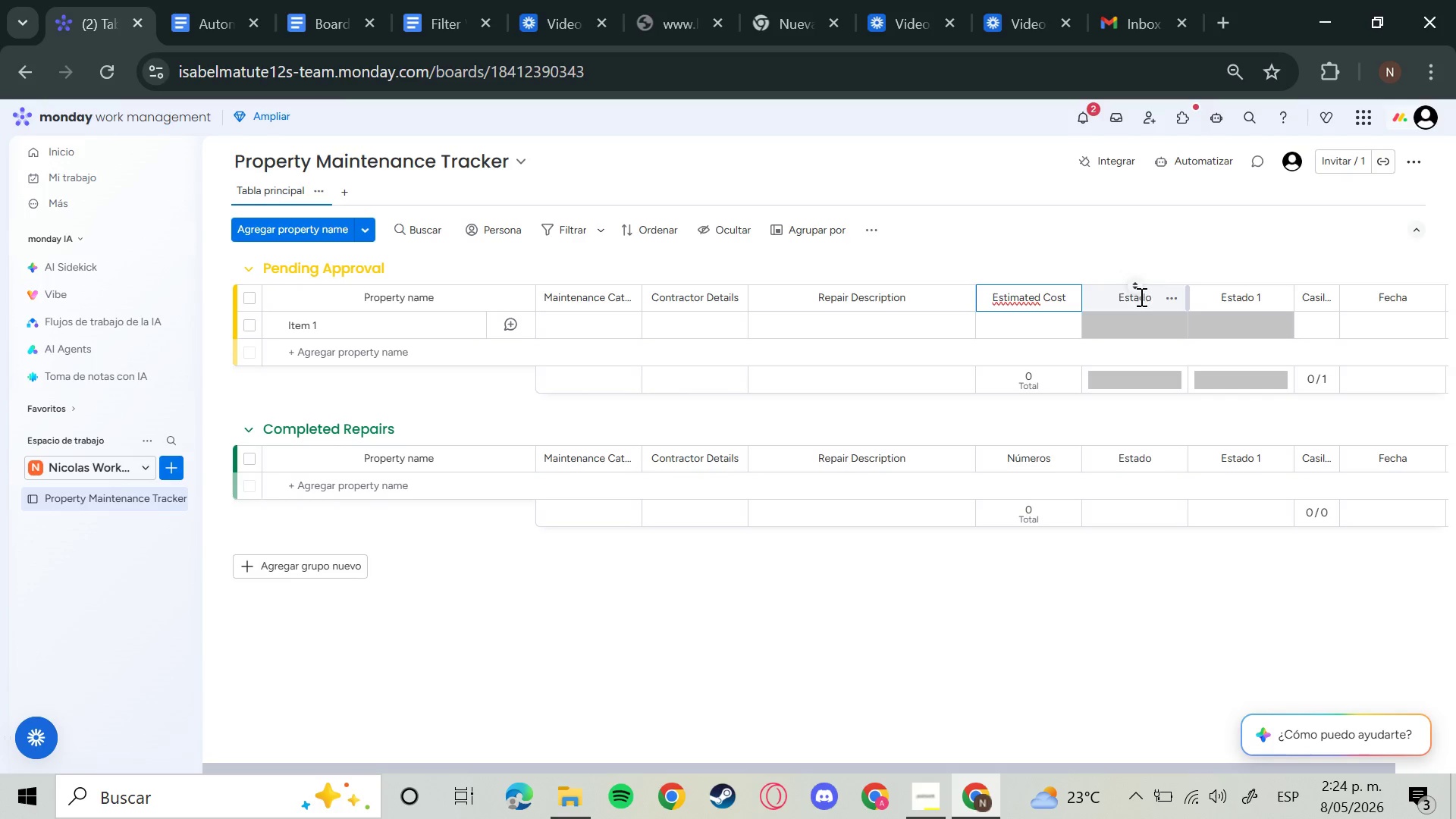 
left_click([1150, 303])
 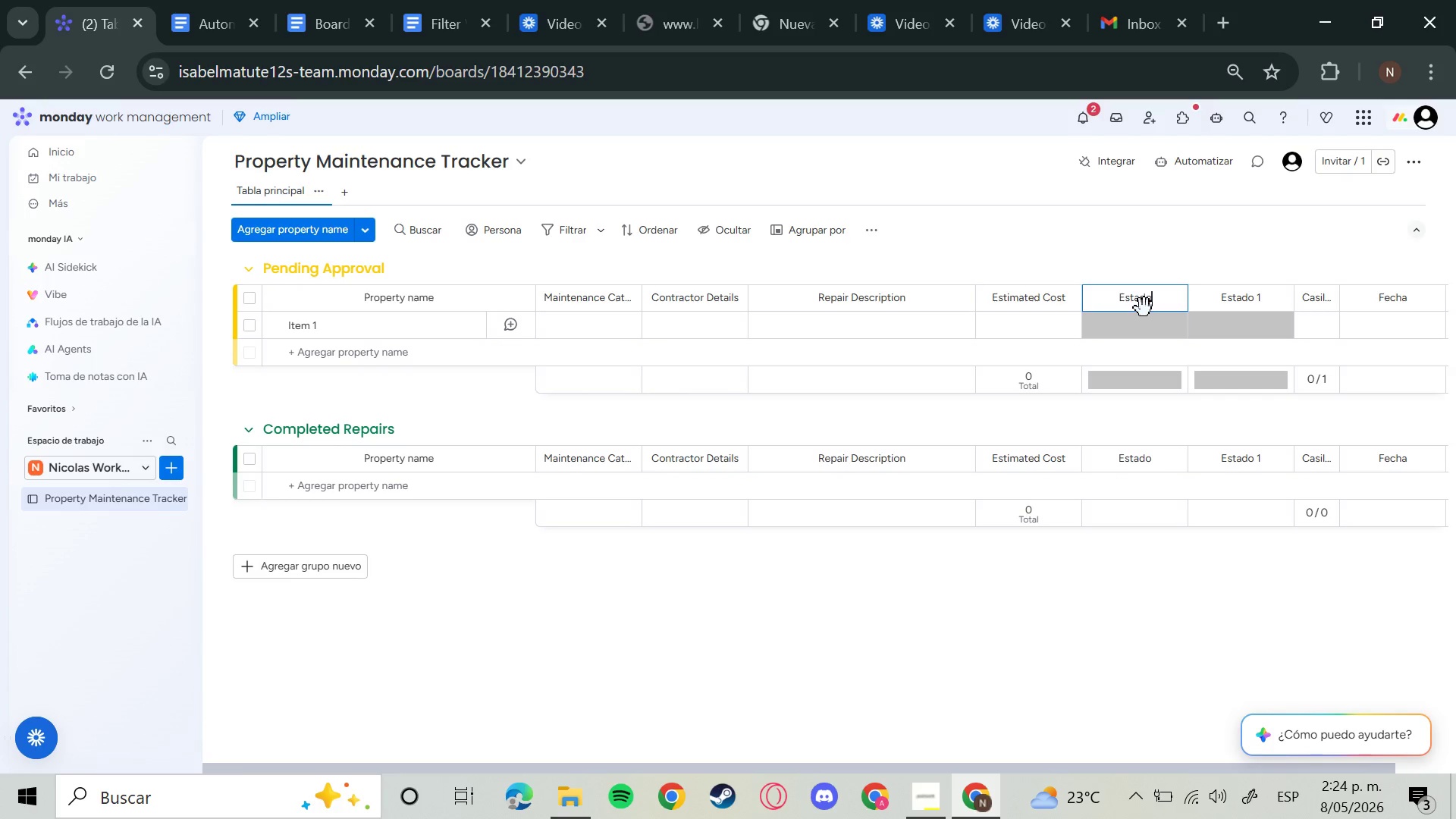 
key(Backspace)
key(Backspace)
key(Backspace)
key(Backspace)
key(Backspace)
type(Urgency Level)
 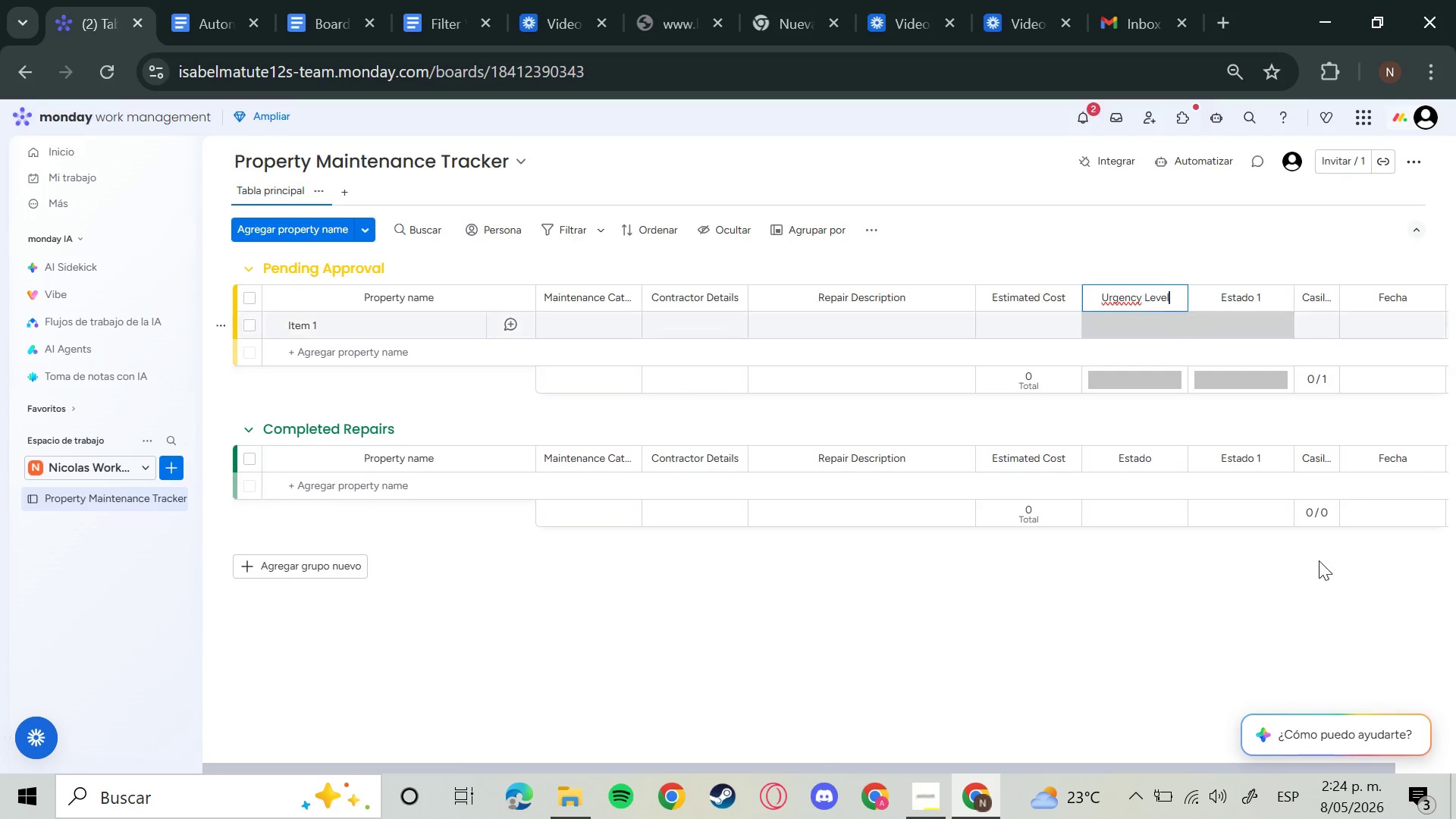 
left_click([1244, 297])
 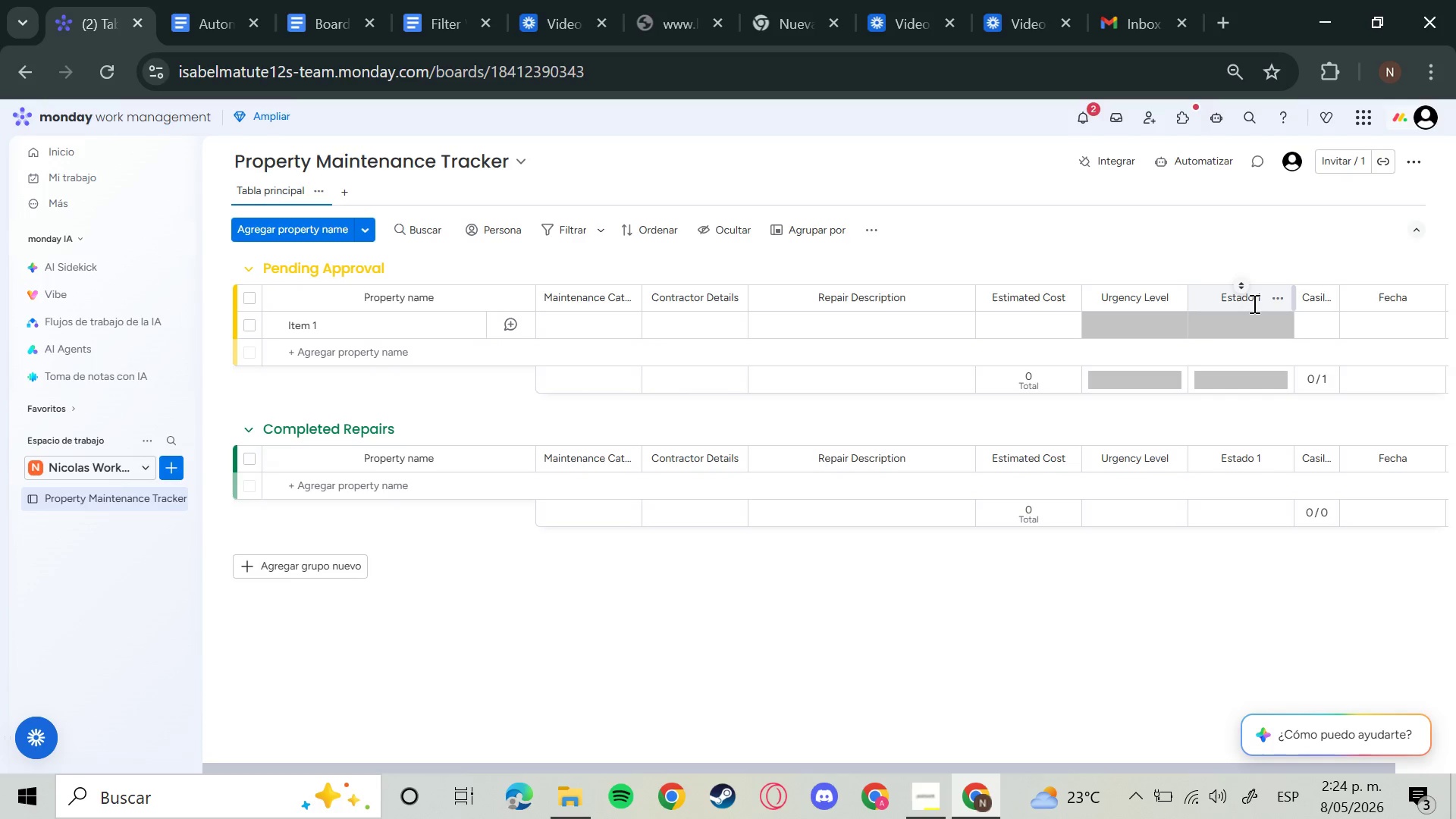 
left_click([1253, 303])
 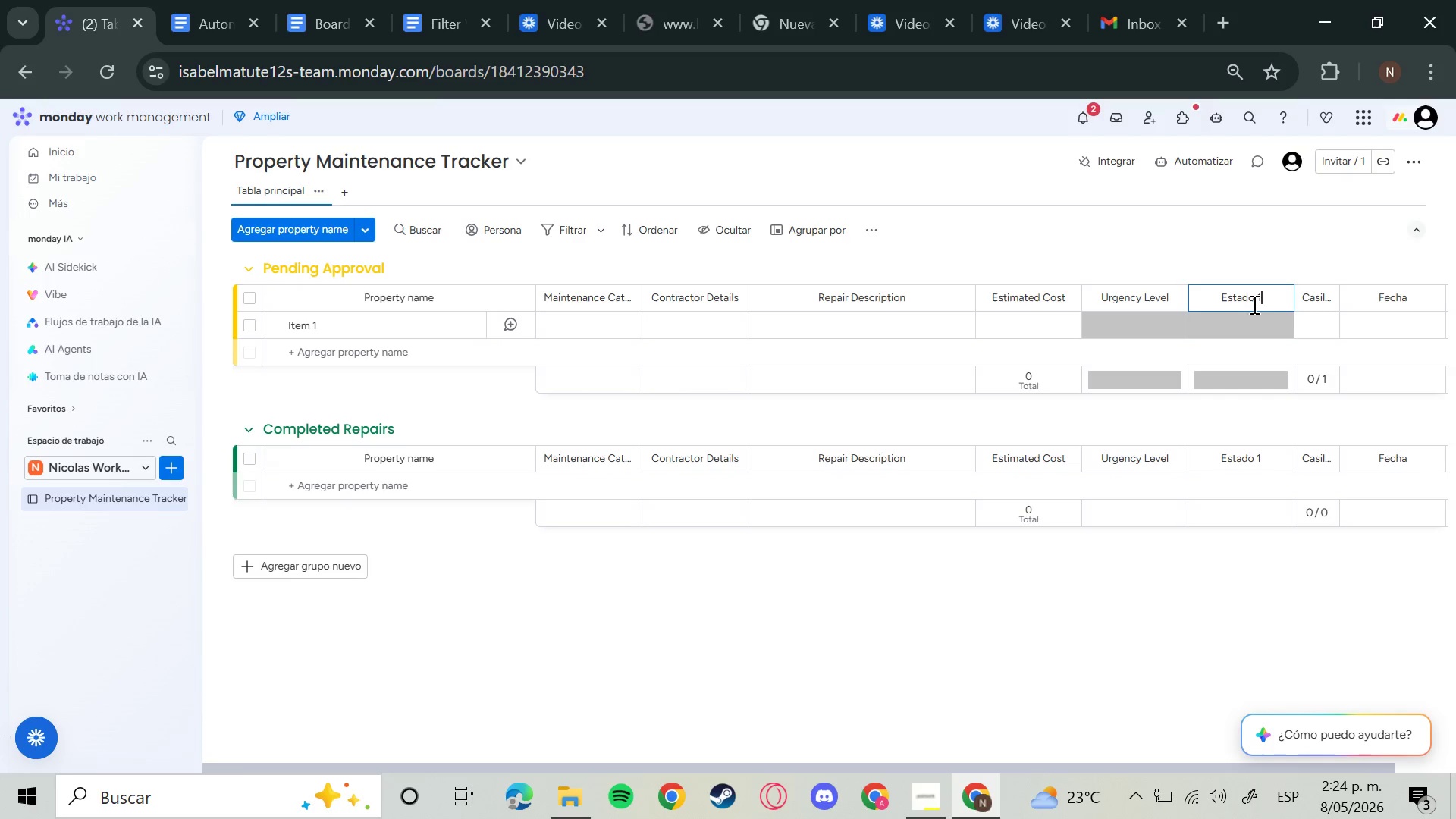 
hold_key(key=Backspace, duration=1.36)
 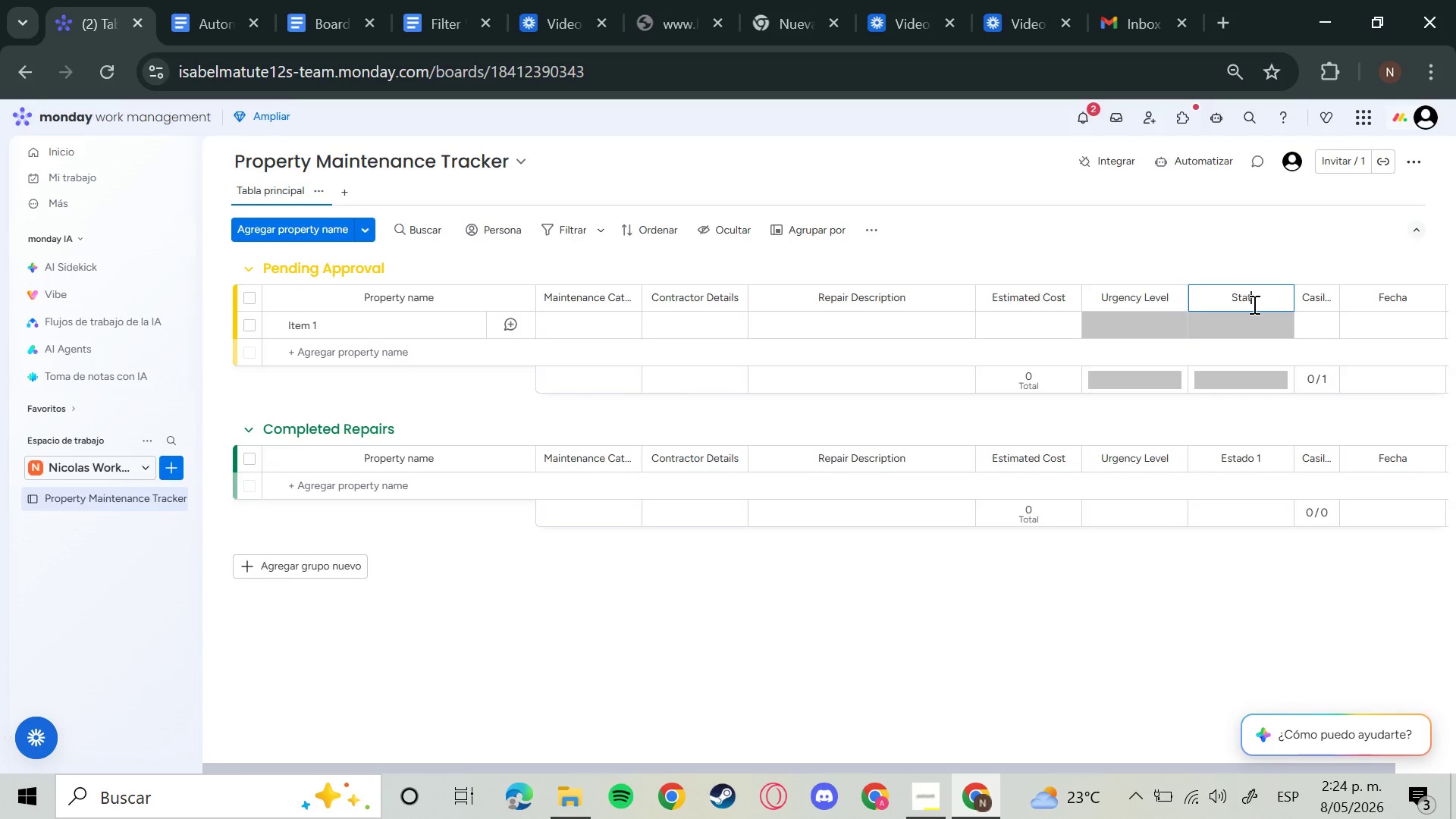 
type(Status)
 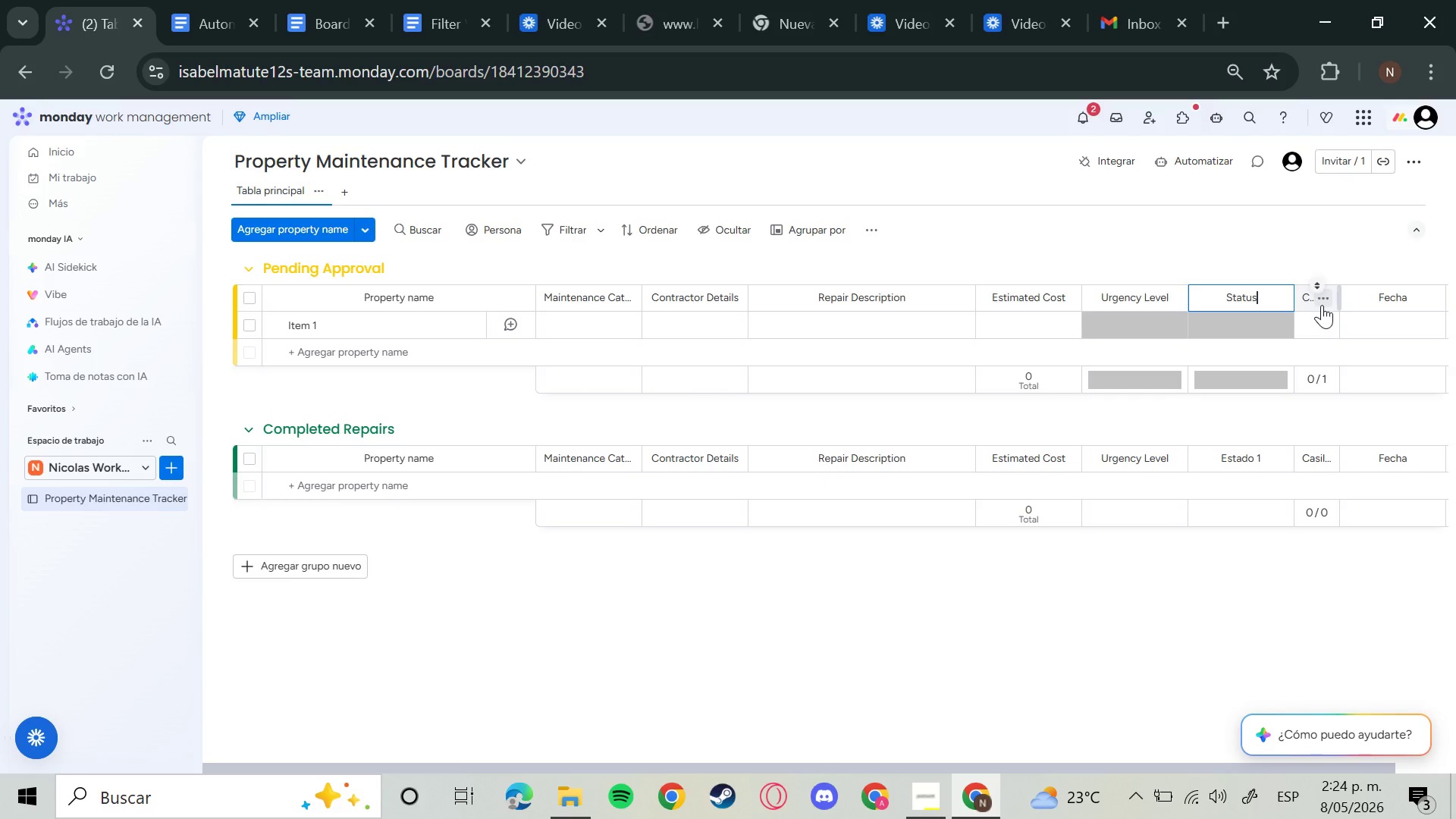 
left_click([1307, 300])
 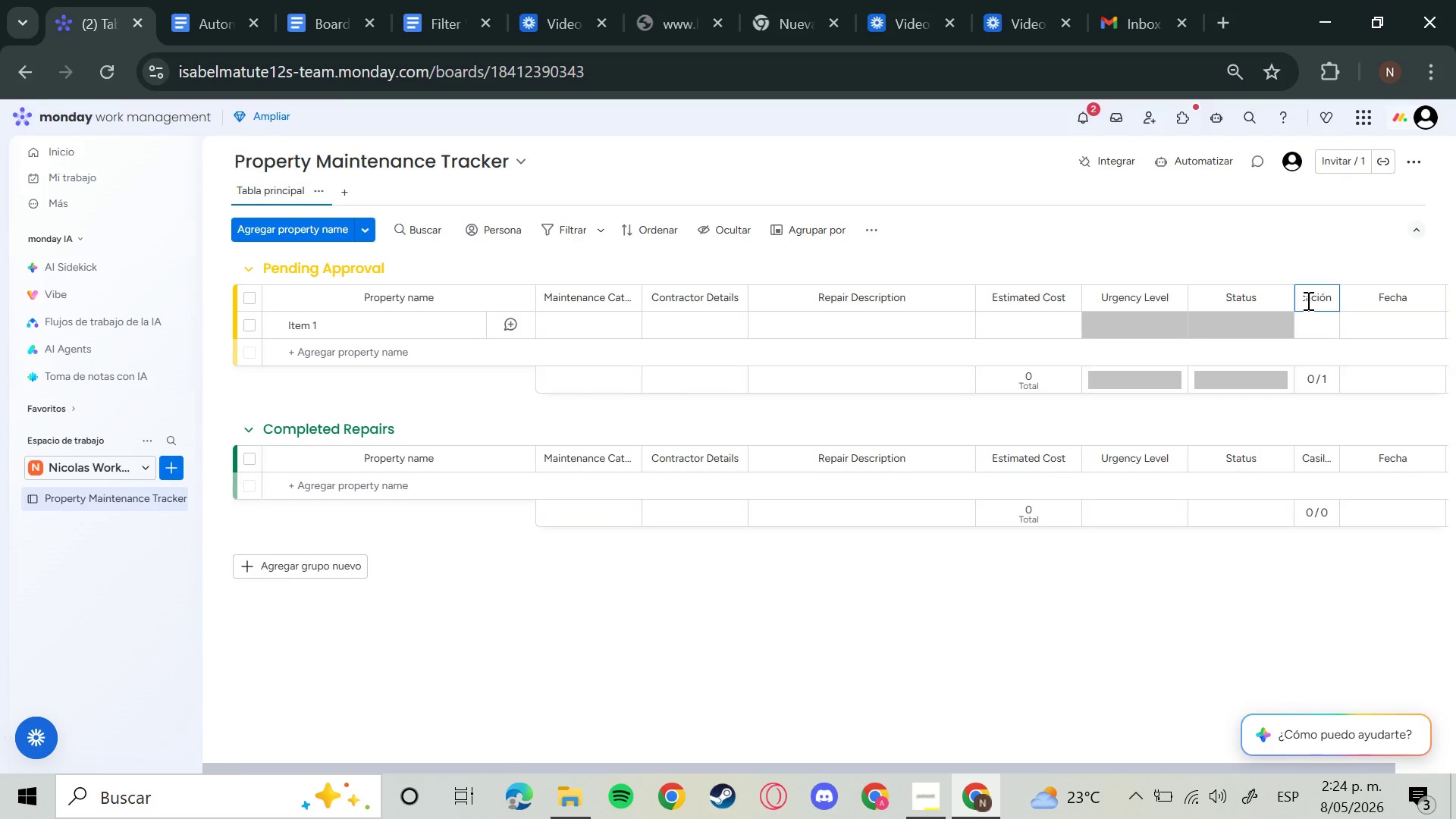 
hold_key(key=Backspace, duration=1.5)
 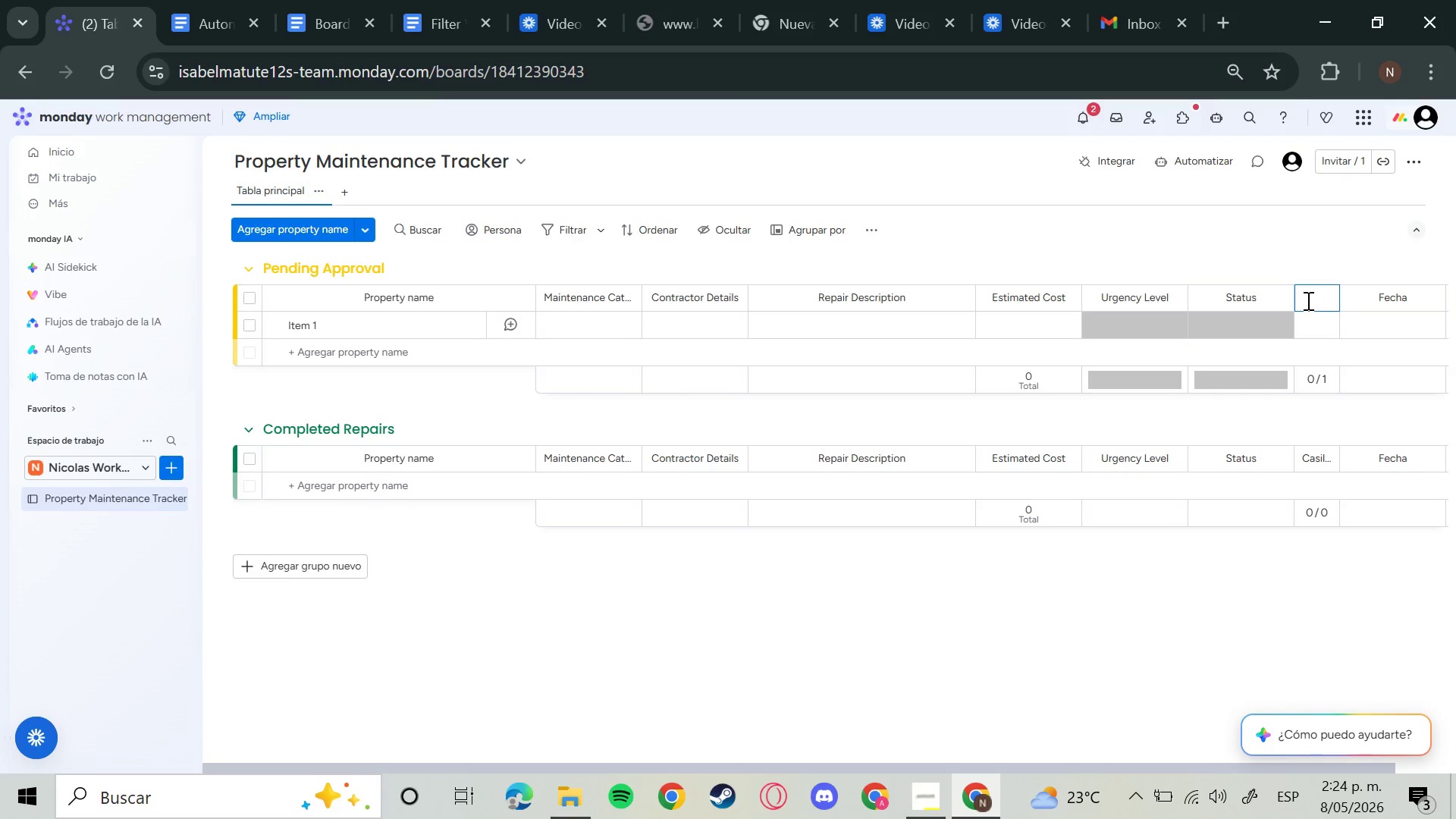 
hold_key(key=Backspace, duration=1.19)
 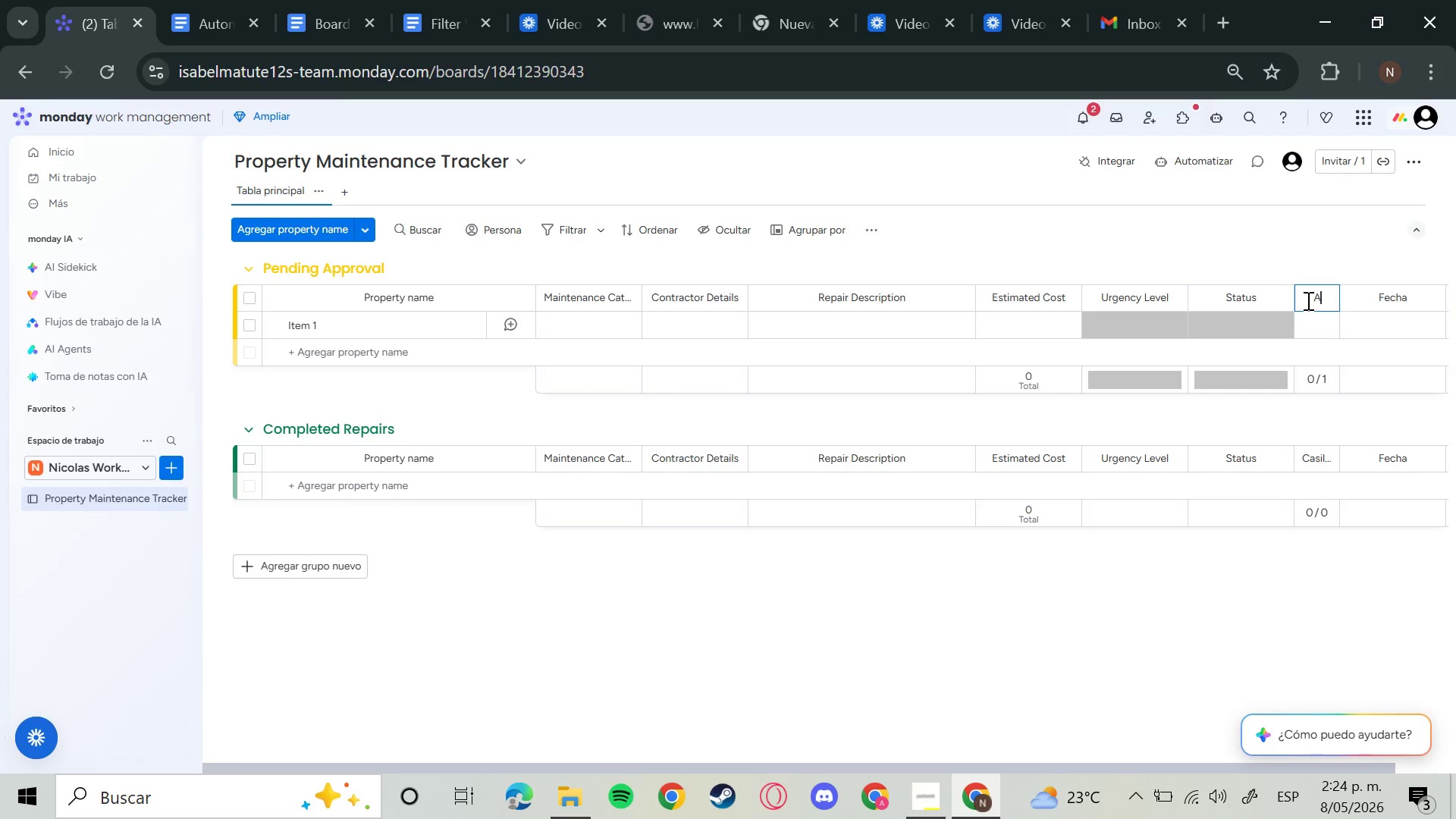 
type(Approval Required)
 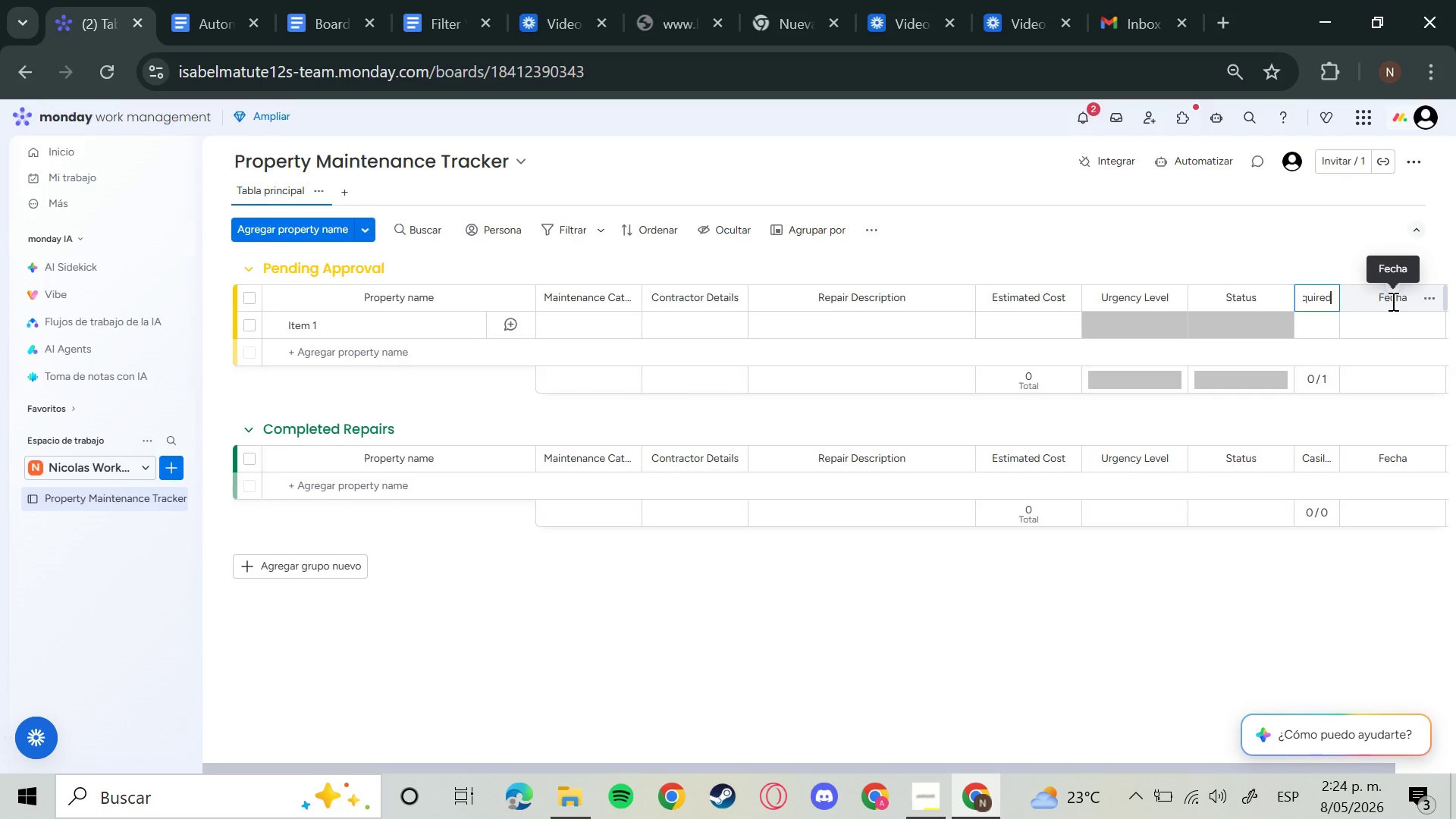 
left_click([1392, 301])
 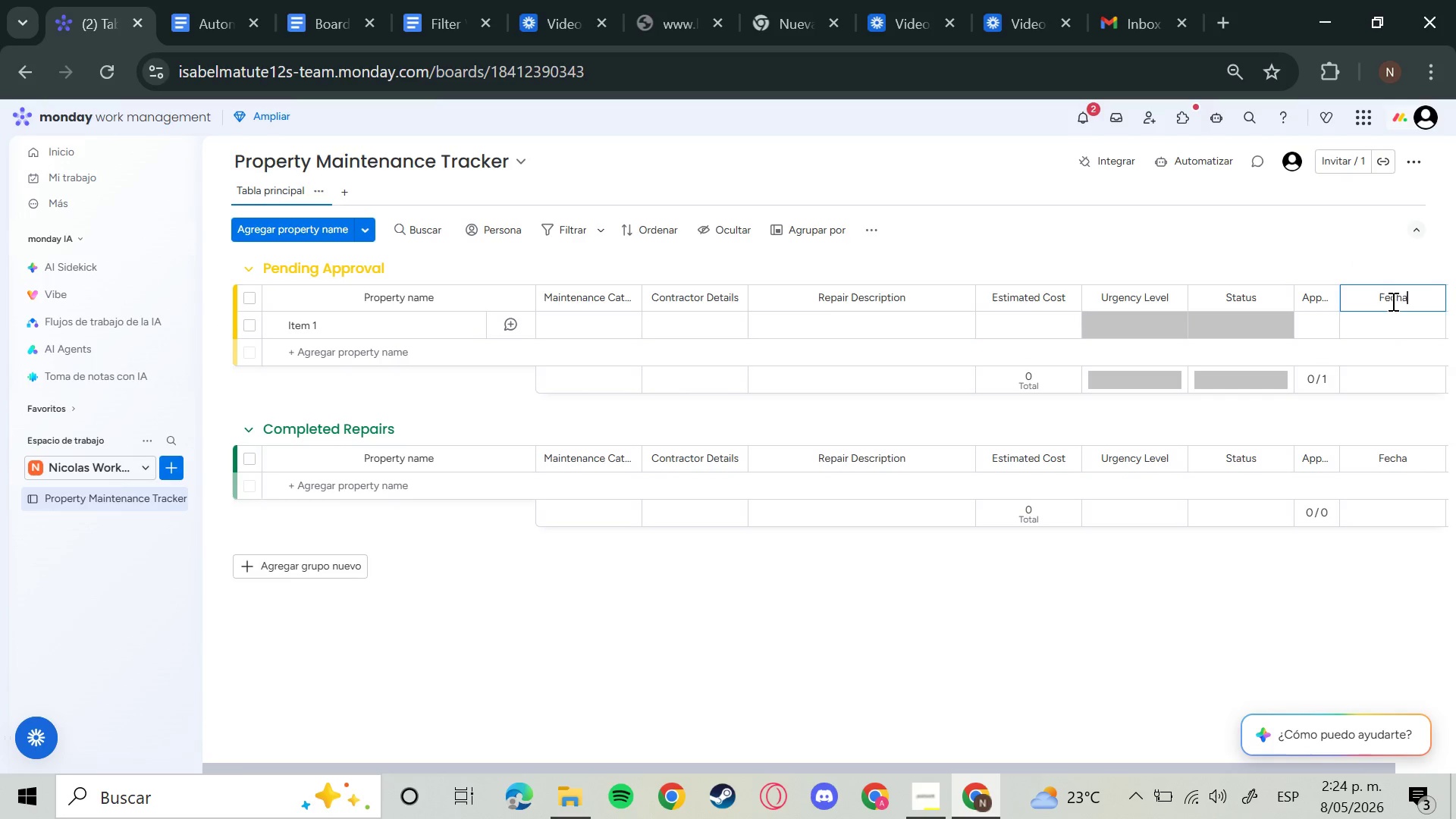 
hold_key(key=Backspace, duration=1.33)
 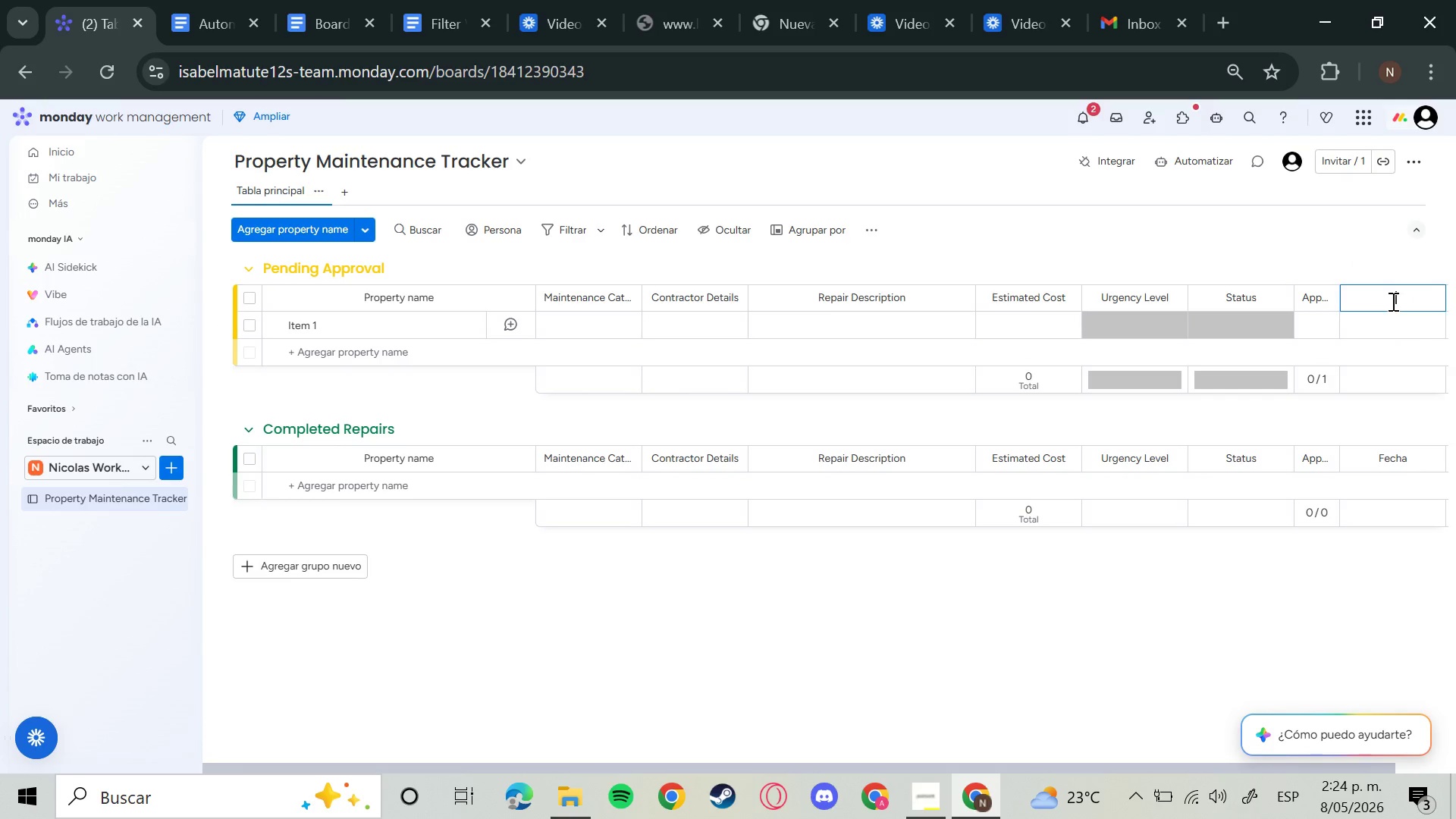 
type(Target Completu)
key(Backspace)
type(ion Date)
 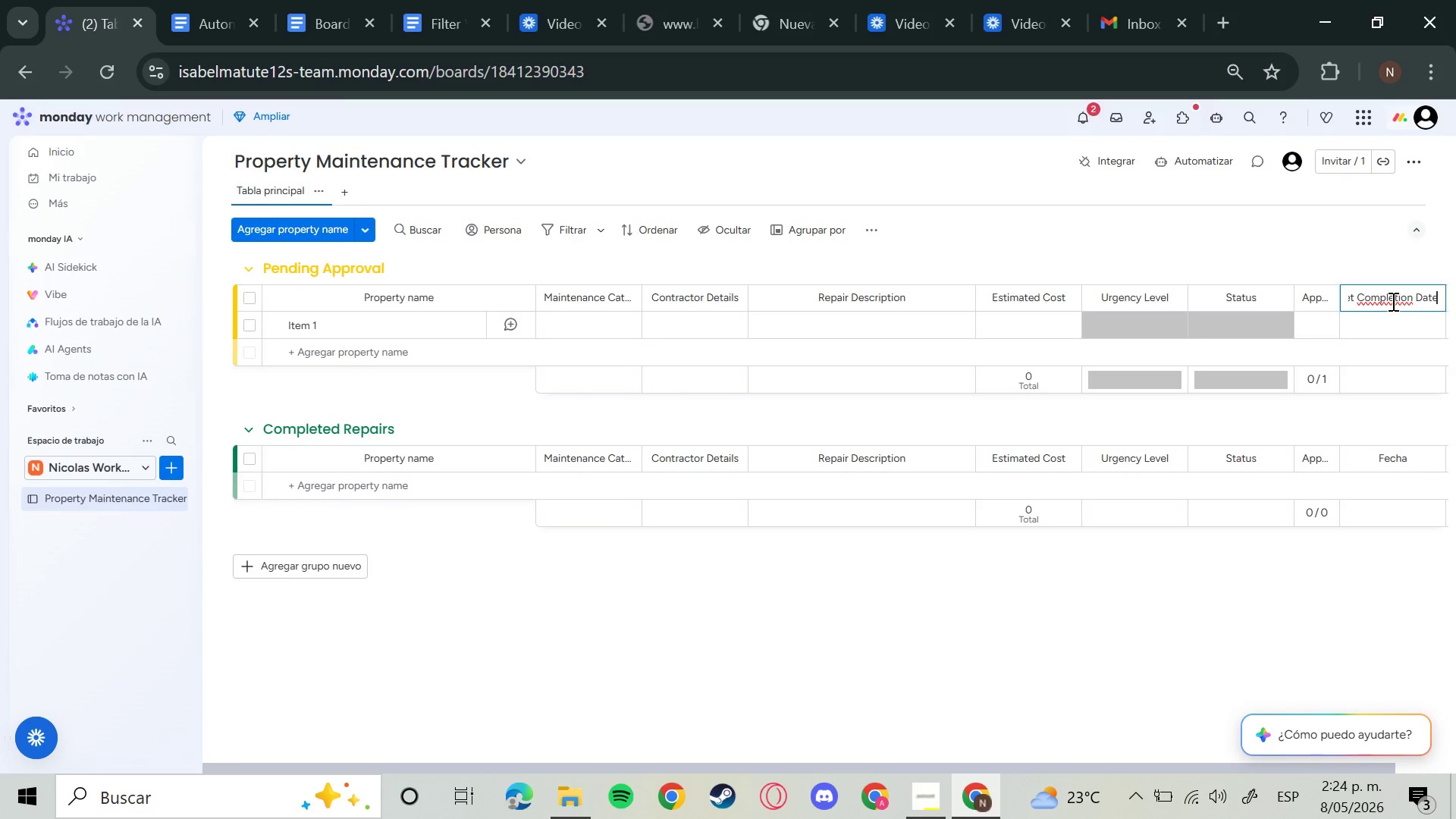 
key(Enter)
 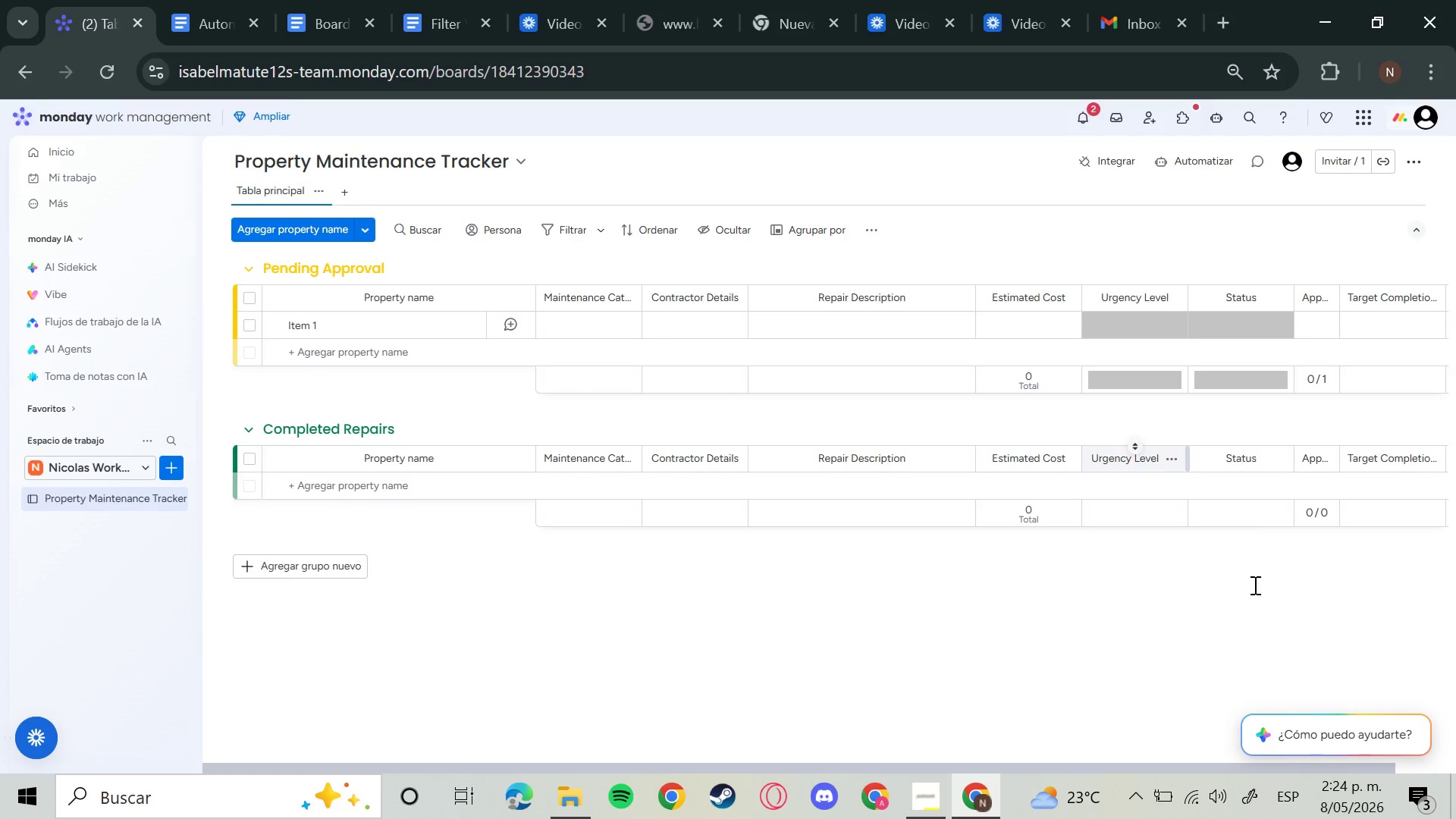 
wait(5.49)
 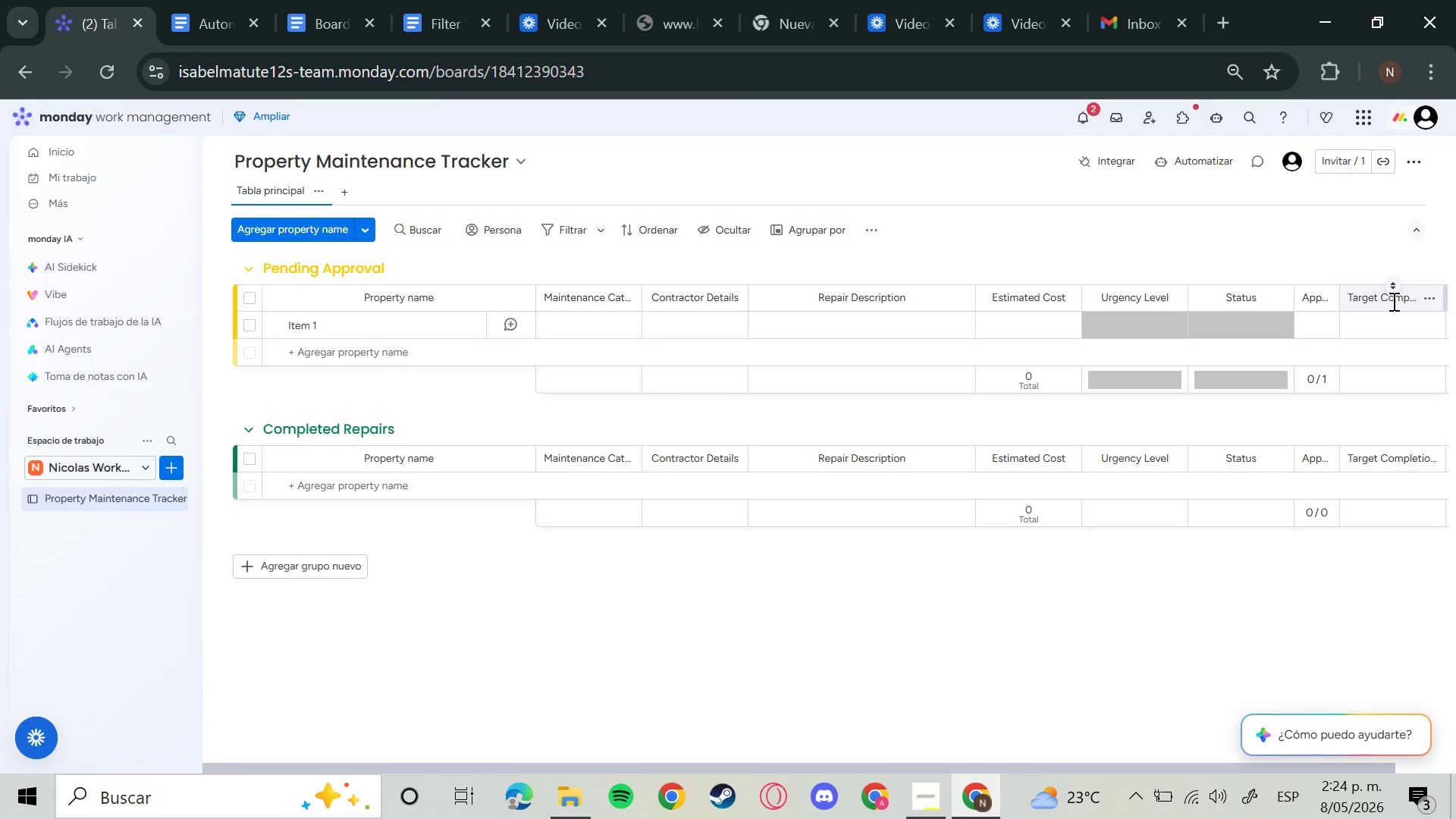 
left_click([1241, 305])
 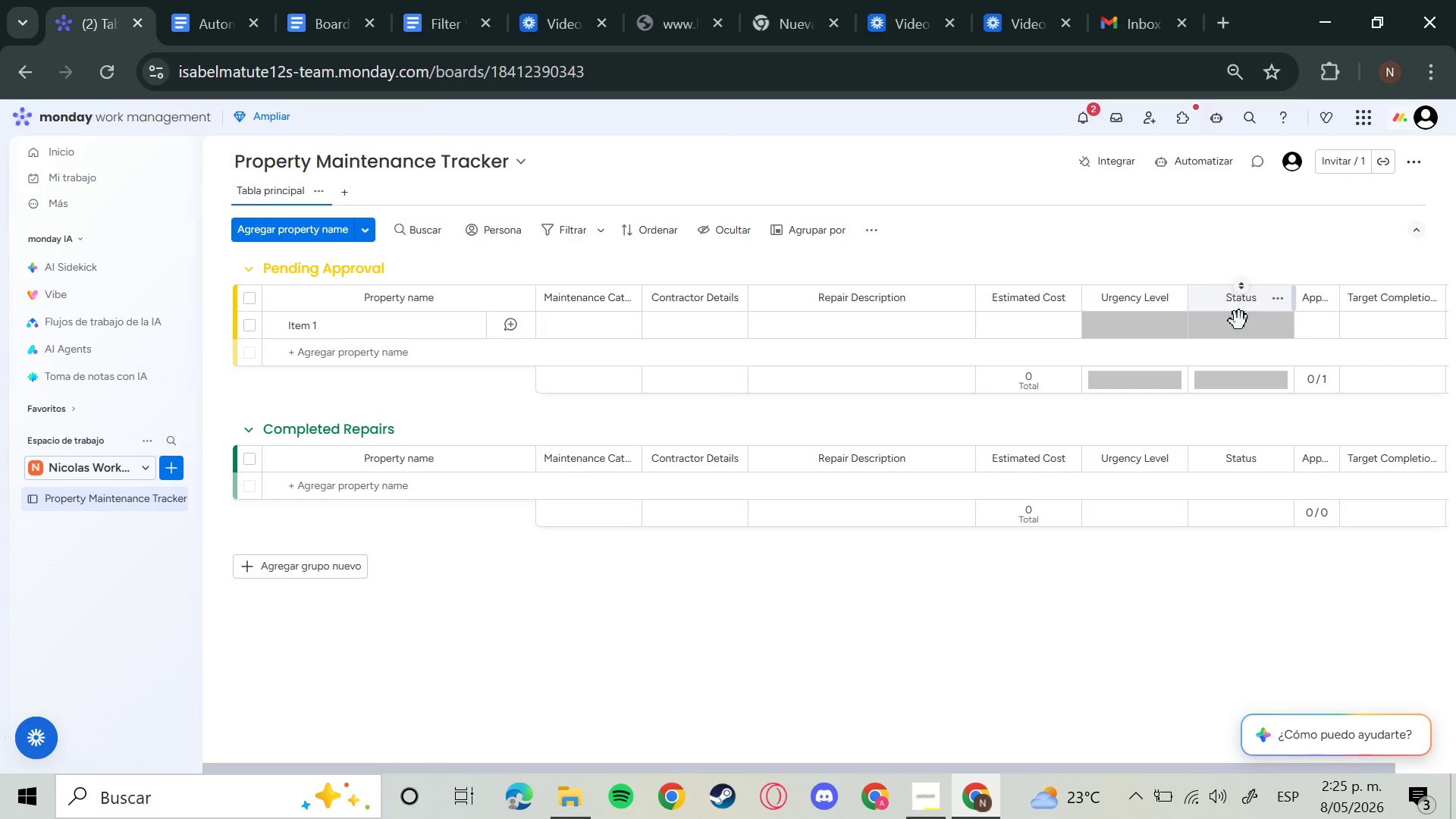 
left_click([1239, 324])
 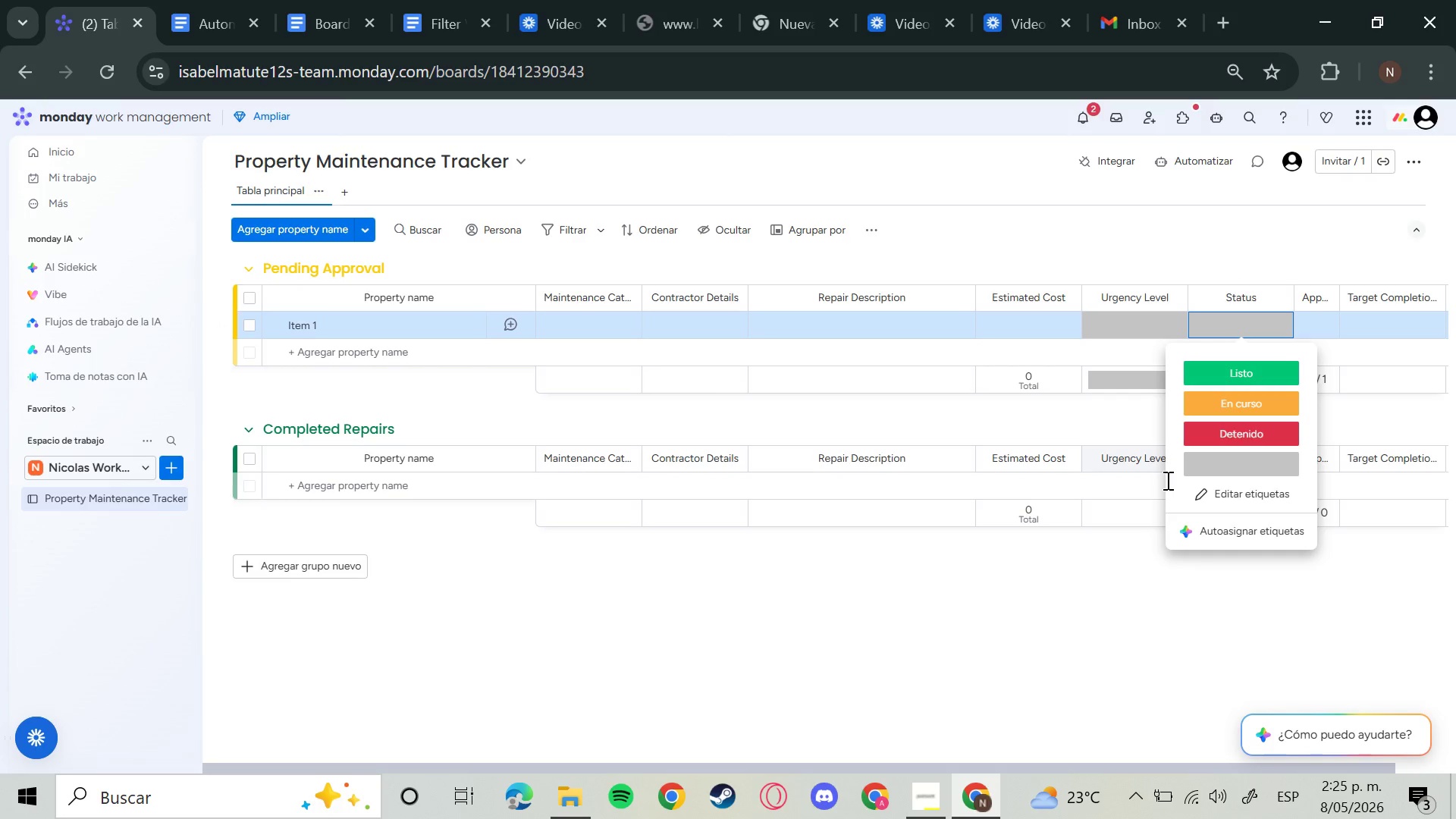 
left_click([1224, 496])
 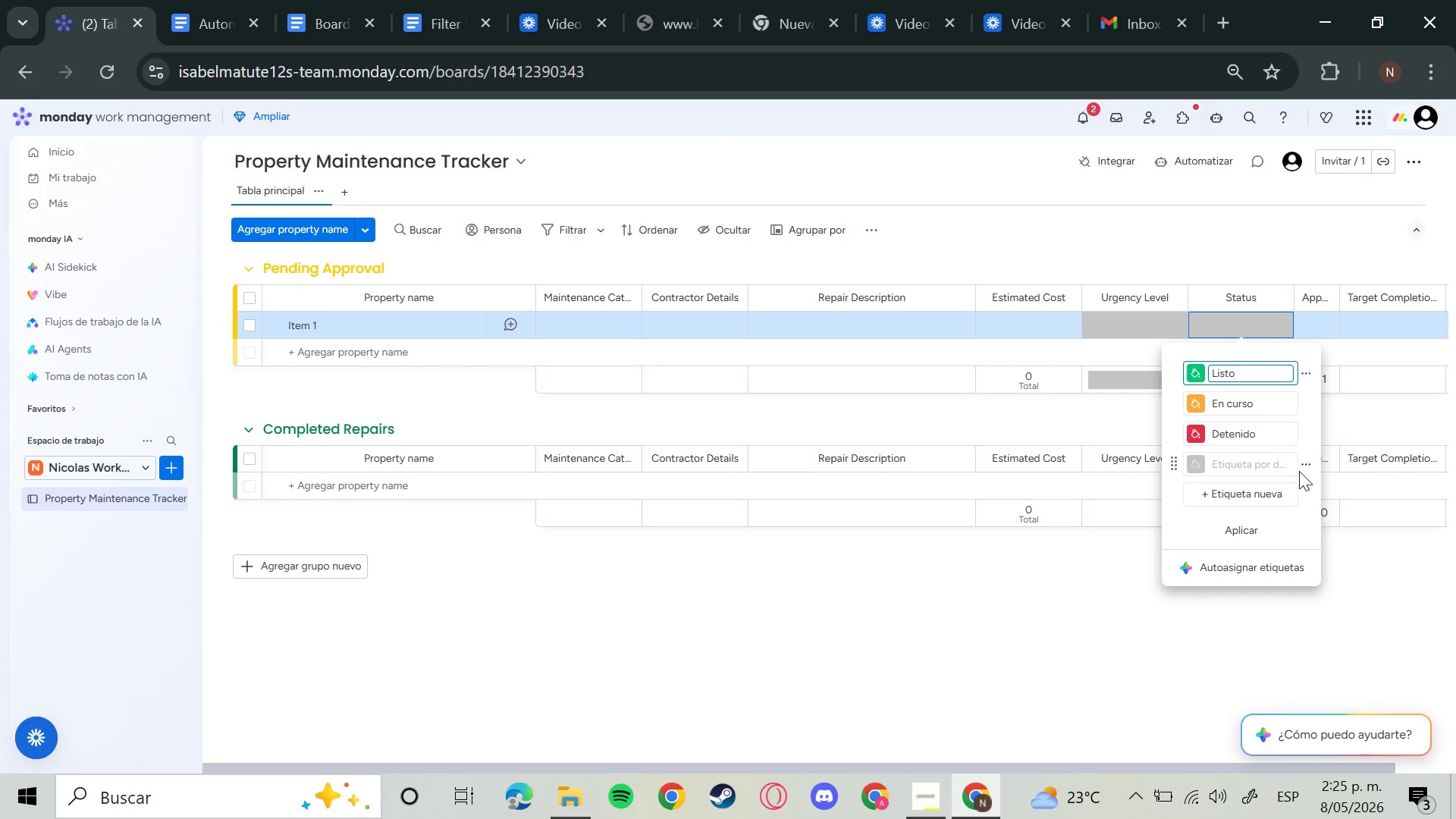 
mouse_move([1306, 457])
 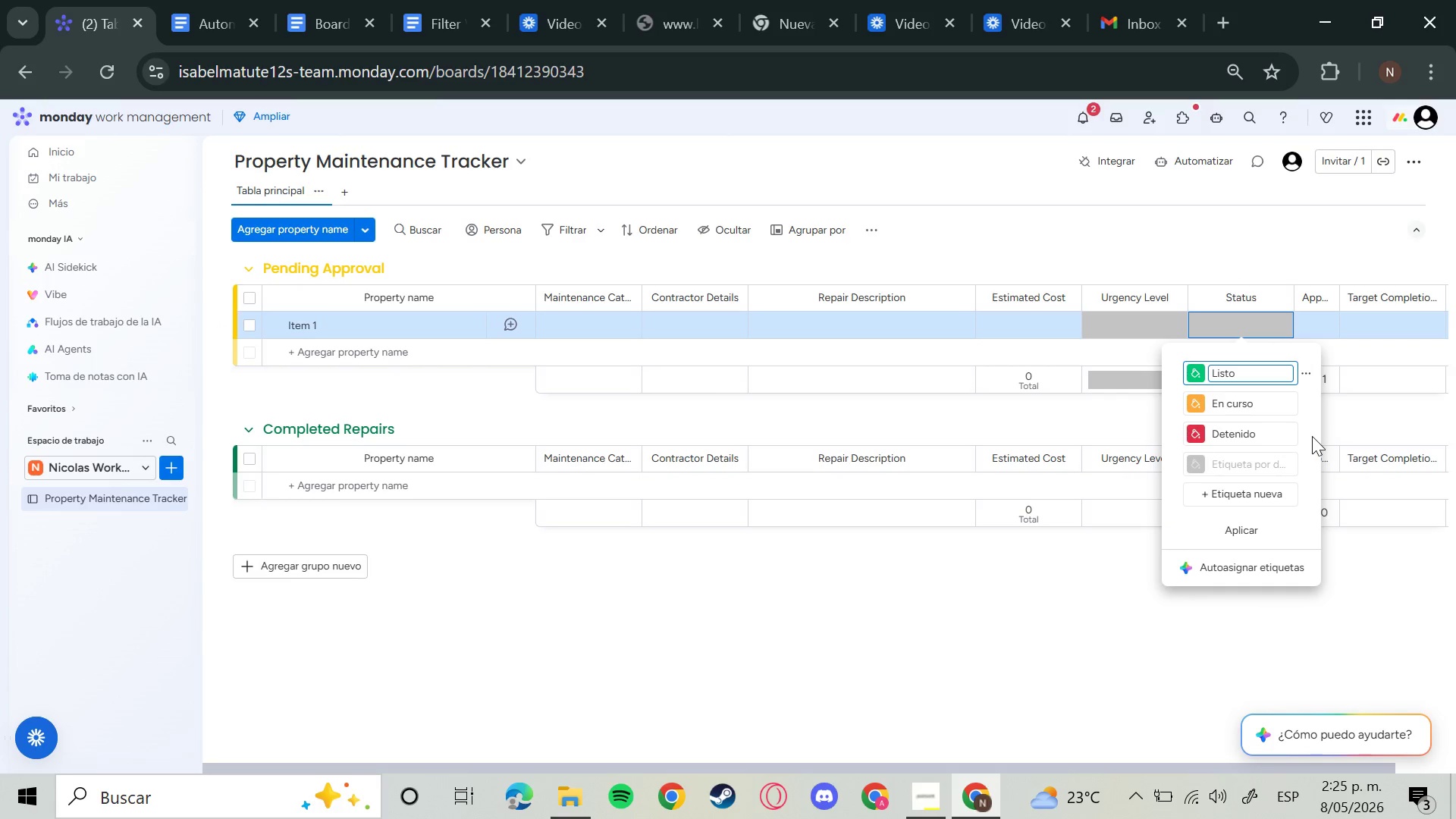 
double_click([1307, 436])
 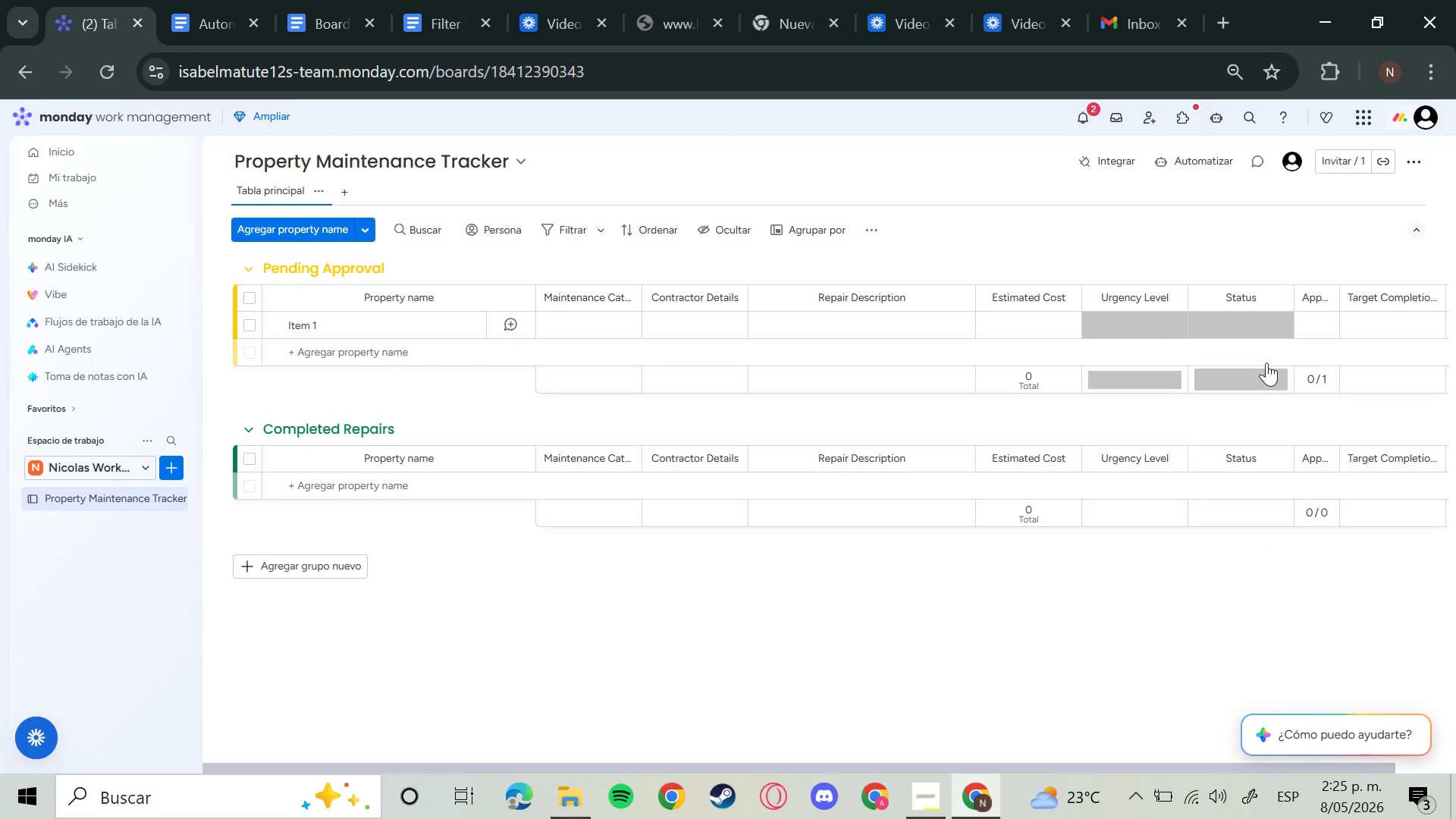 
left_click([1262, 335])
 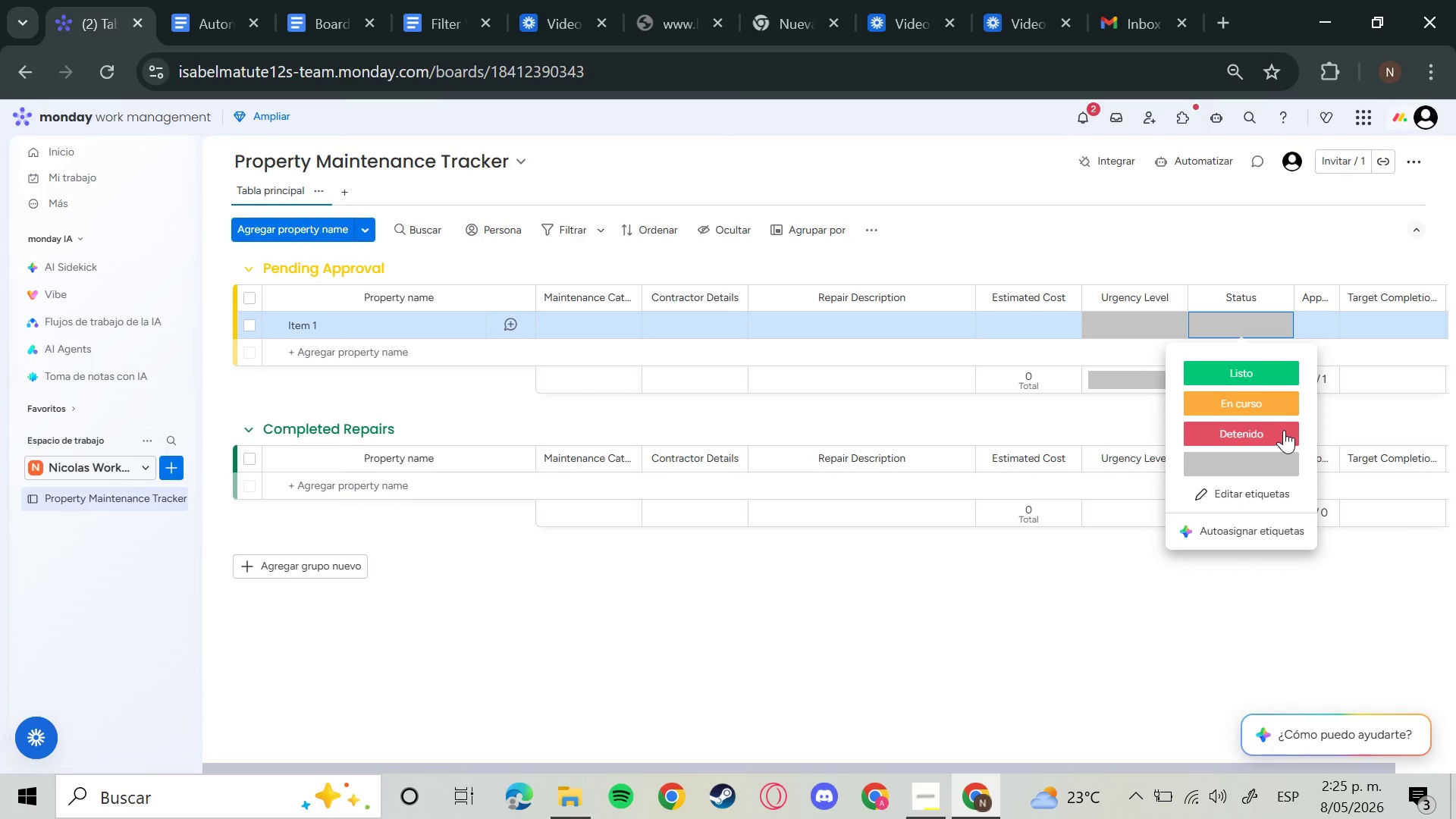 
left_click([1249, 490])
 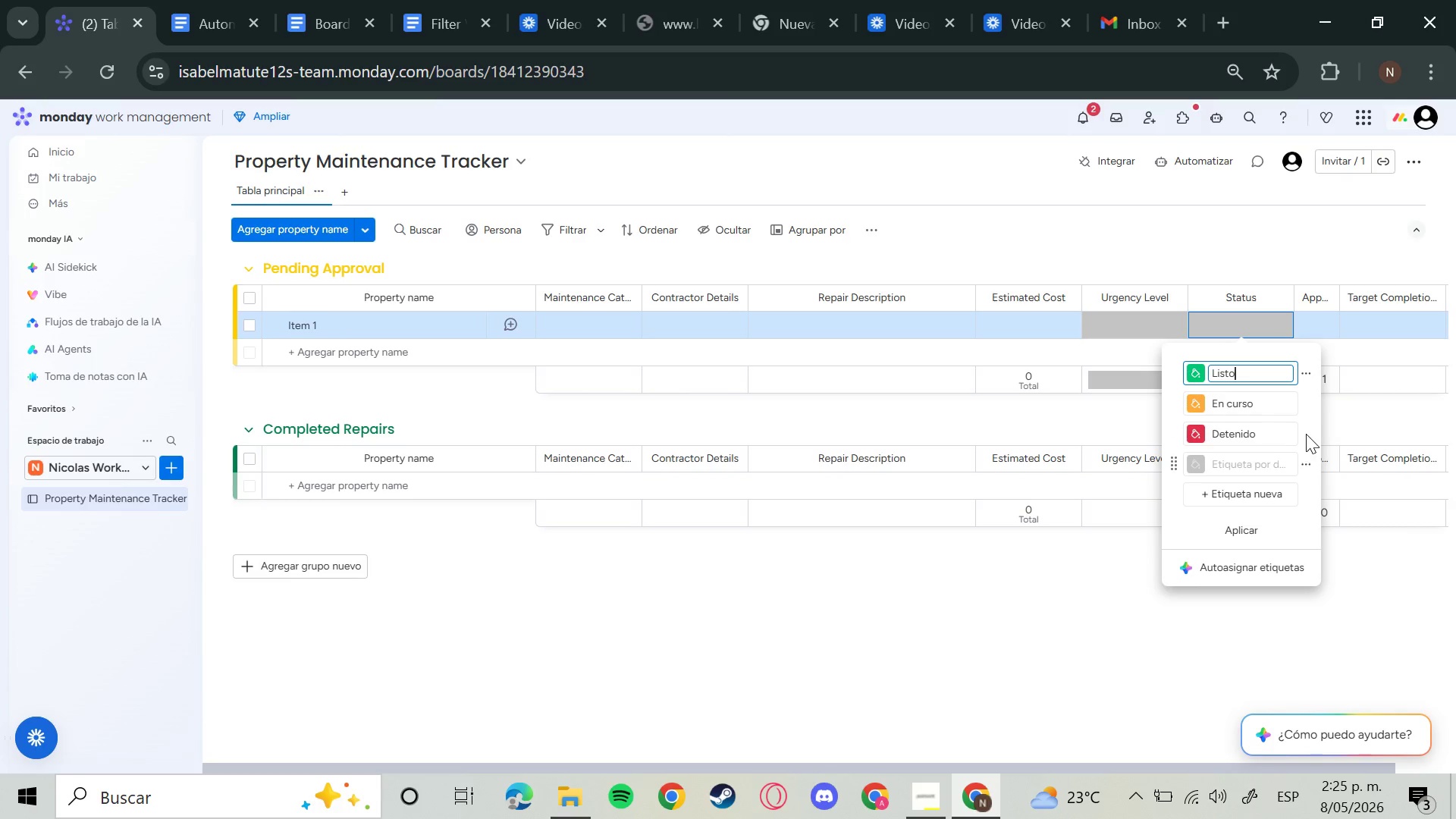 
left_click([1307, 426])
 